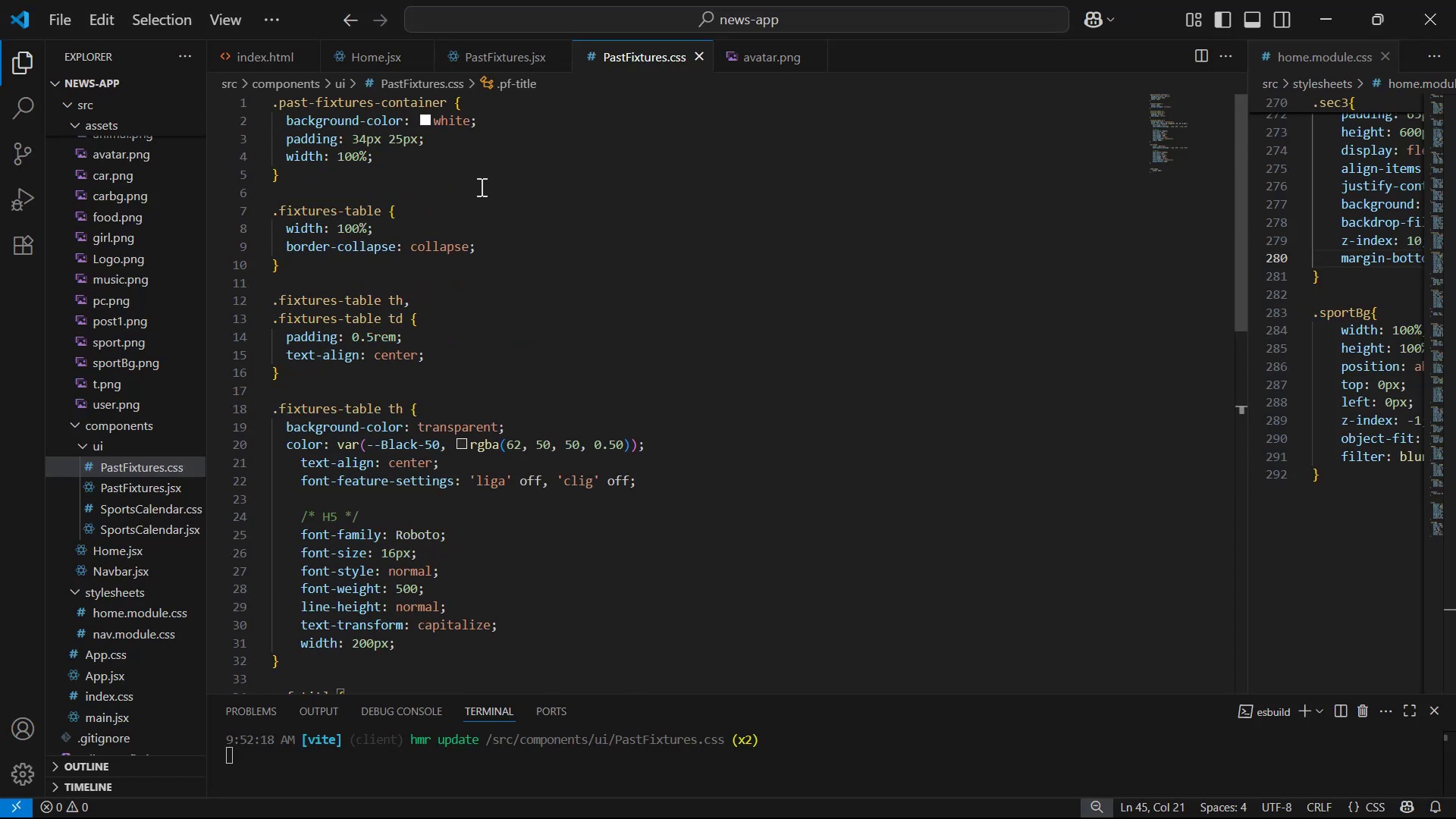 
left_click([499, 155])
 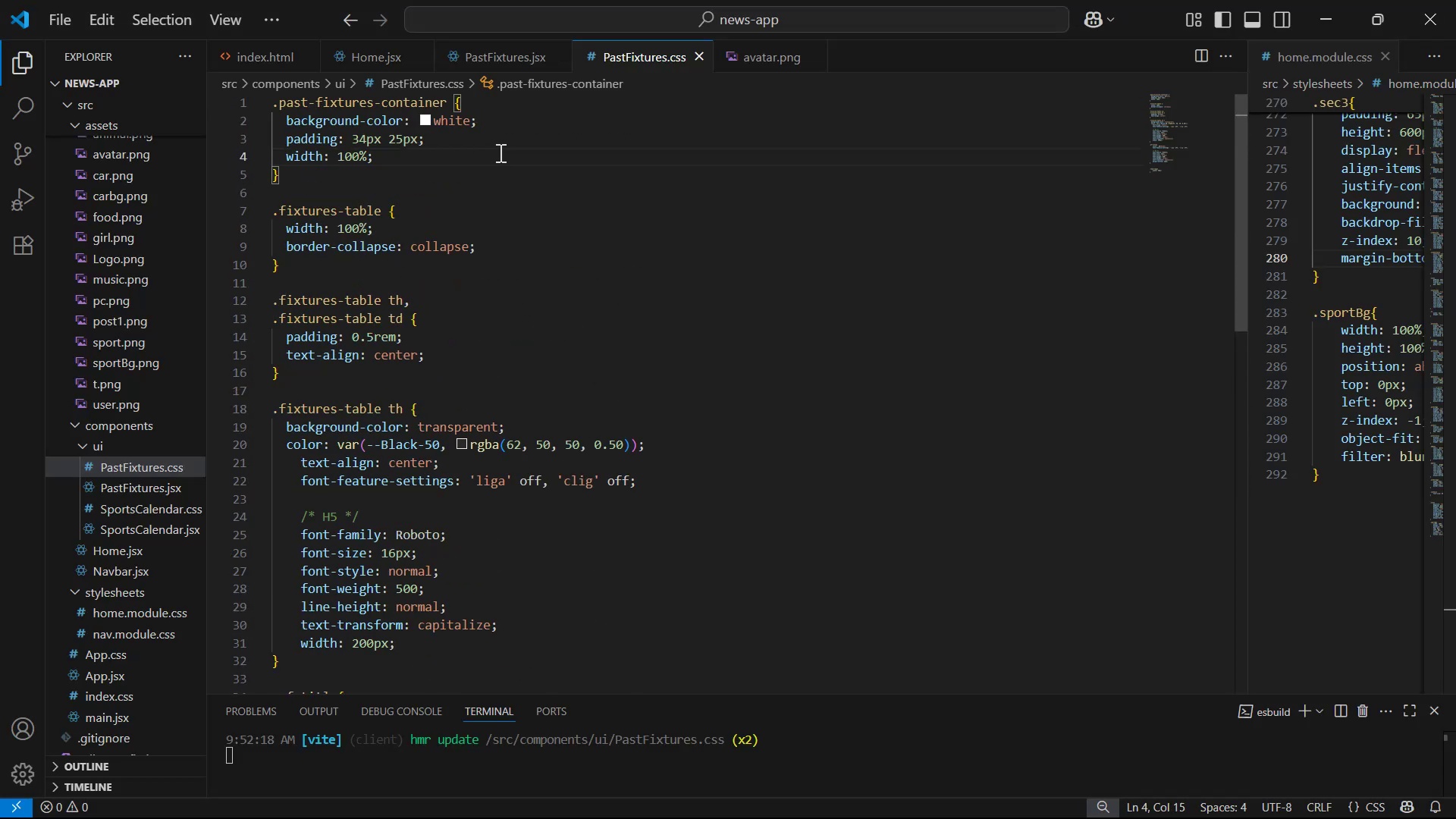 
key(Enter)
 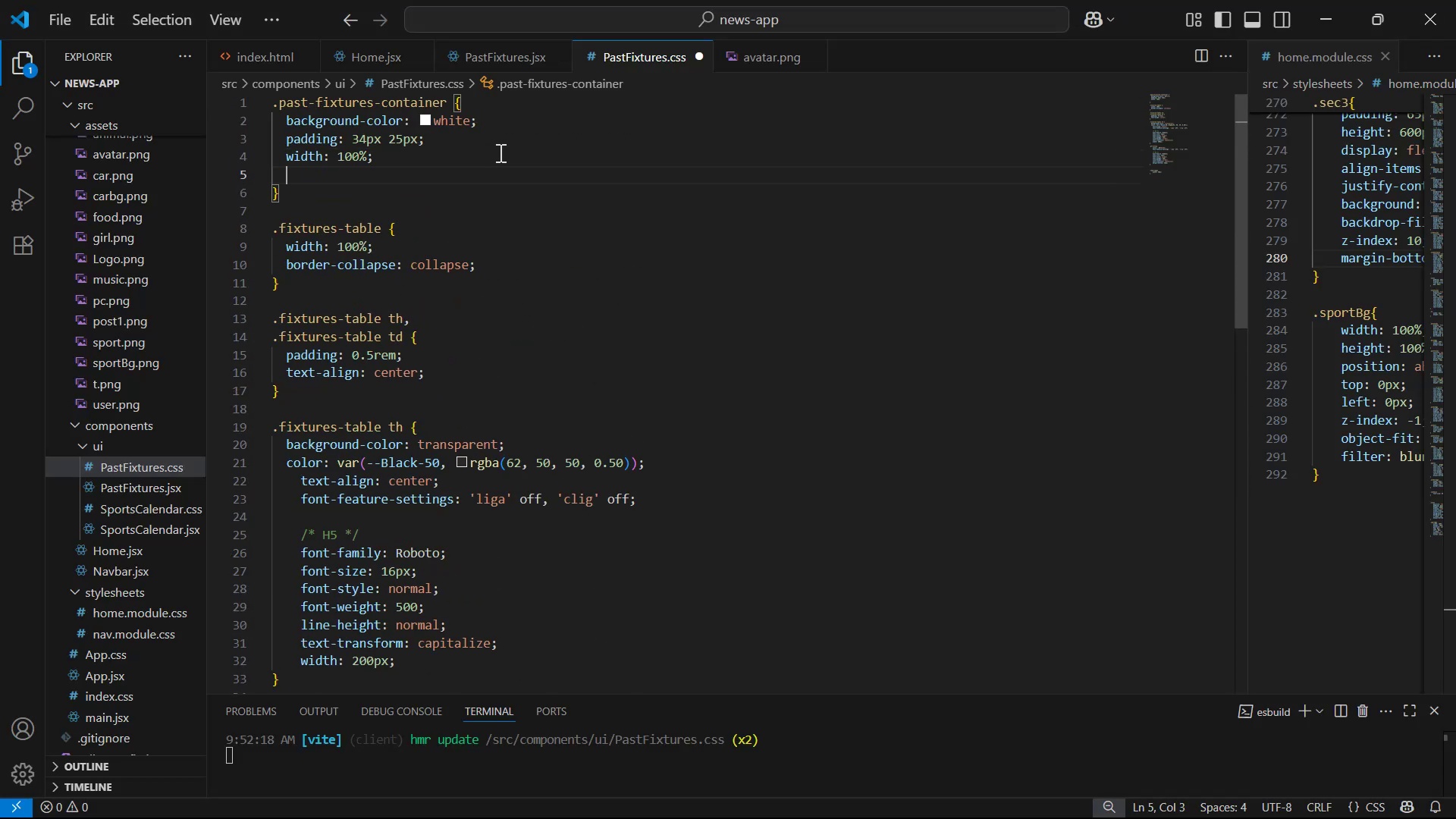 
type(bor)
 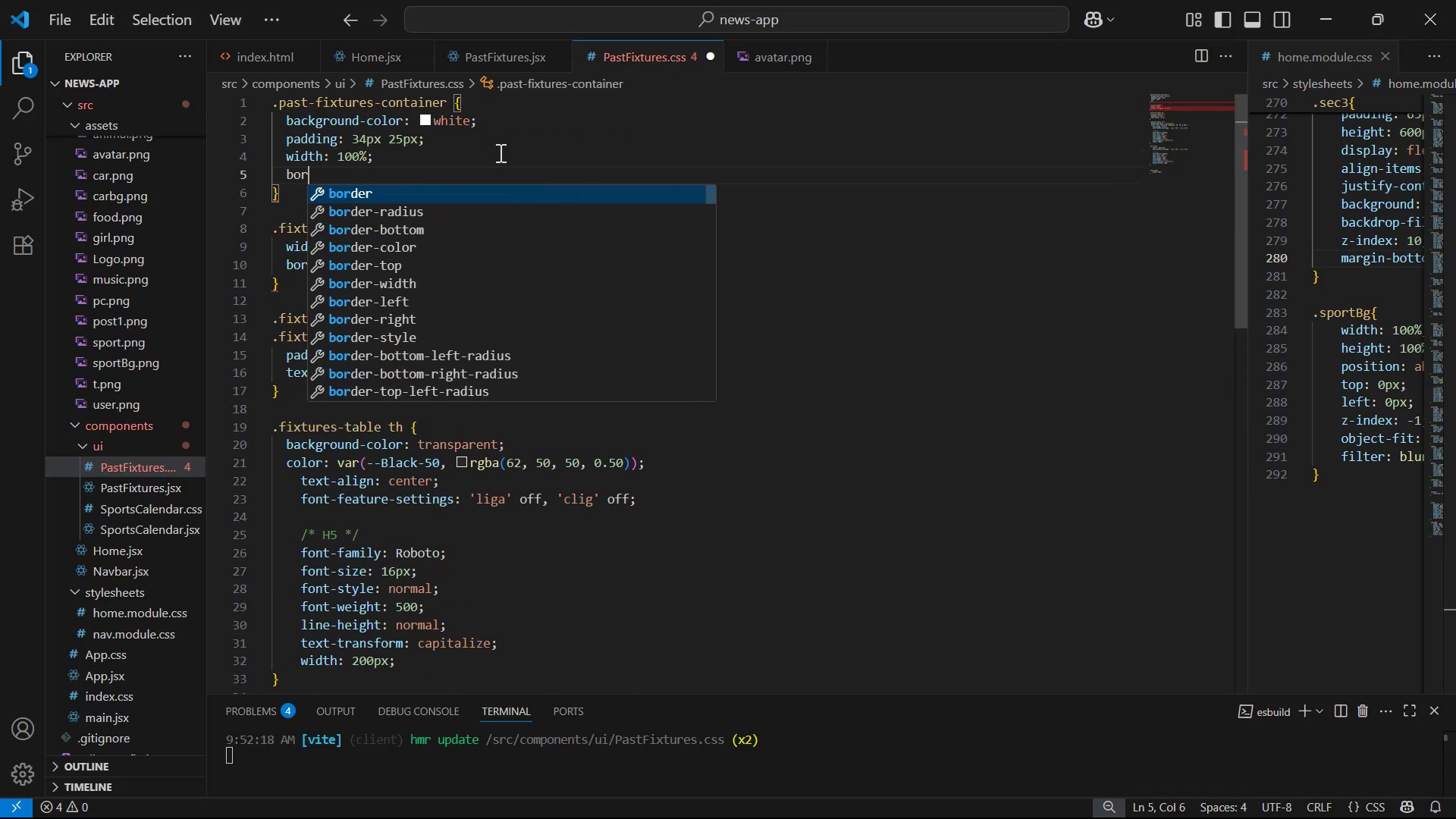 
key(ArrowDown)
 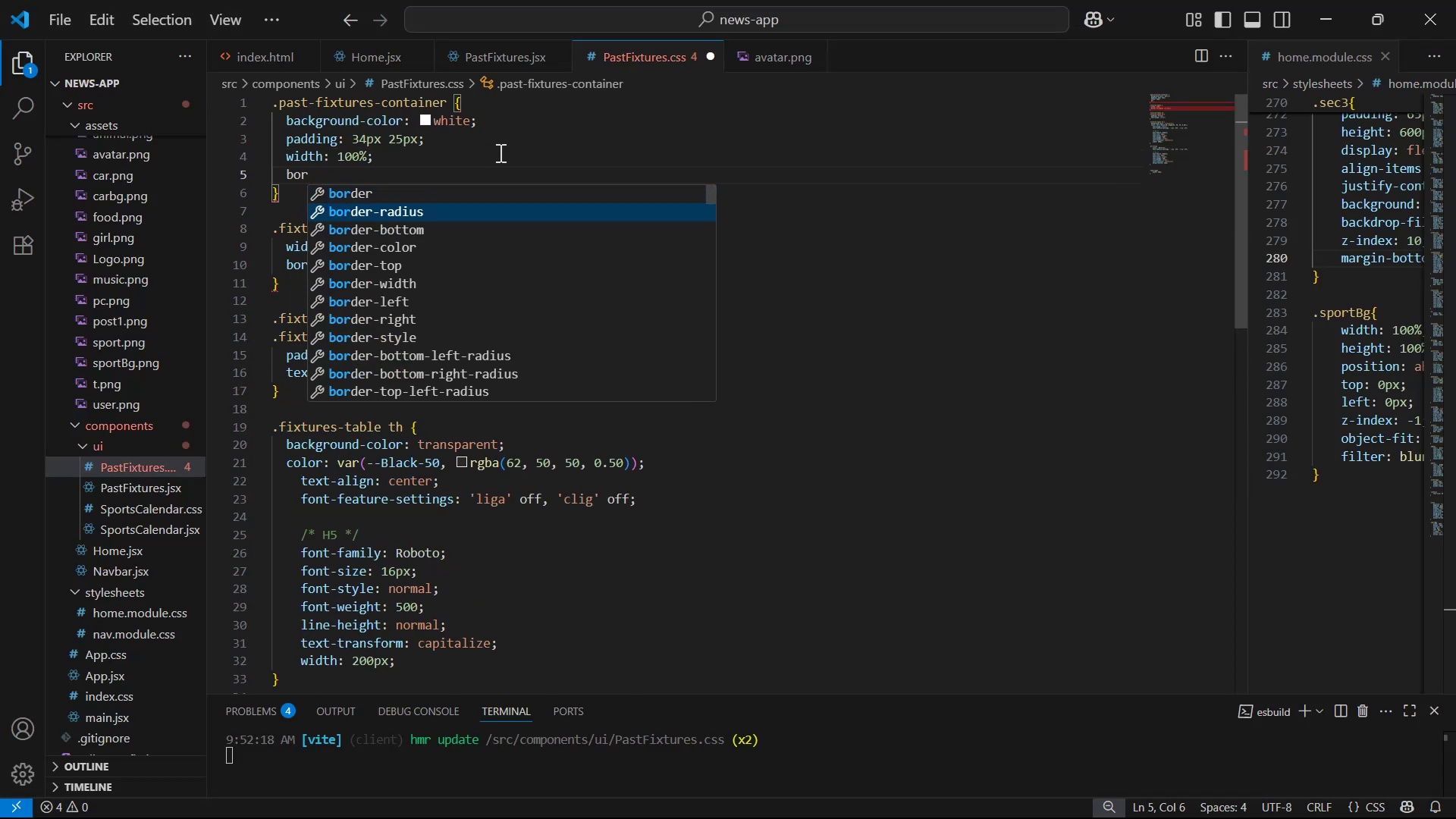 
key(Enter)
 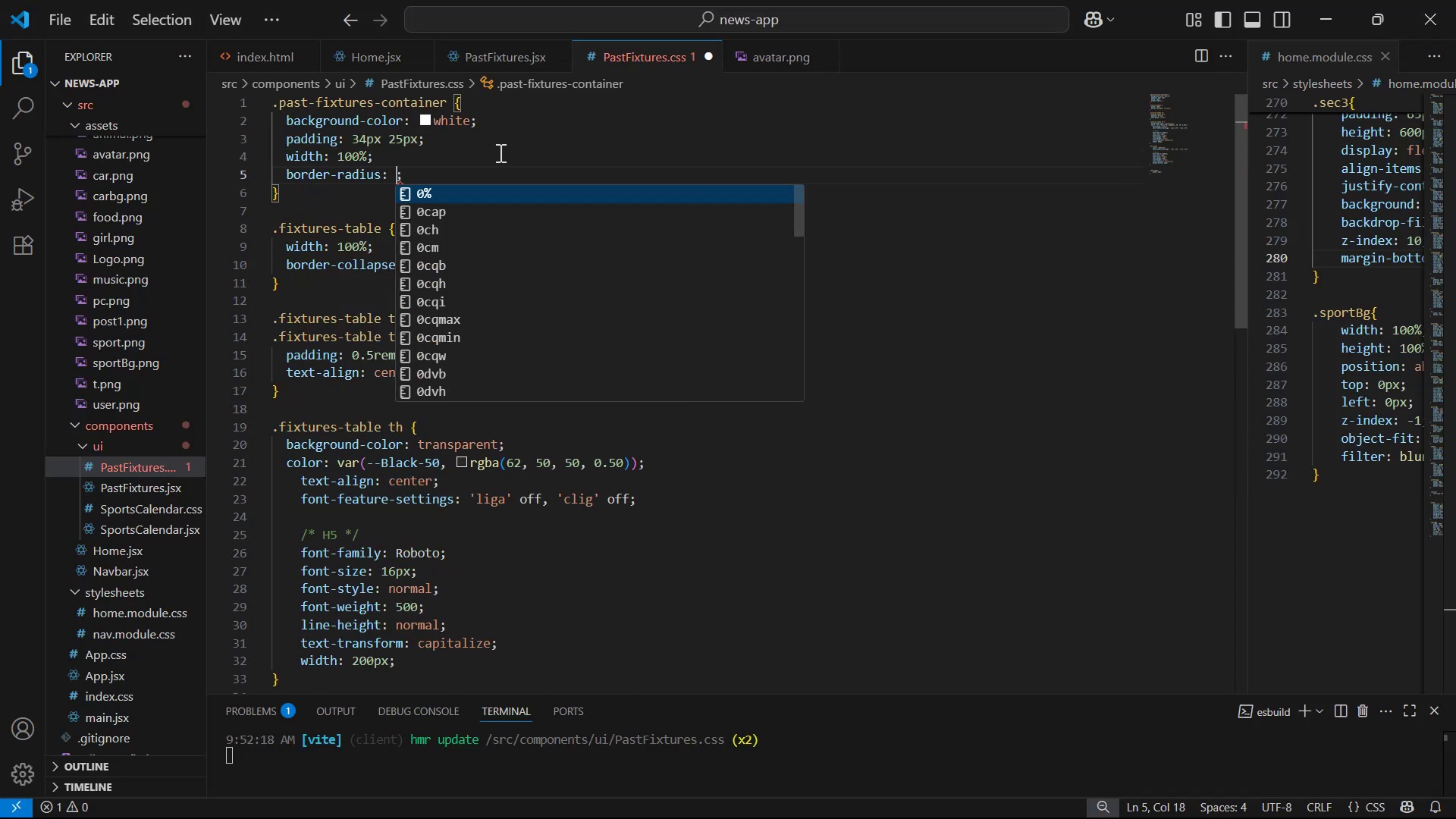 
type(12px)
 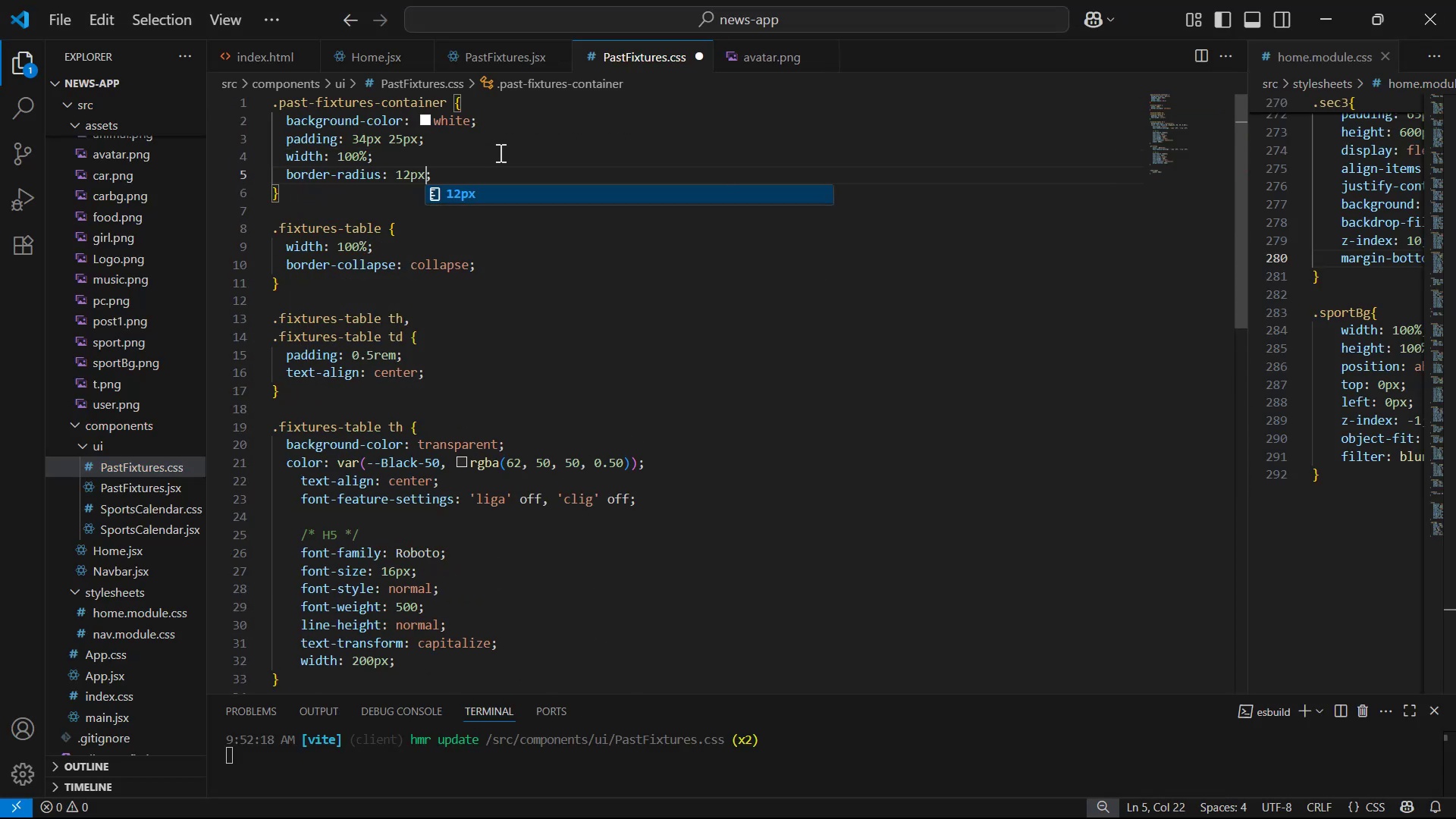 
key(Control+S)
 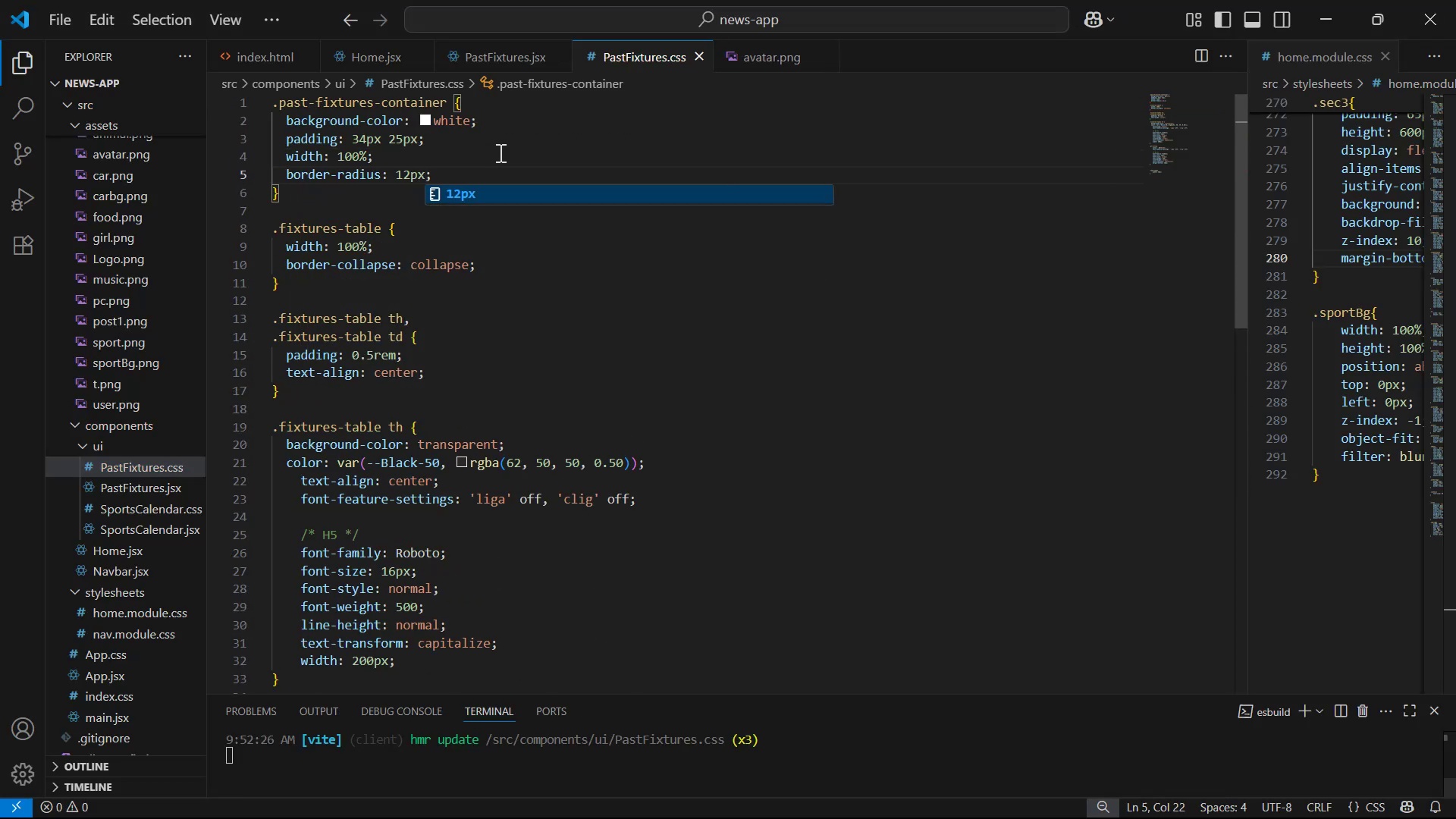 
key(Alt+AltLeft)
 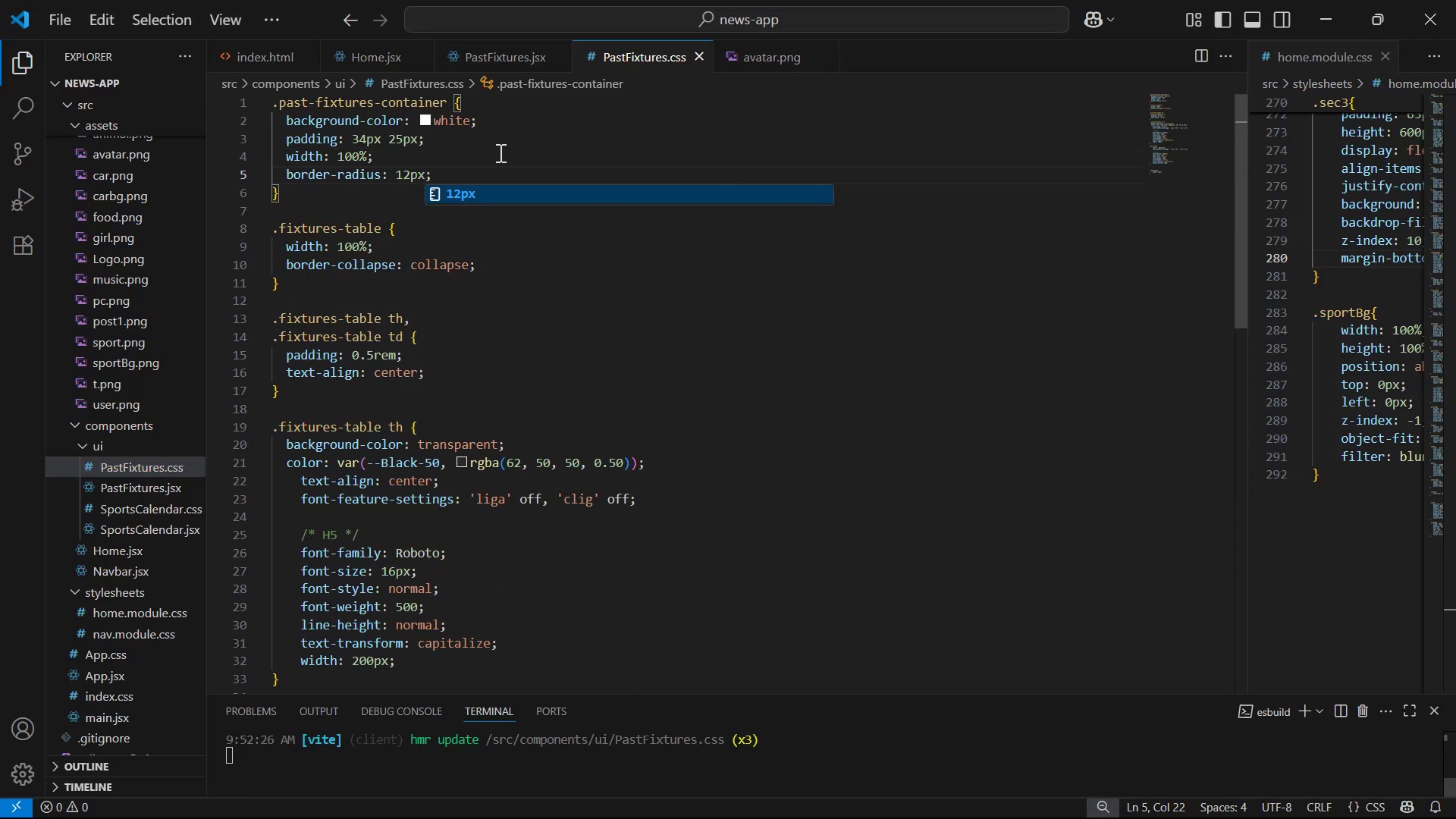 
key(Alt+Tab)
 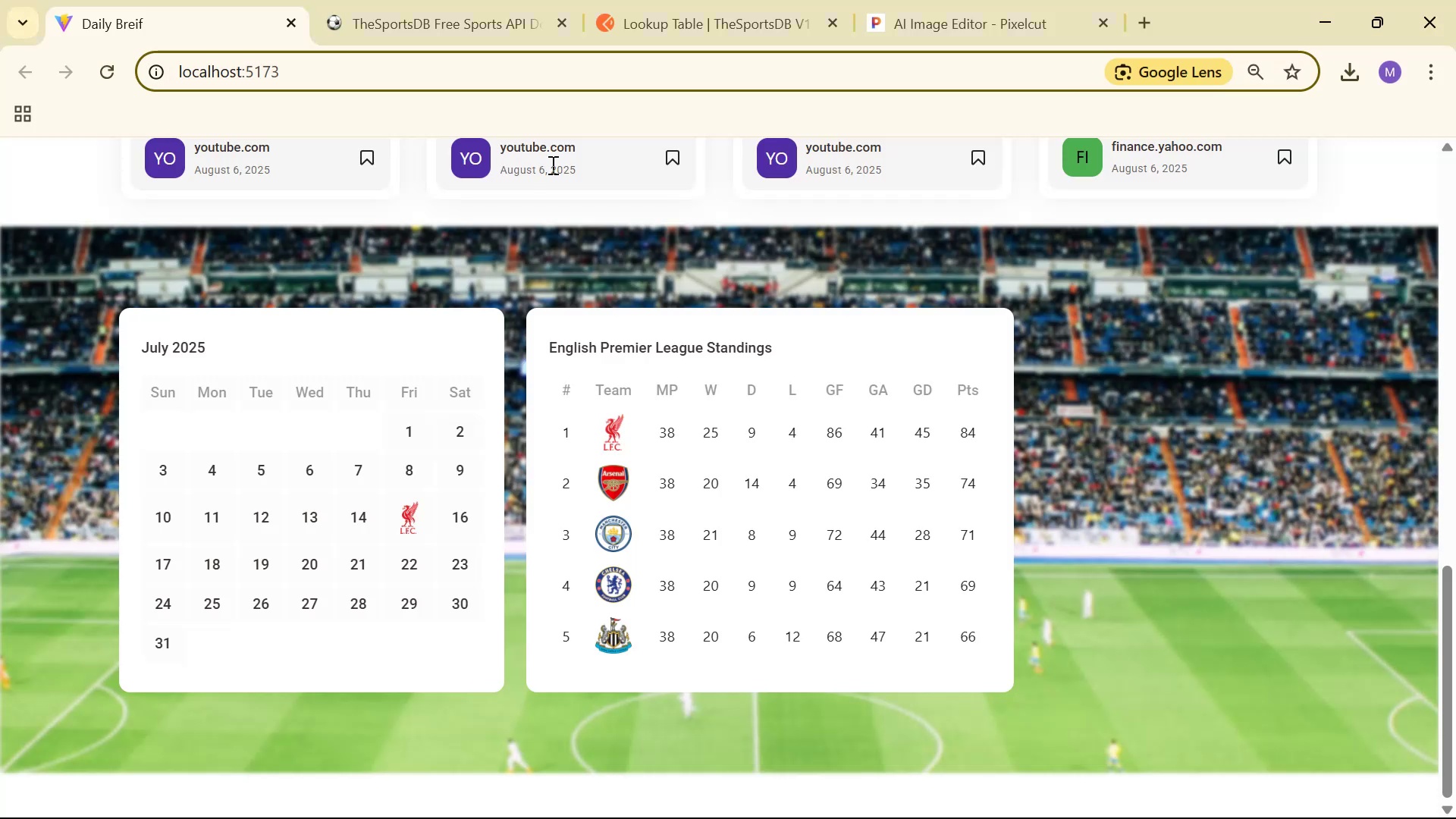 
scroll: coordinate [610, 224], scroll_direction: down, amount: 3.0
 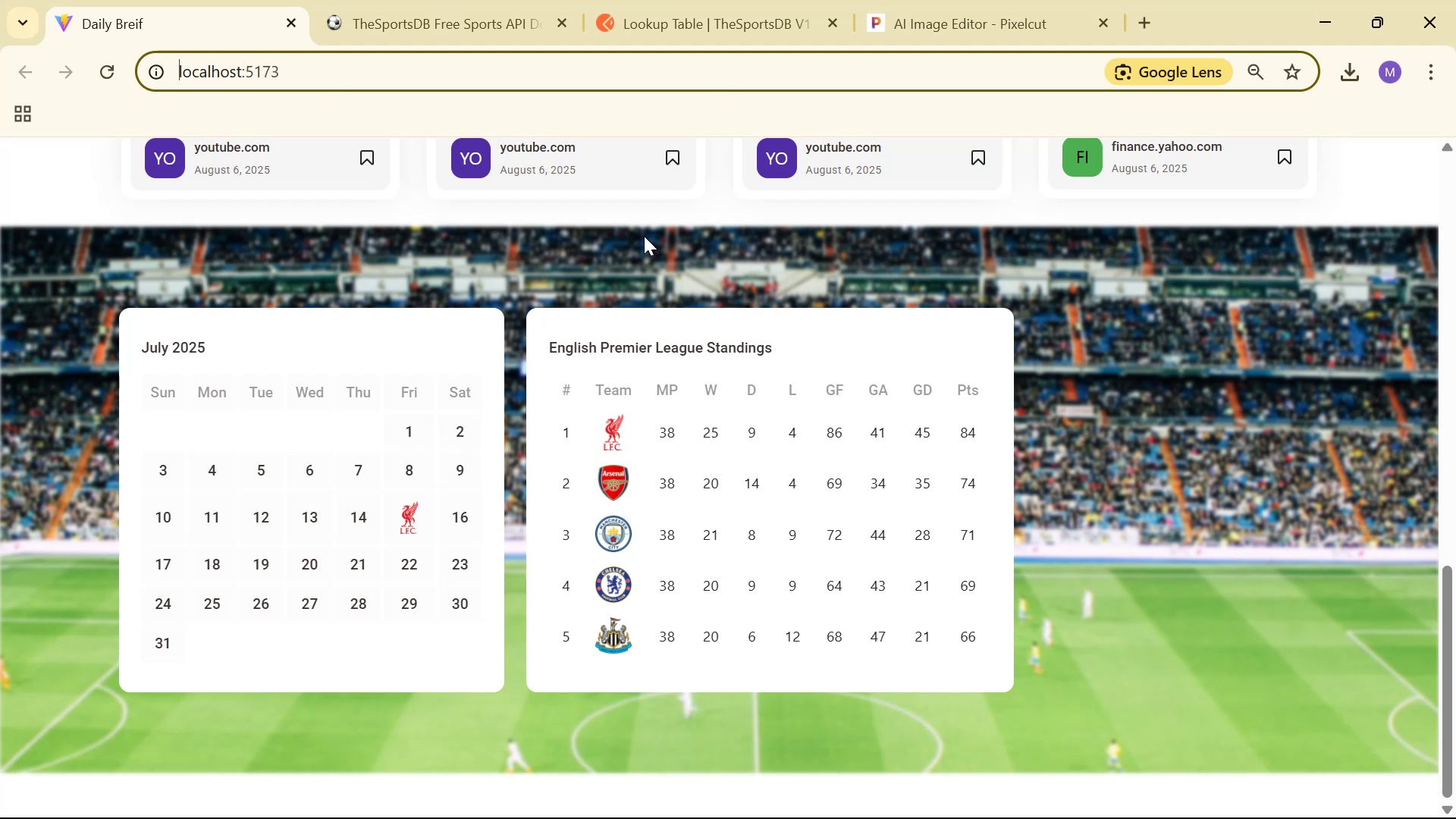 
wait(16.21)
 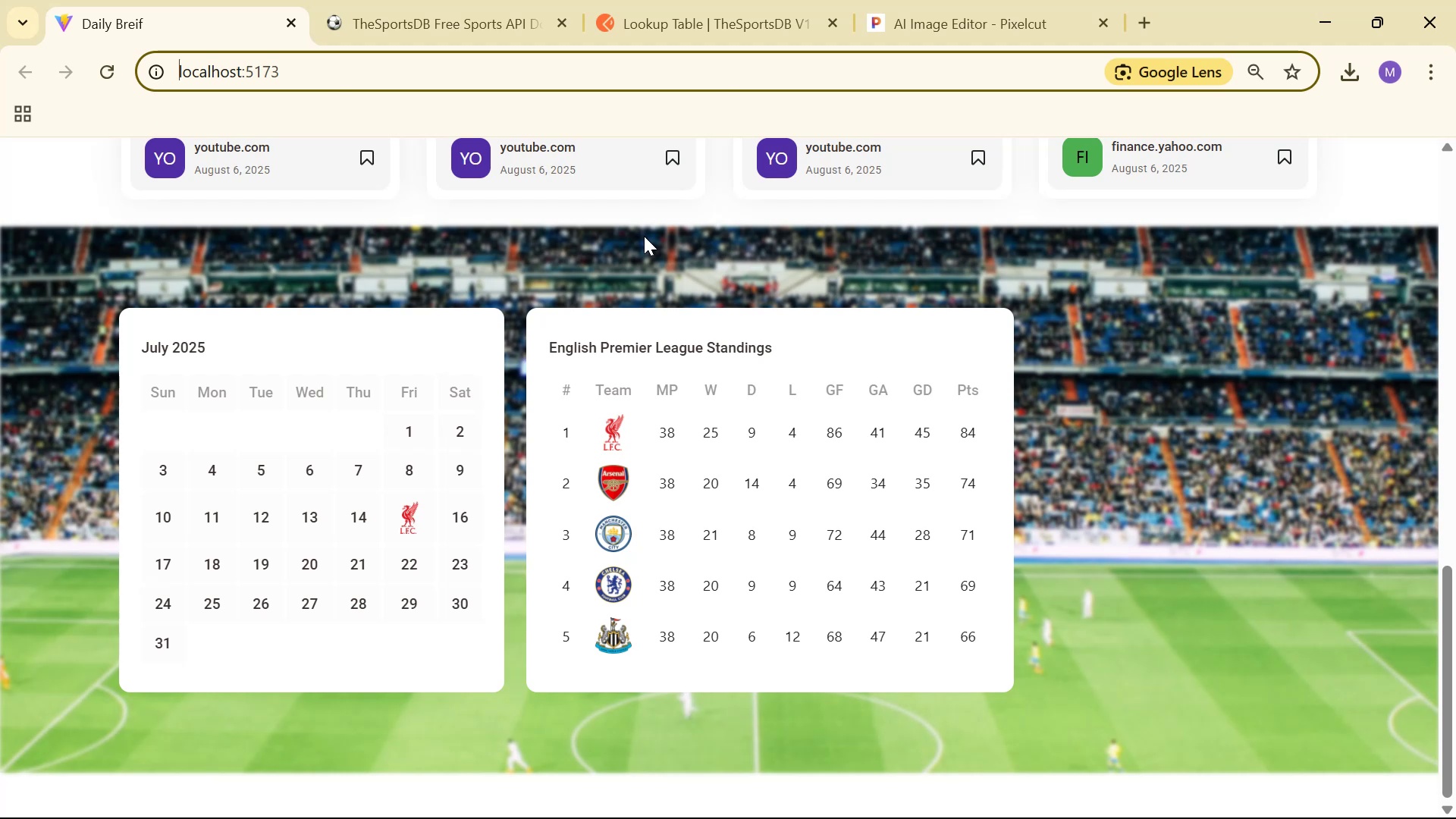 
key(Alt+Tab)
 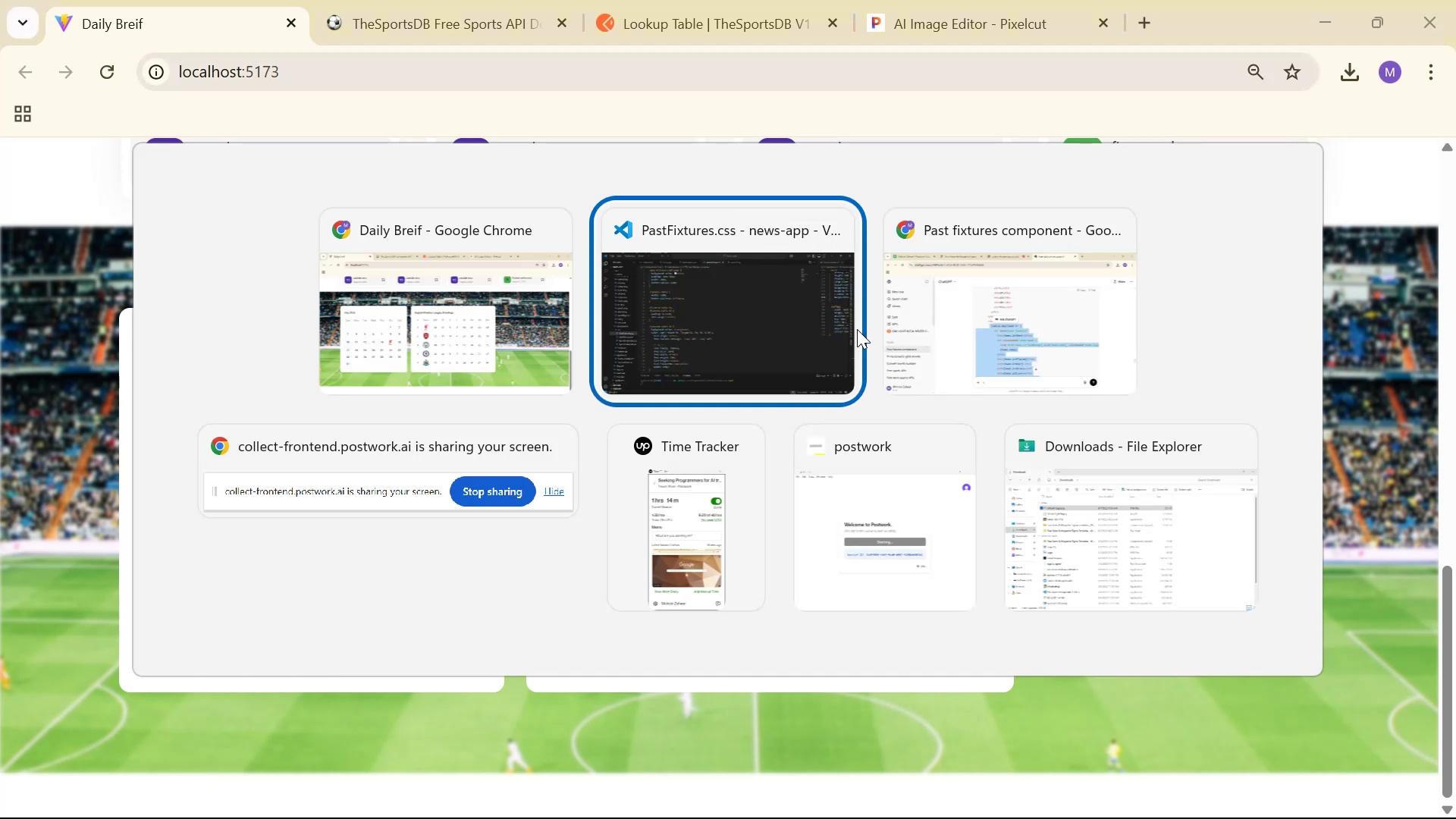 
key(Alt+AltLeft)
 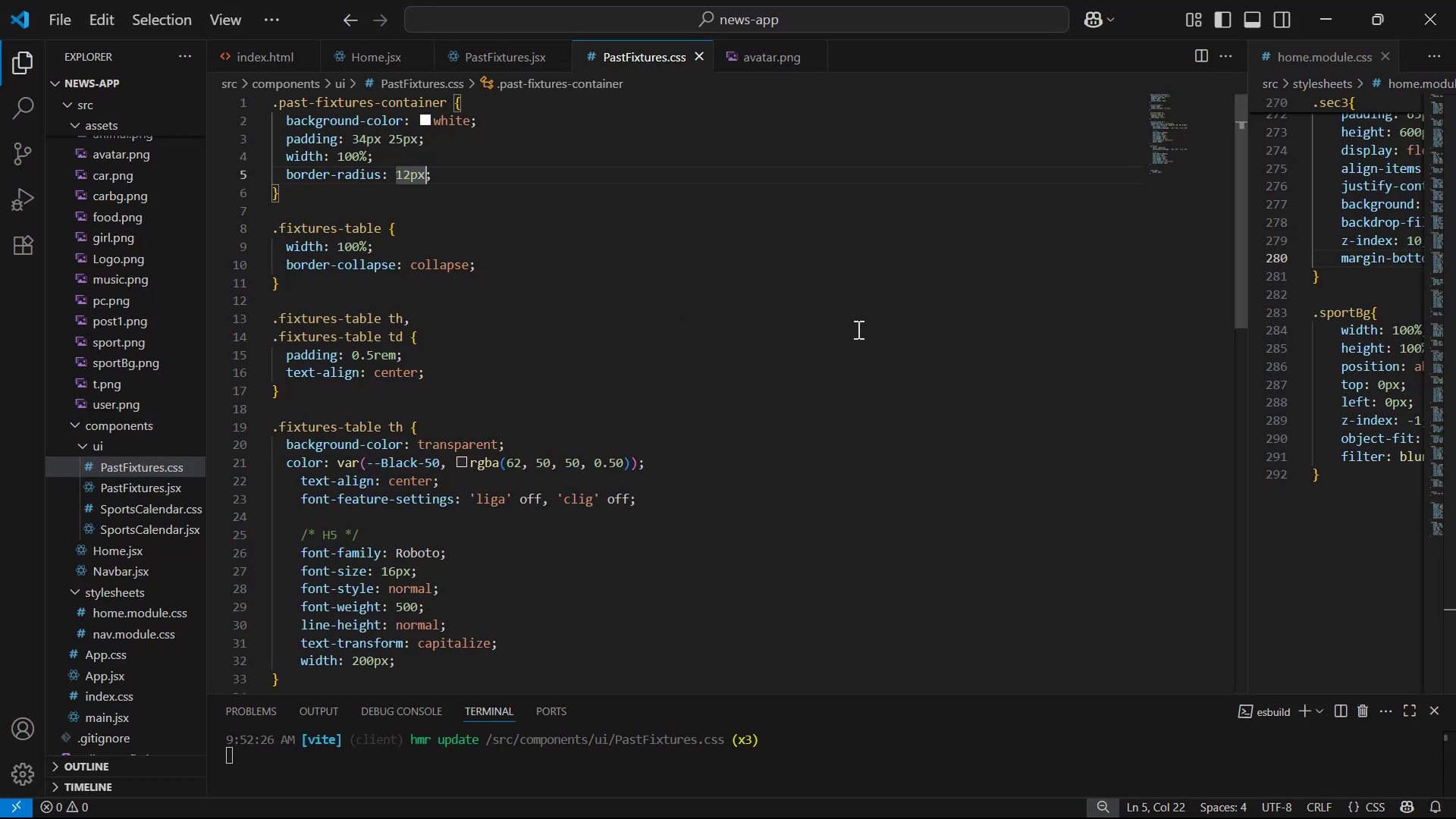 
key(Alt+Tab)
 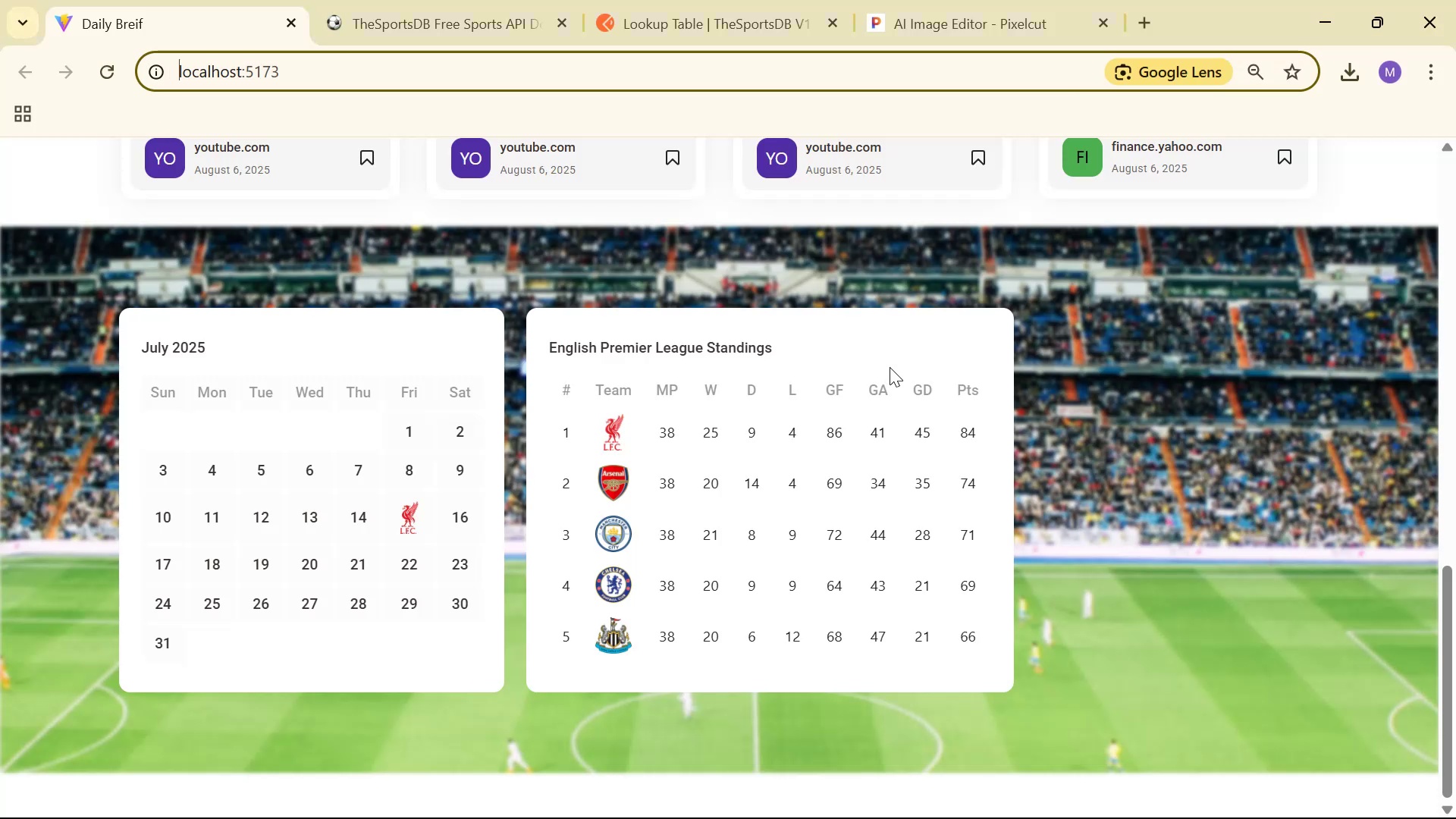 
scroll: coordinate [999, 372], scroll_direction: down, amount: 3.0
 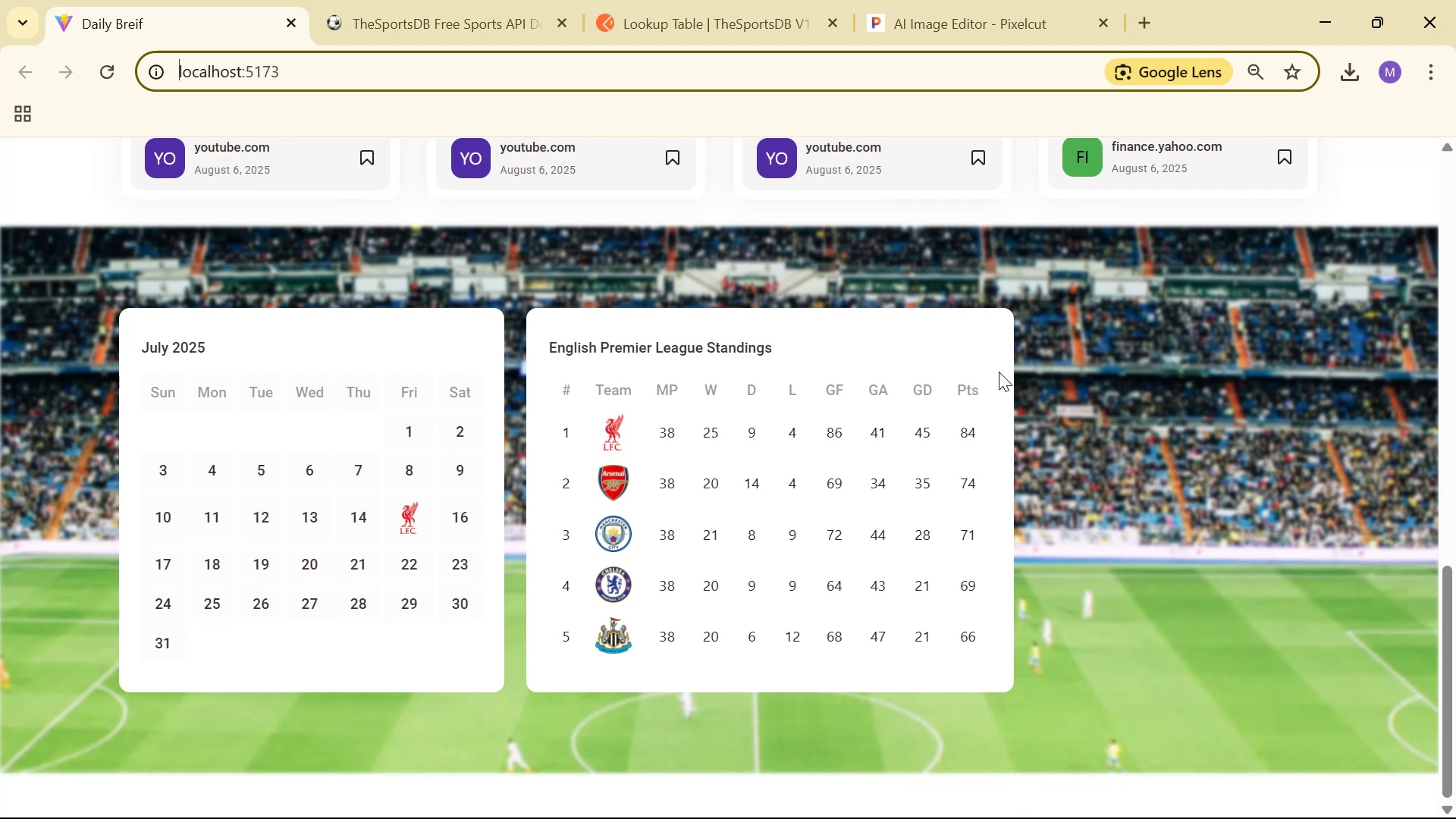 
key(Alt+Tab)
 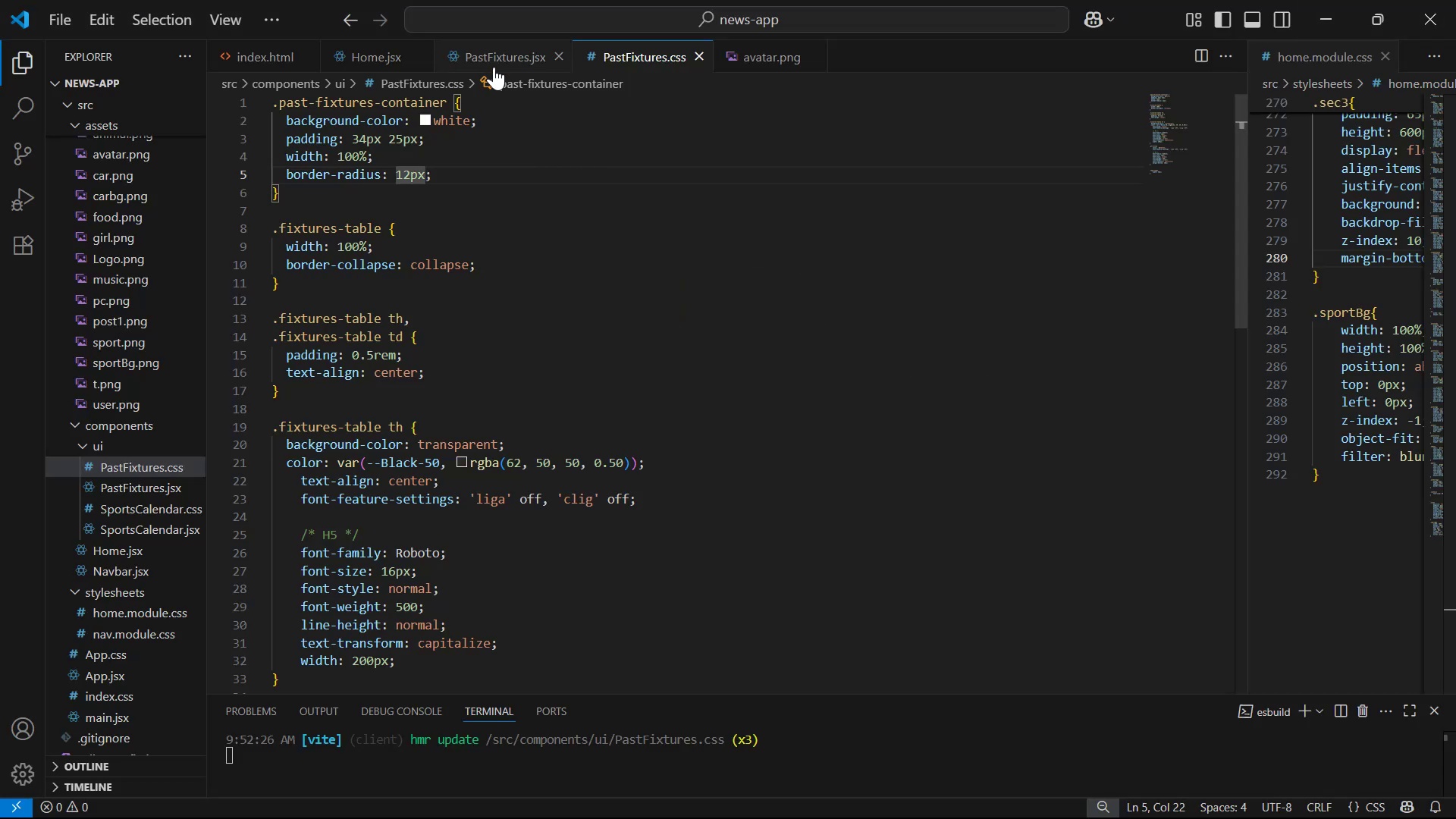 
key(Alt+Tab)
 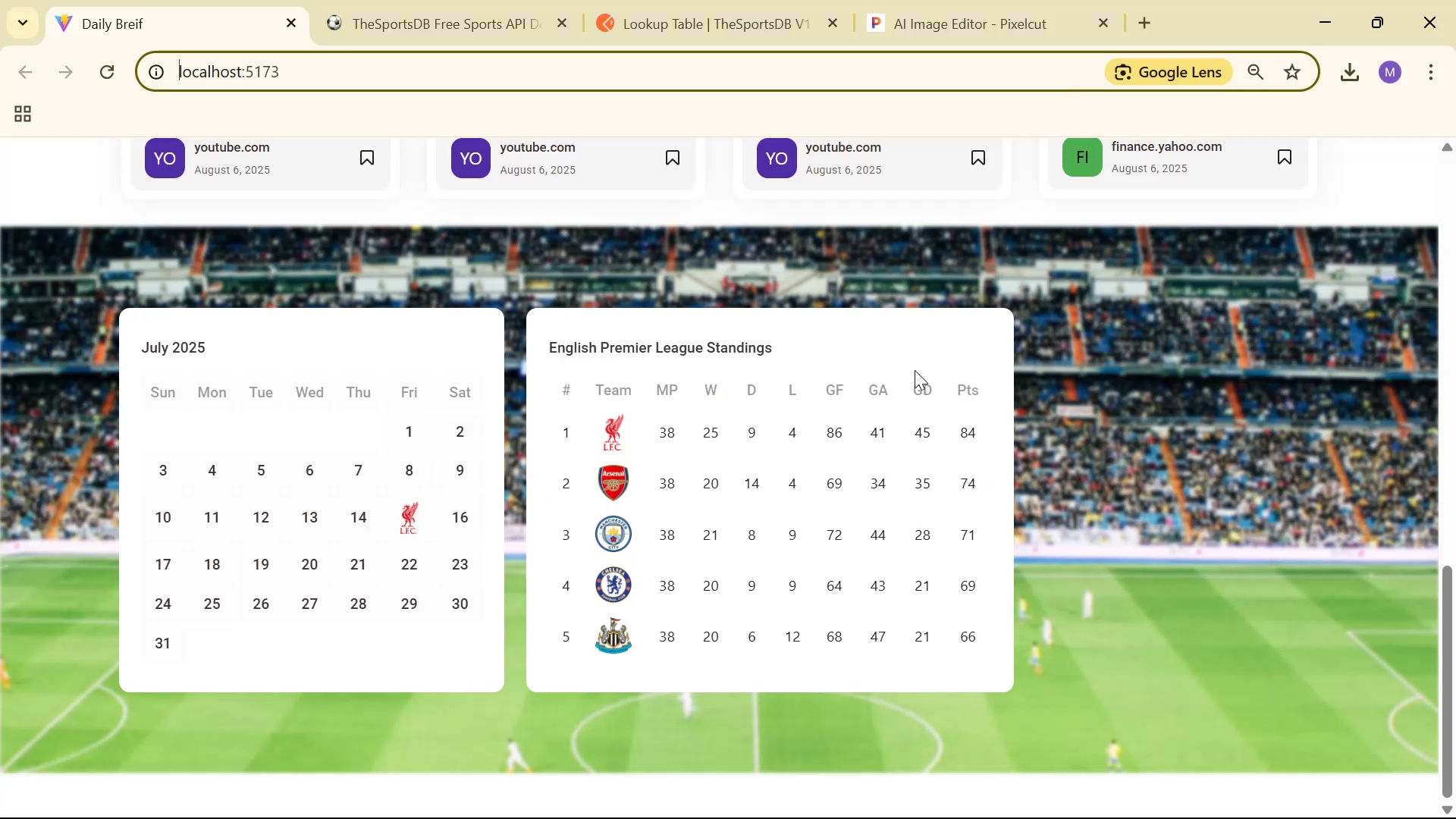 
key(Alt+AltLeft)
 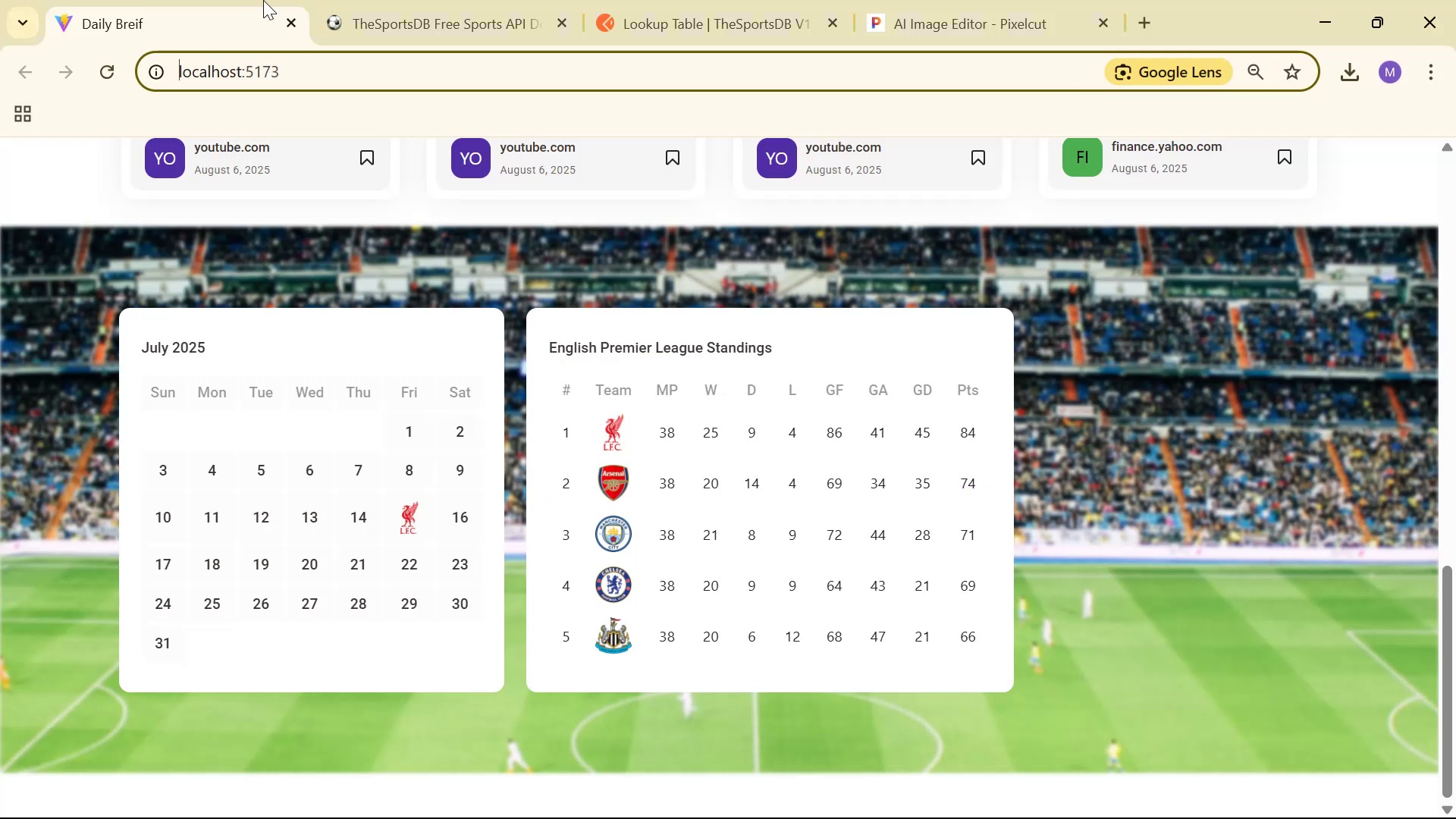 
key(Alt+Tab)
 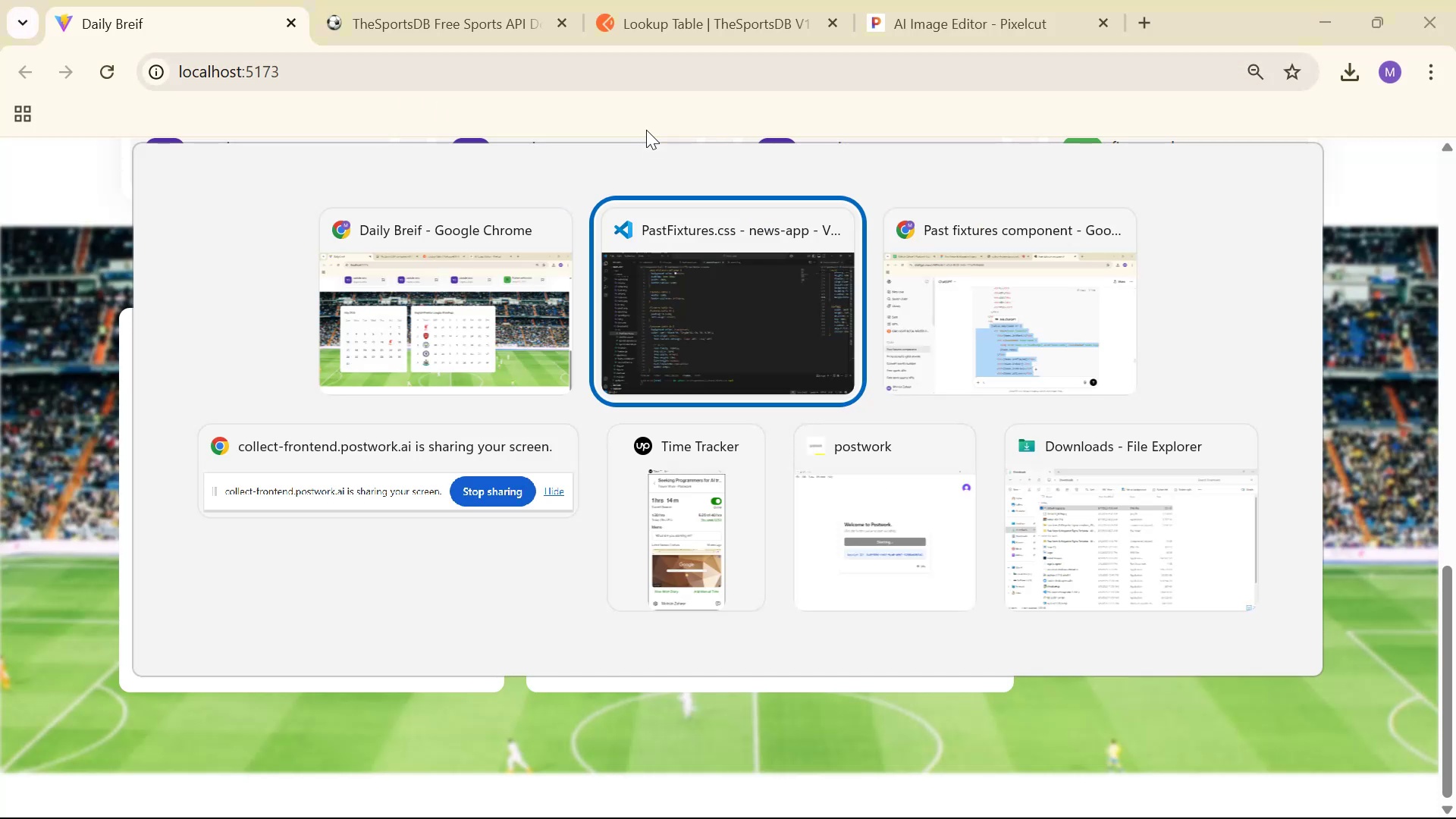 
key(Alt+Tab)
 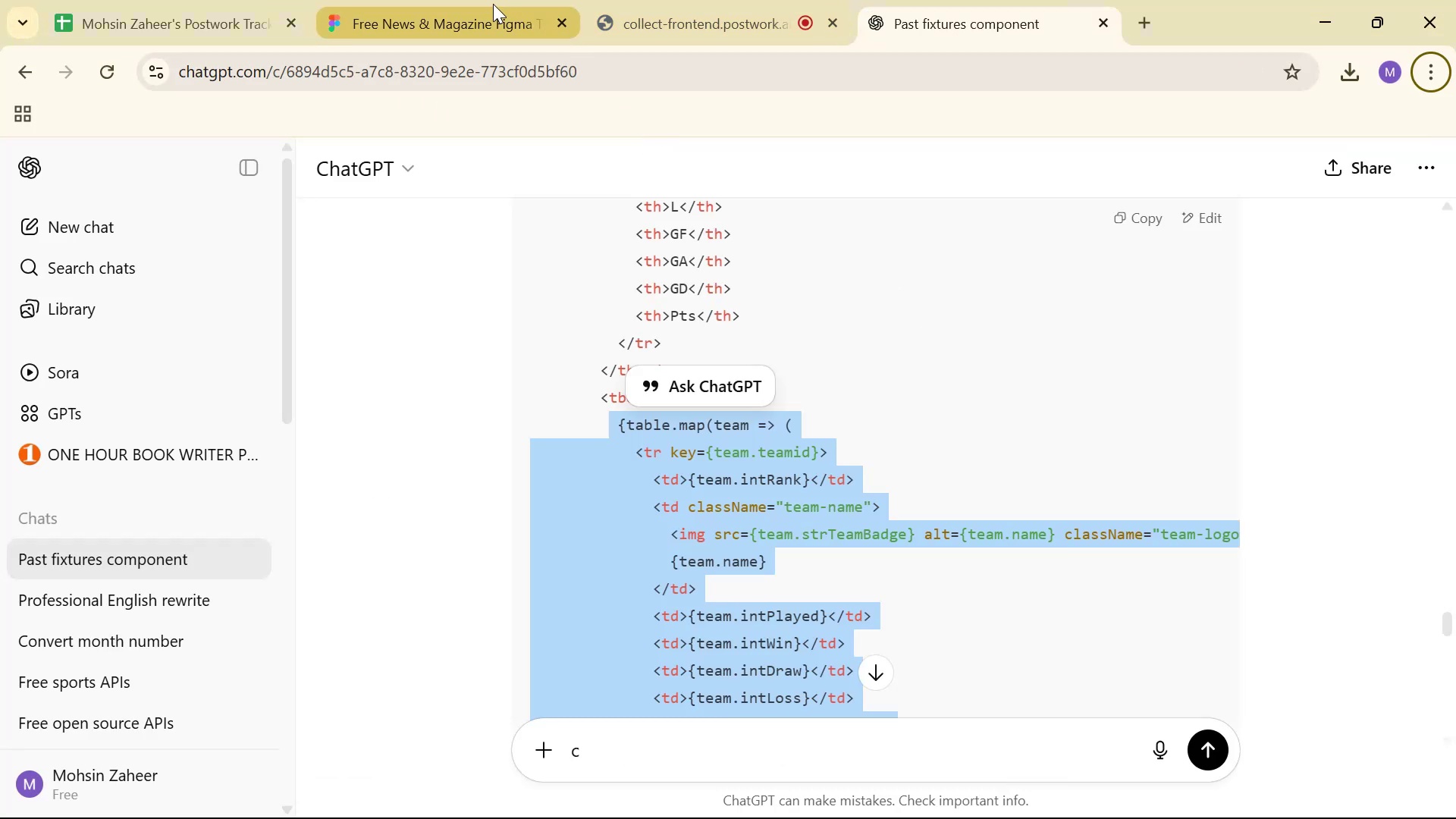 
left_click([456, 8])
 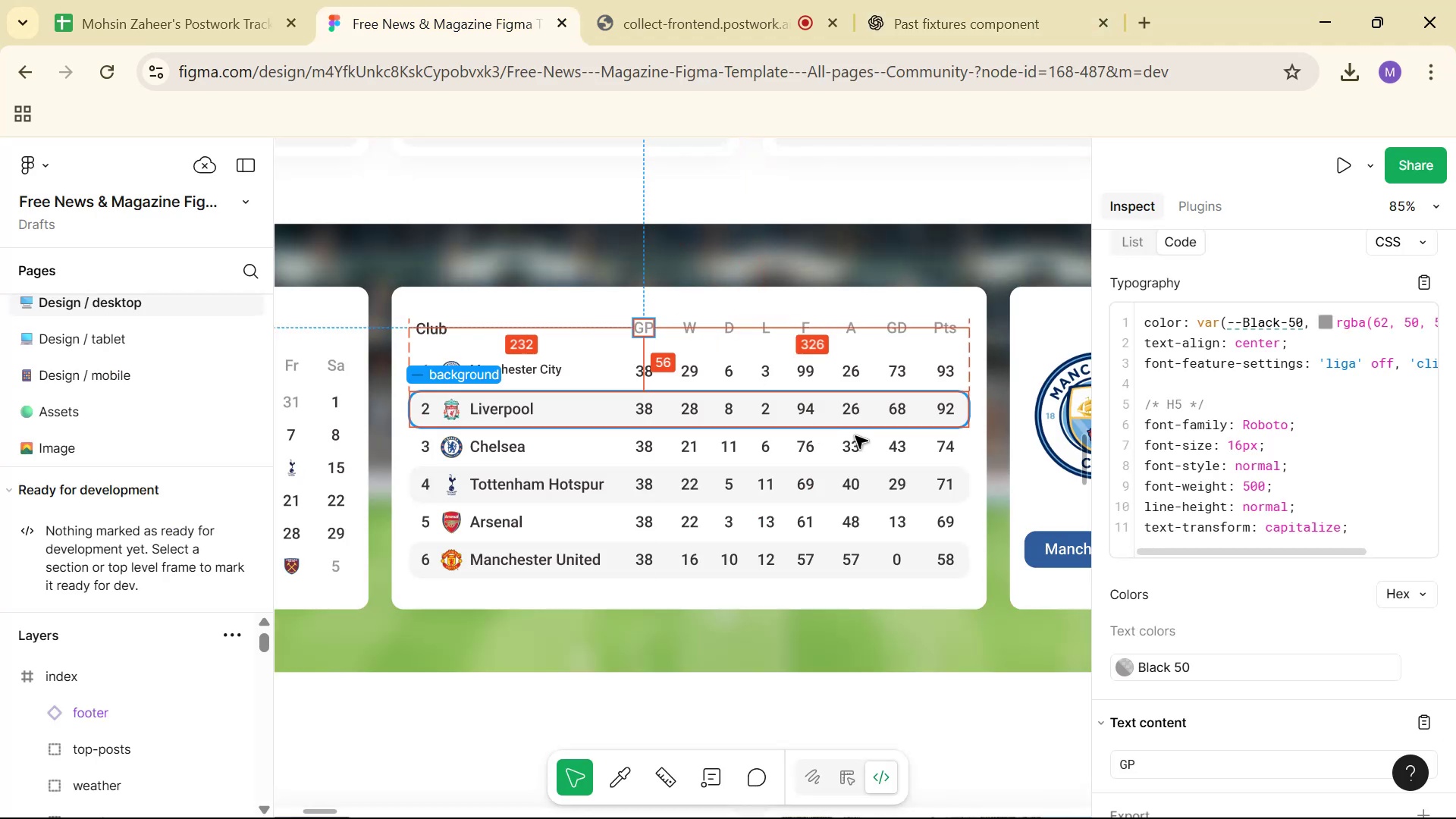 
hold_key(key=ControlLeft, duration=1.5)
scroll: coordinate [915, 445], scroll_direction: down, amount: 8.0
 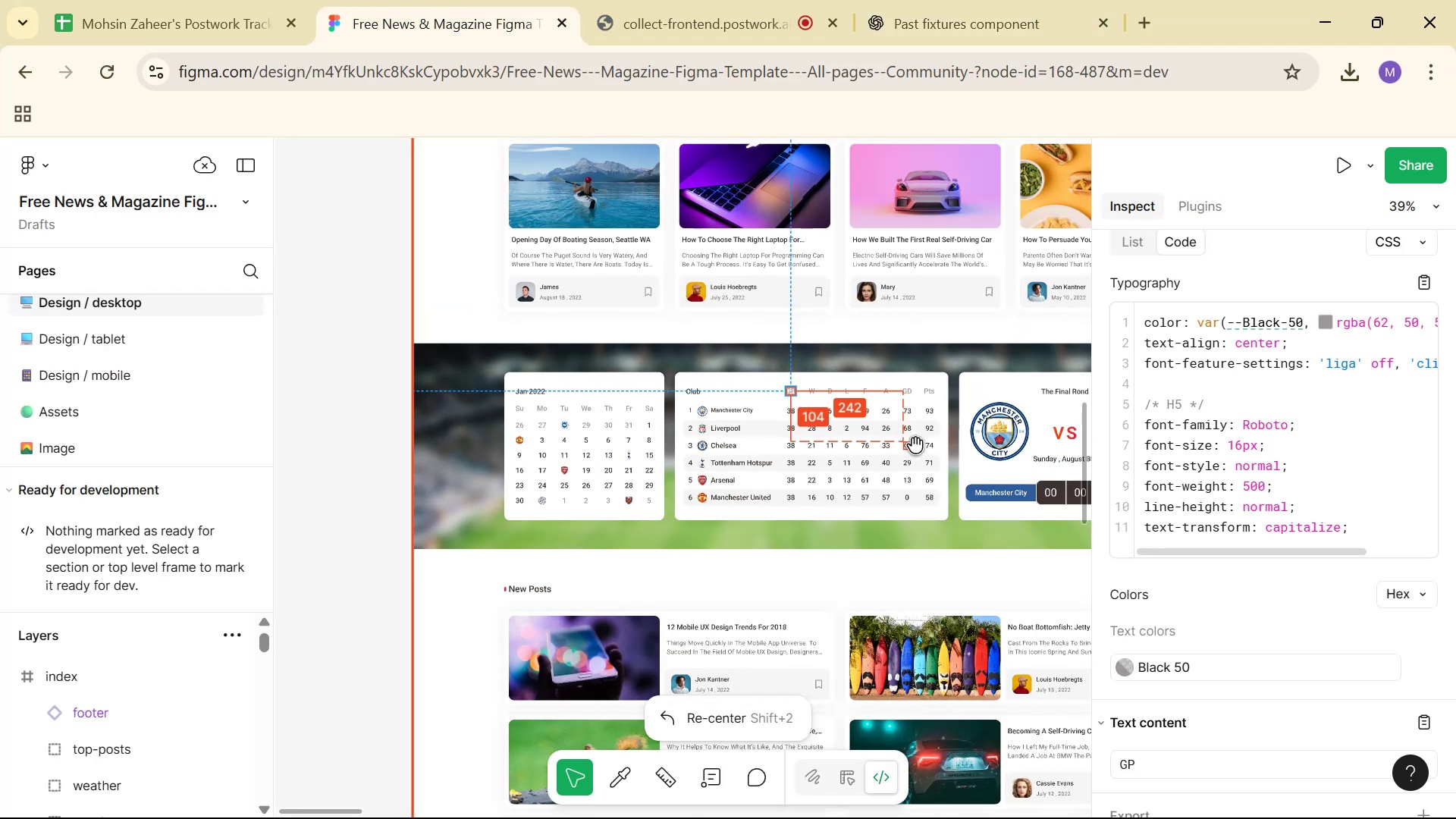 
scroll: coordinate [821, 495], scroll_direction: up, amount: 4.0
 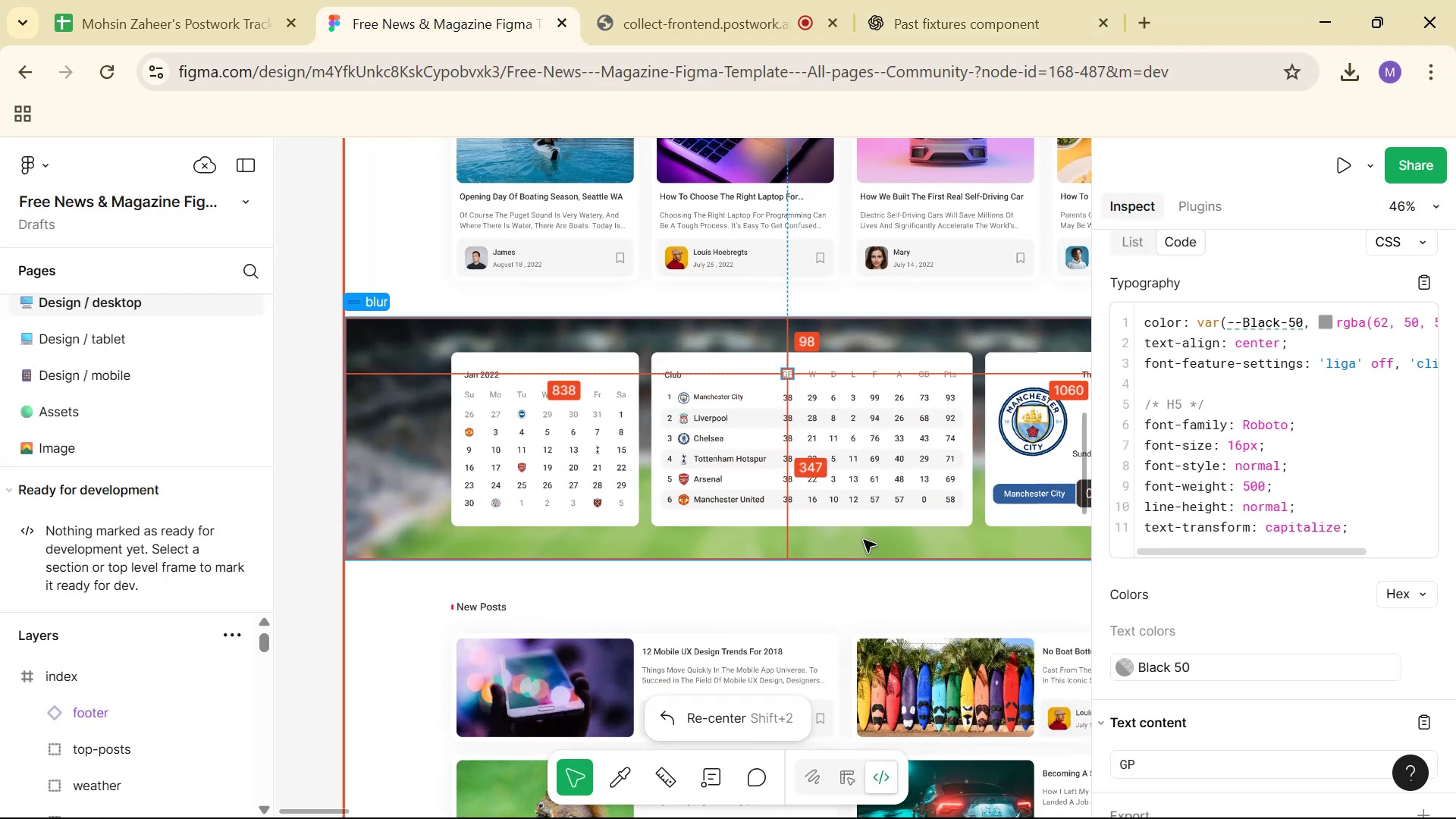 
hold_key(key=ControlLeft, duration=0.53)
 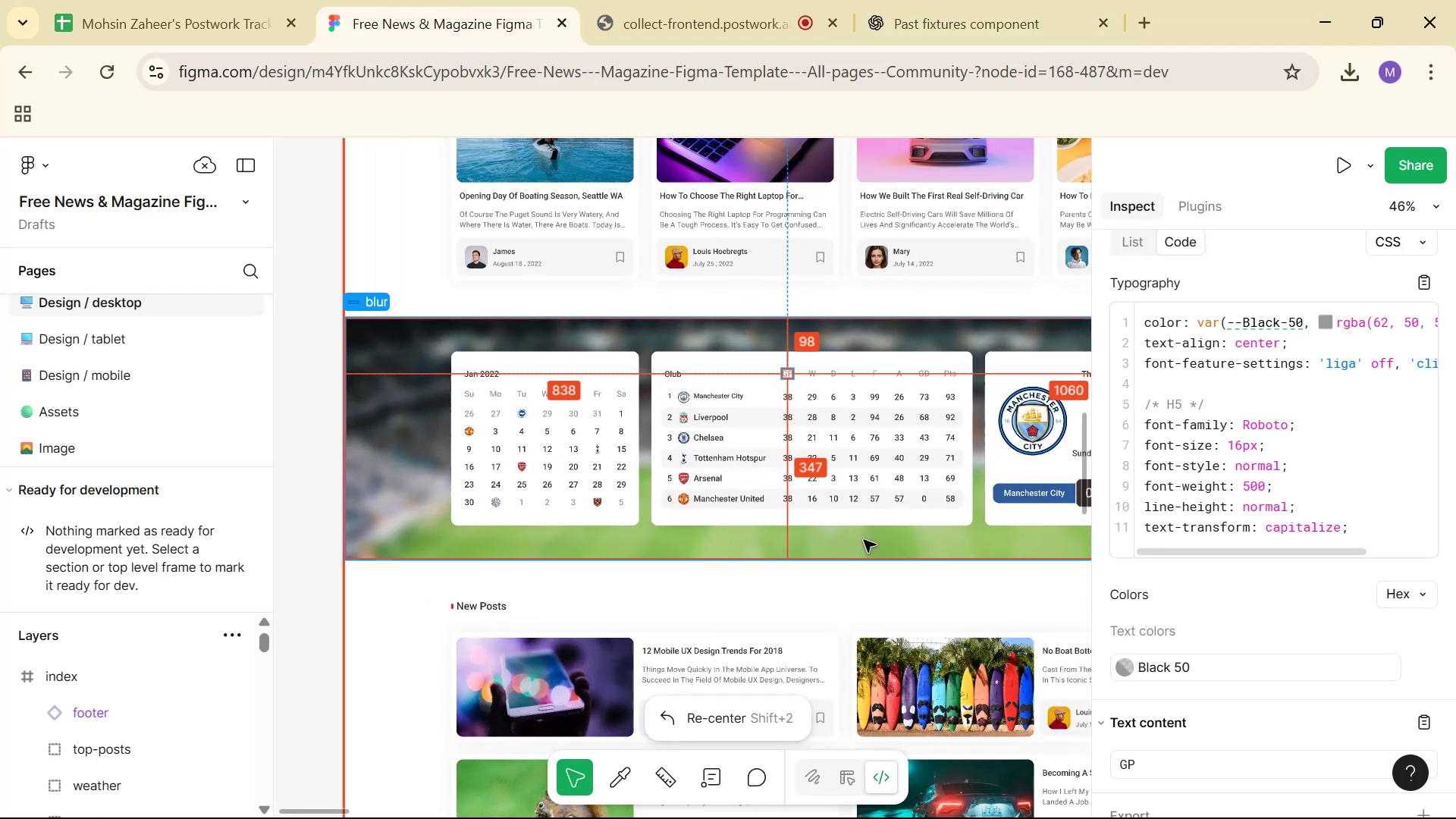 
hold_key(key=Space, duration=1.51)
 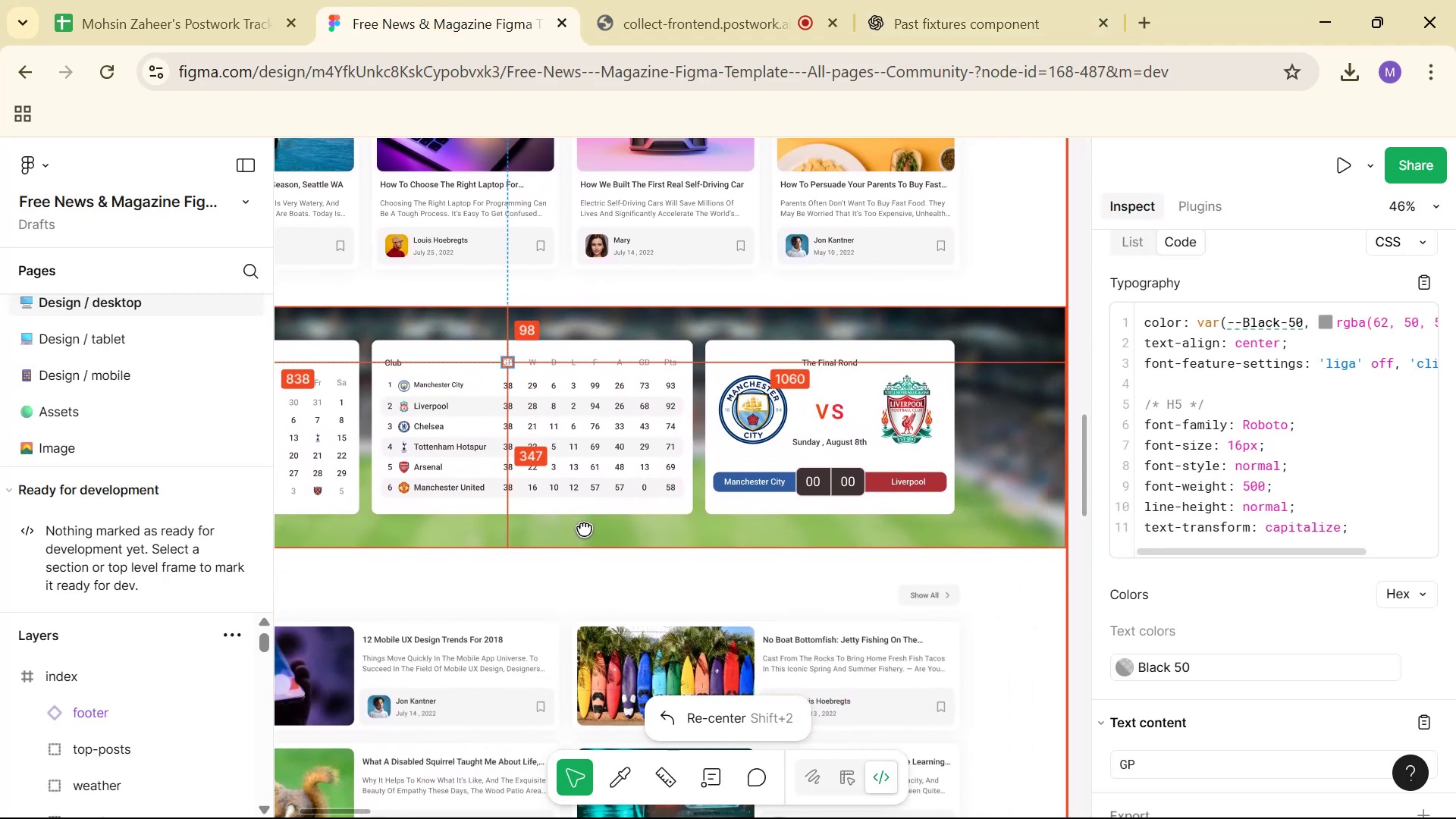 
left_click_drag(start_coordinate=[864, 540], to_coordinate=[616, 534])
 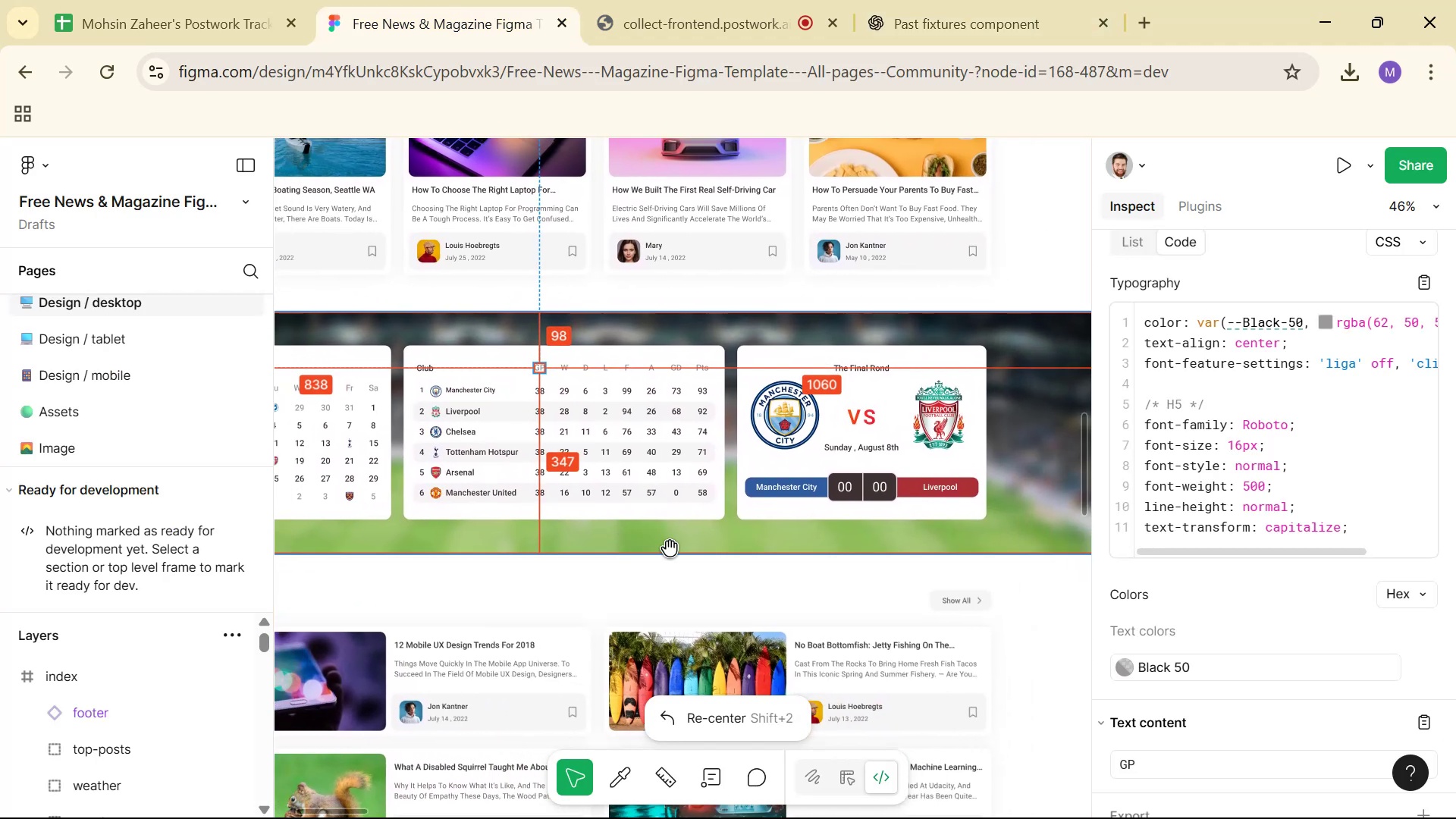 
hold_key(key=Space, duration=0.82)
 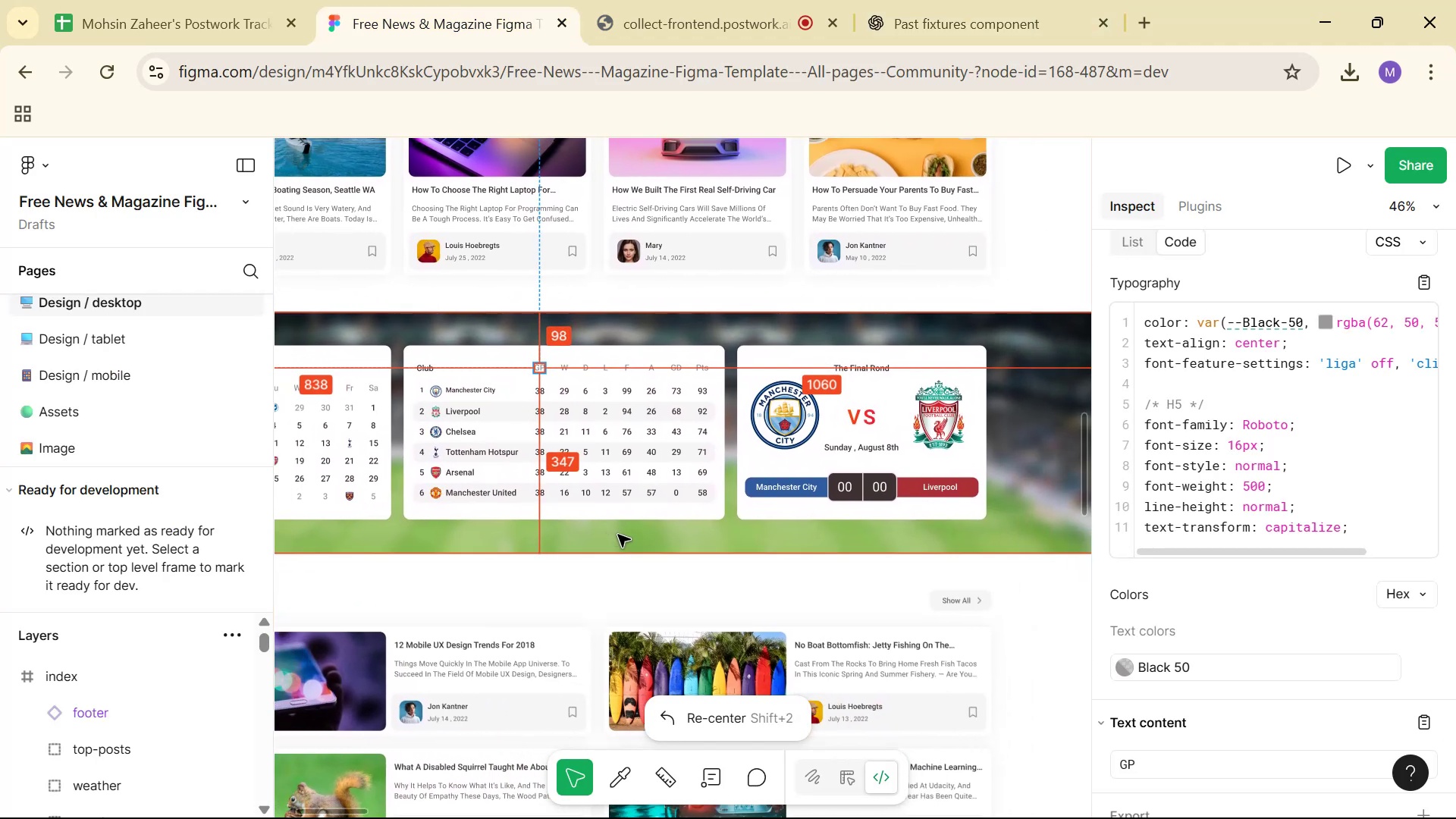 
hold_key(key=ControlLeft, duration=1.5)
scroll: coordinate [656, 535], scroll_direction: down, amount: 3.0
 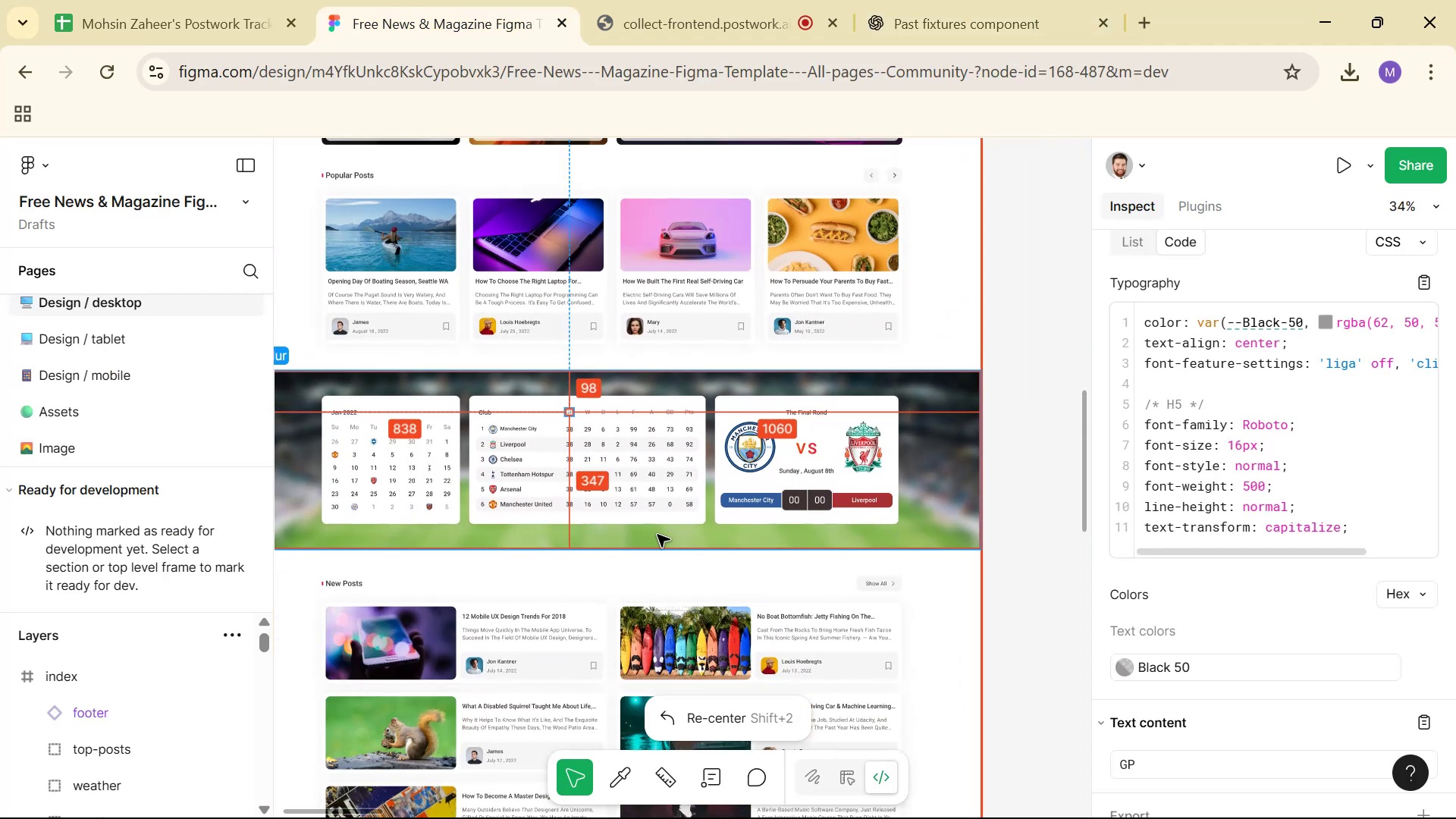 
hold_key(key=ControlLeft, duration=0.56)
 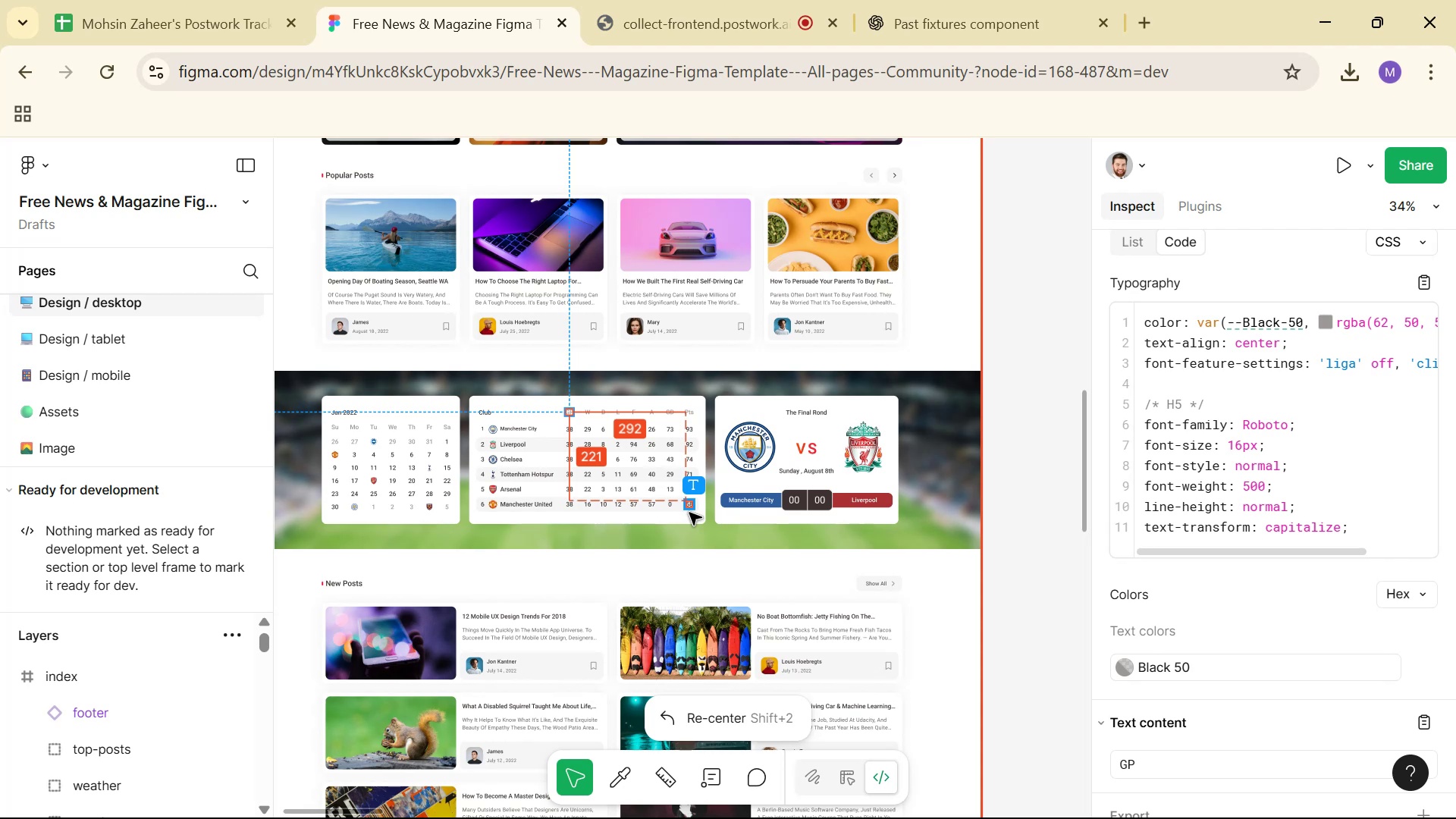 
wait(12.28)
 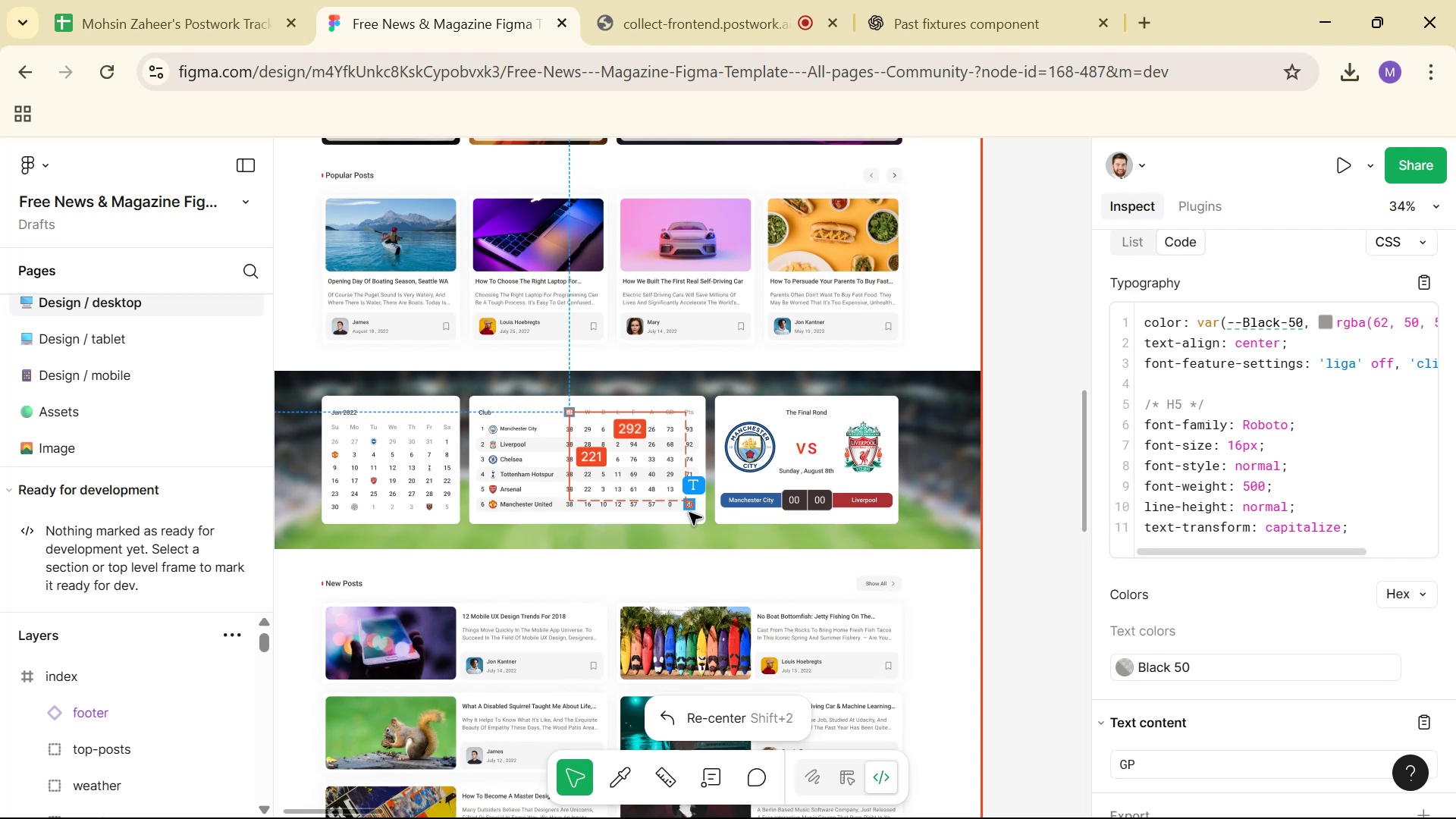 
key(Alt+Tab)
 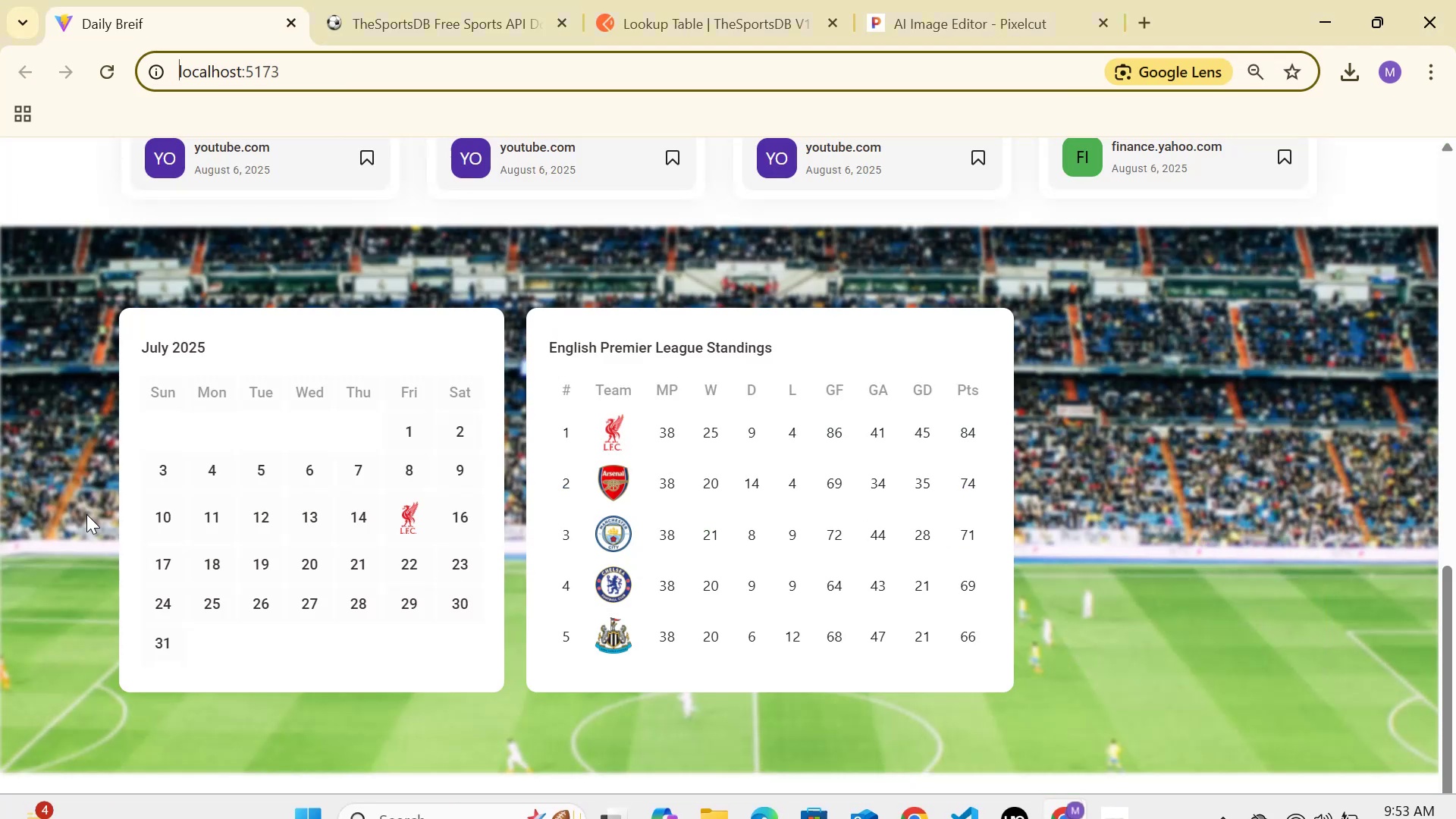 
key(Alt+AltLeft)
 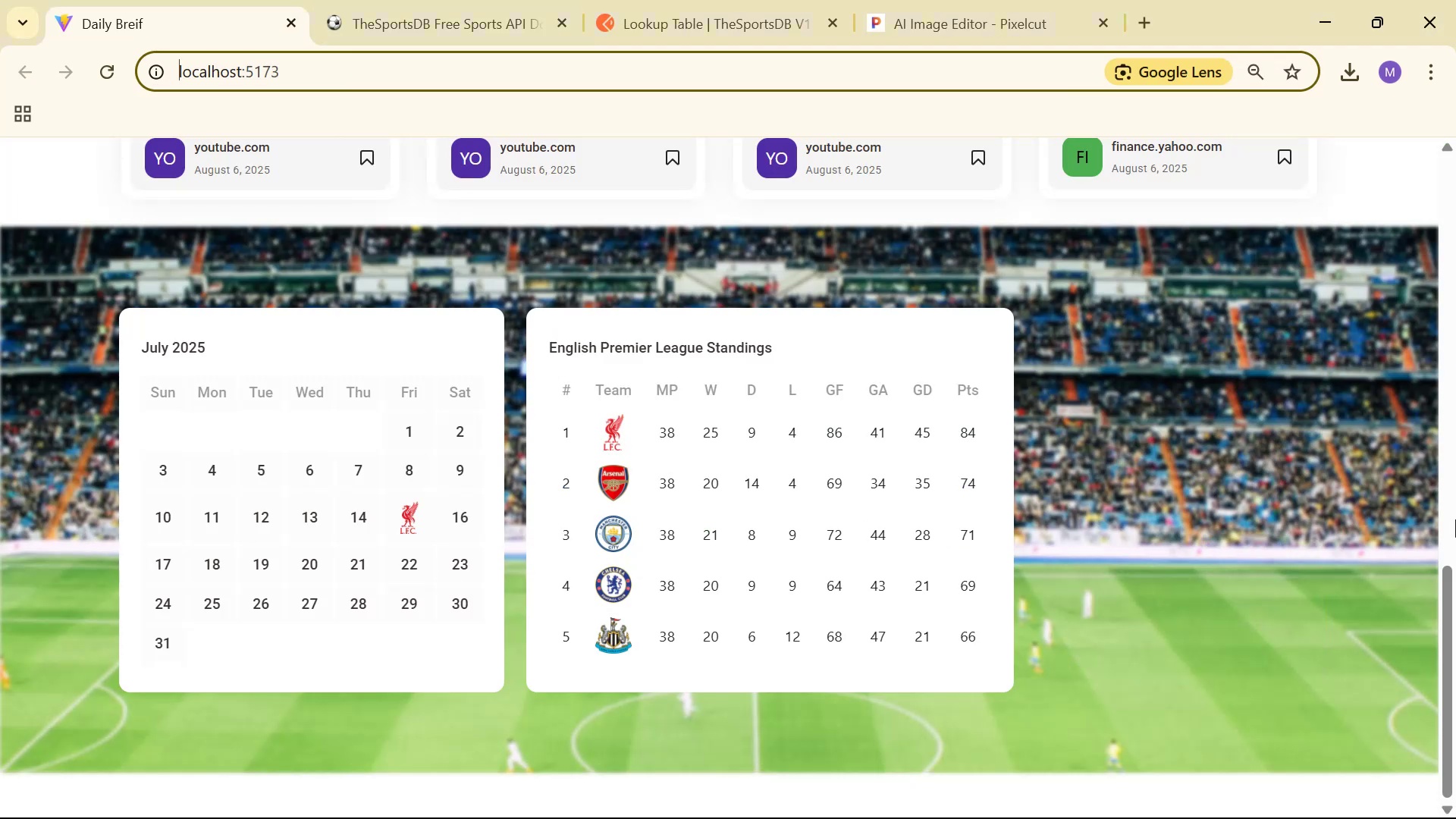 
key(Alt+Tab)
 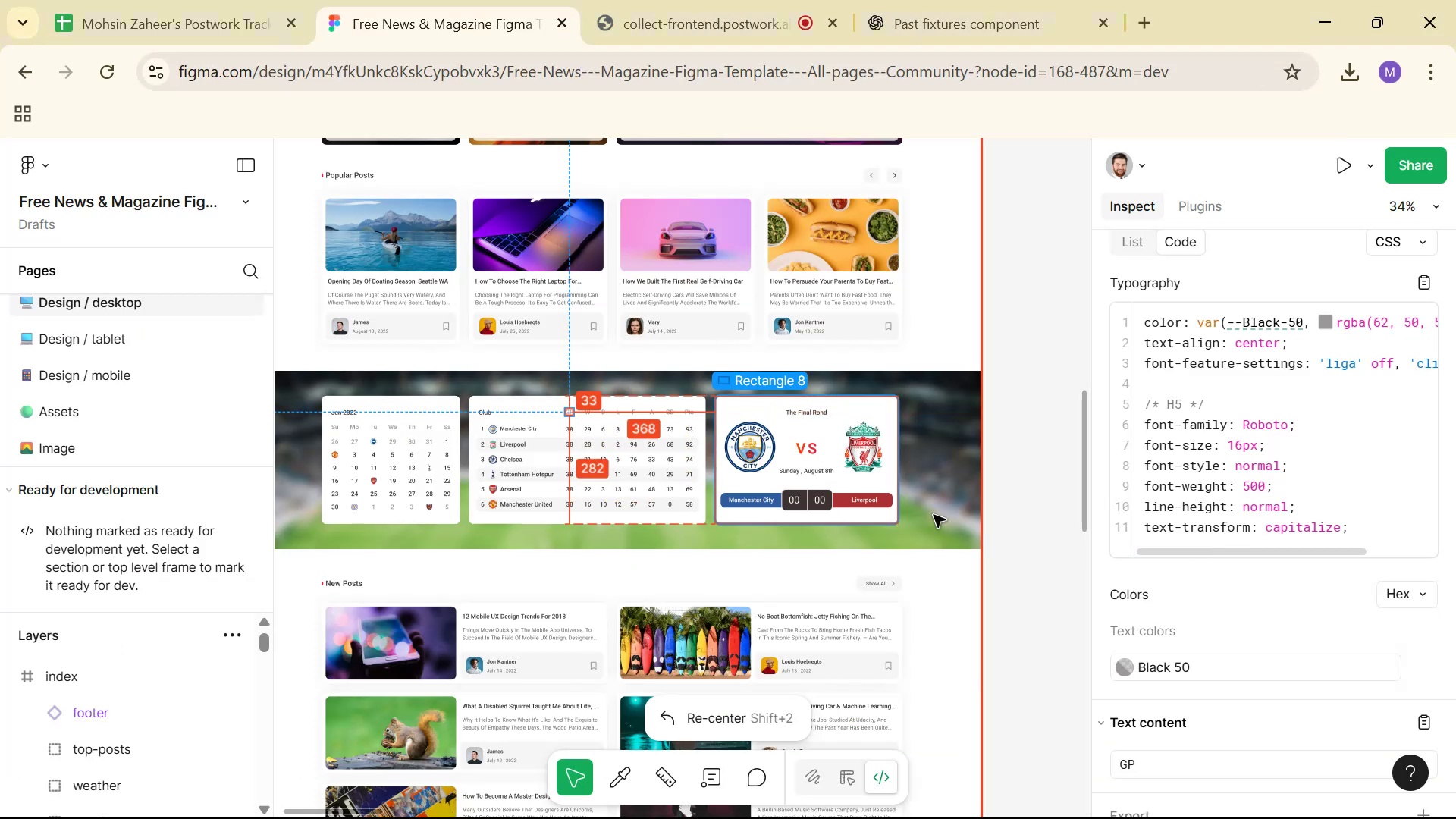 
hold_key(key=ControlLeft, duration=1.12)
scroll: coordinate [688, 538], scroll_direction: down, amount: 6.0
 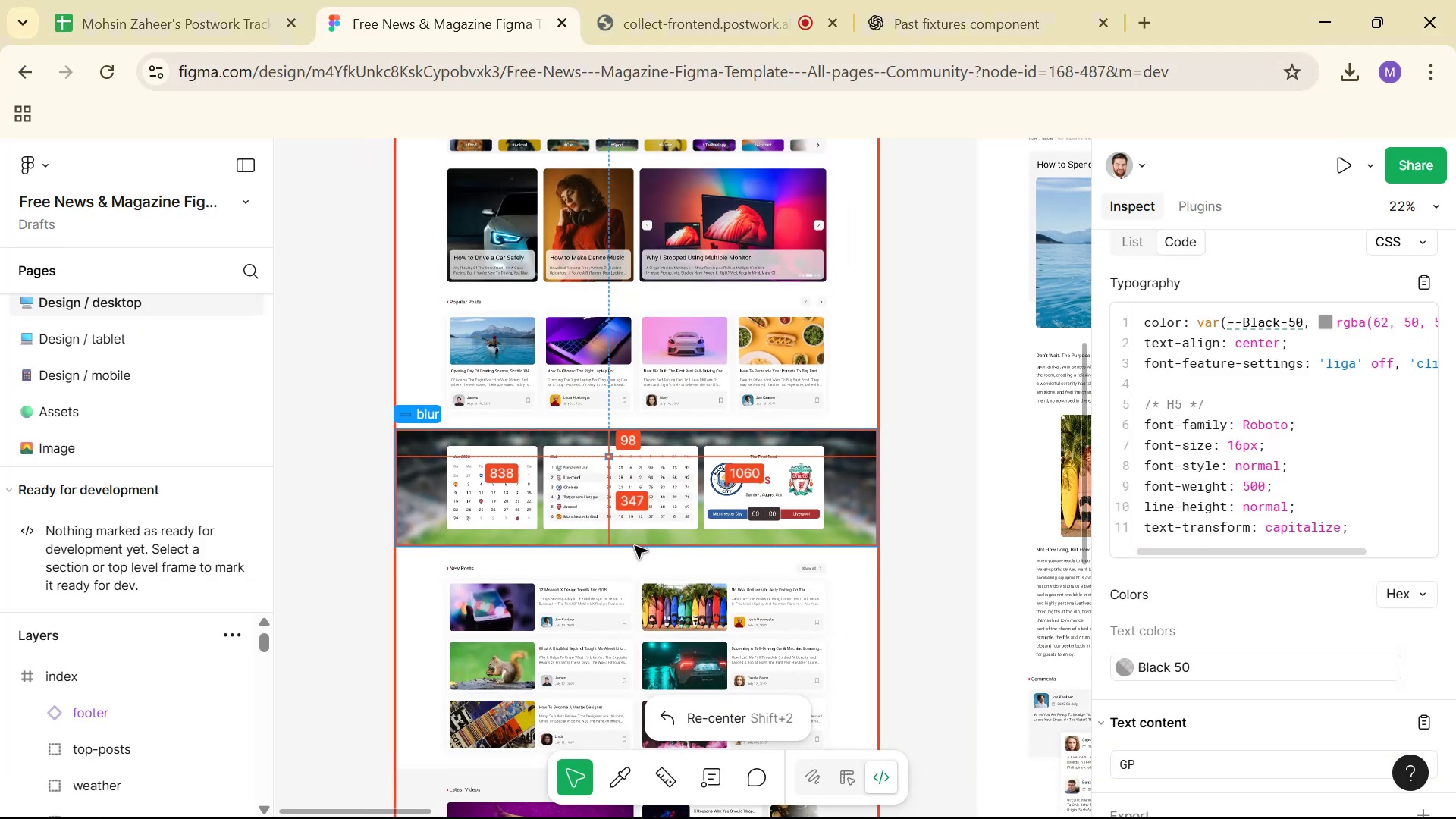 
hold_key(key=ControlLeft, duration=1.3)
left_click([861, 578])
 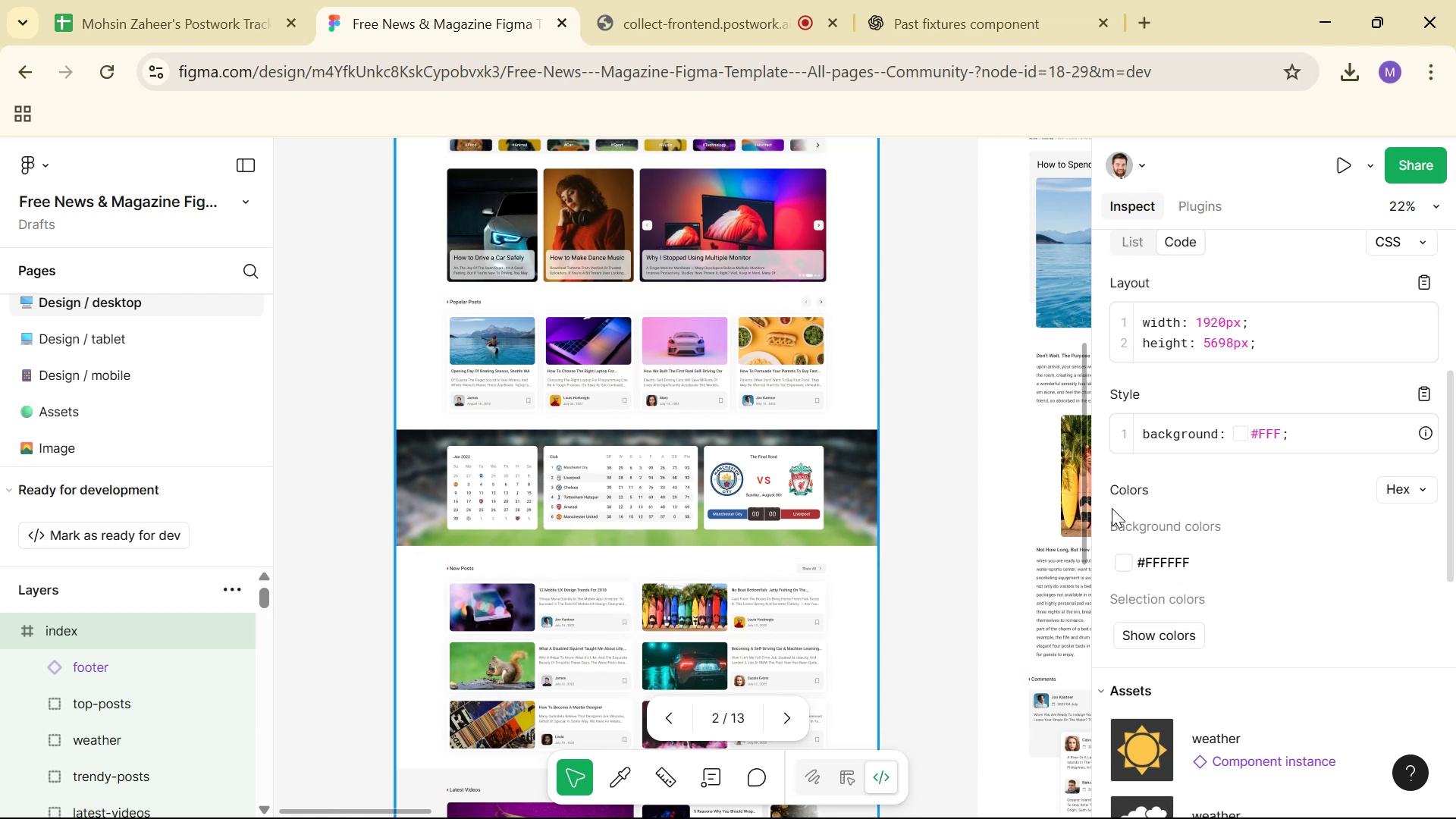 
hold_key(key=ControlLeft, duration=1.13)
scroll: coordinate [681, 534], scroll_direction: up, amount: 5.0
 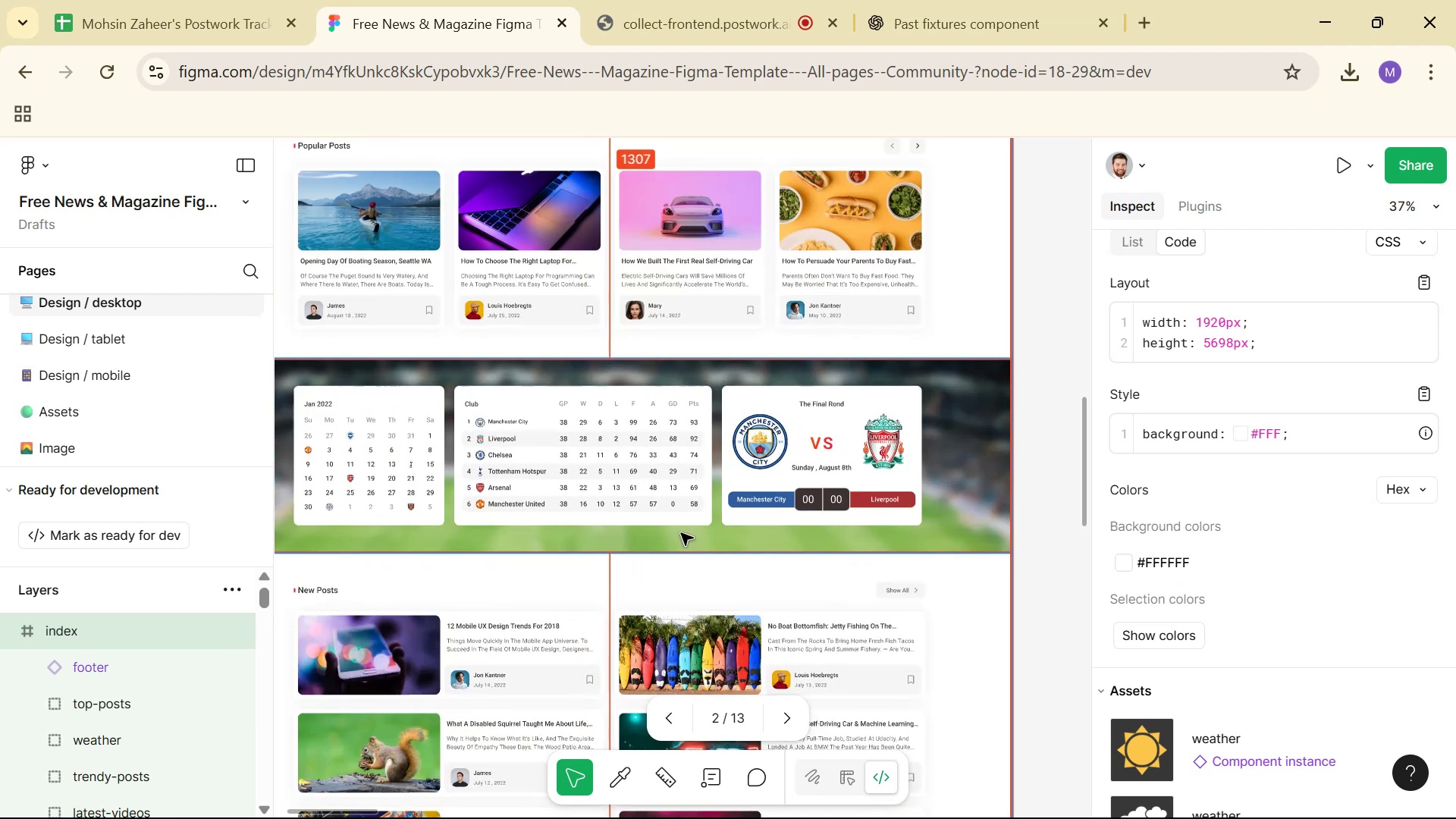 
hold_key(key=Space, duration=1.26)
 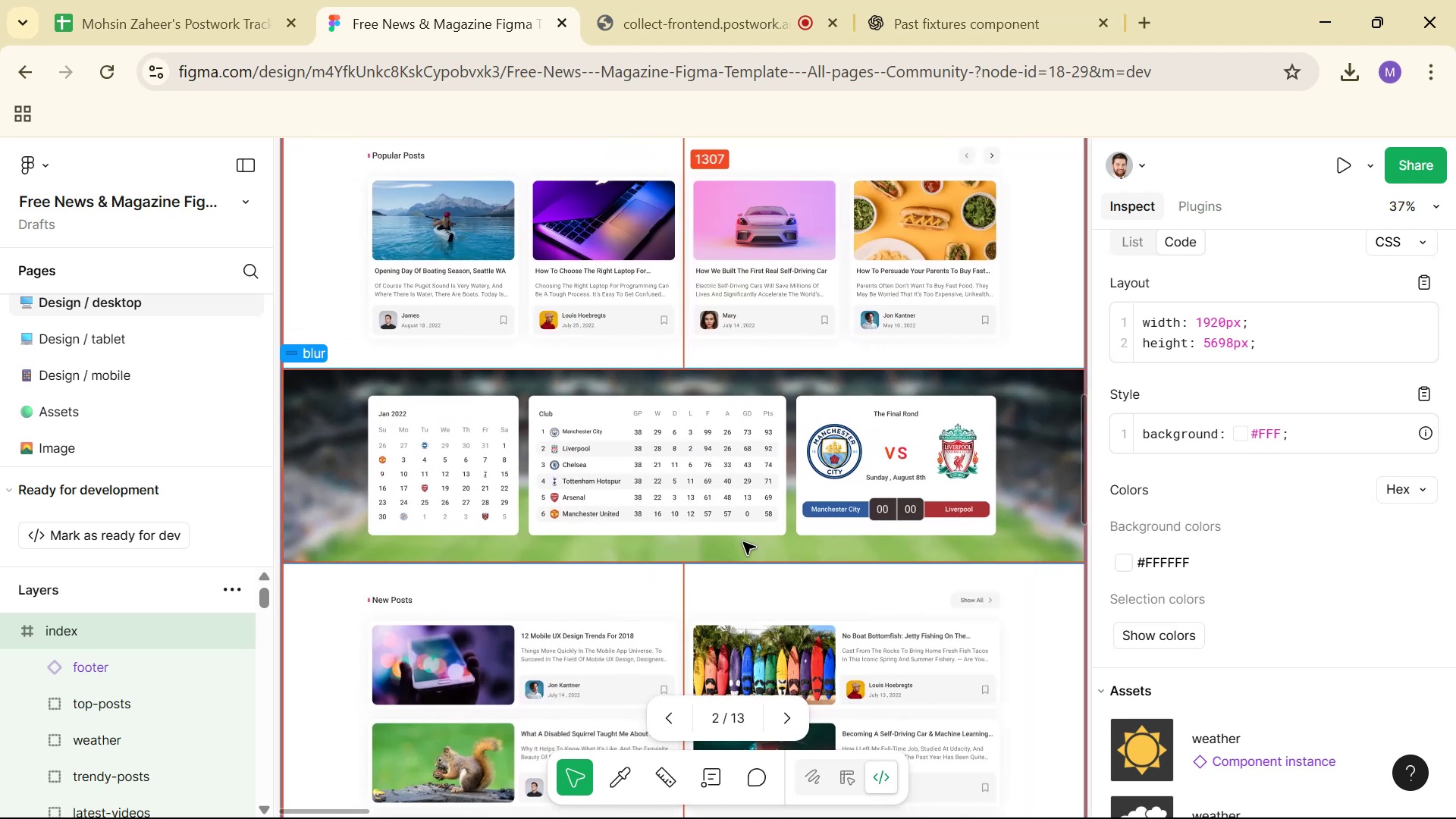 
left_click_drag(start_coordinate=[670, 532], to_coordinate=[743, 542])
 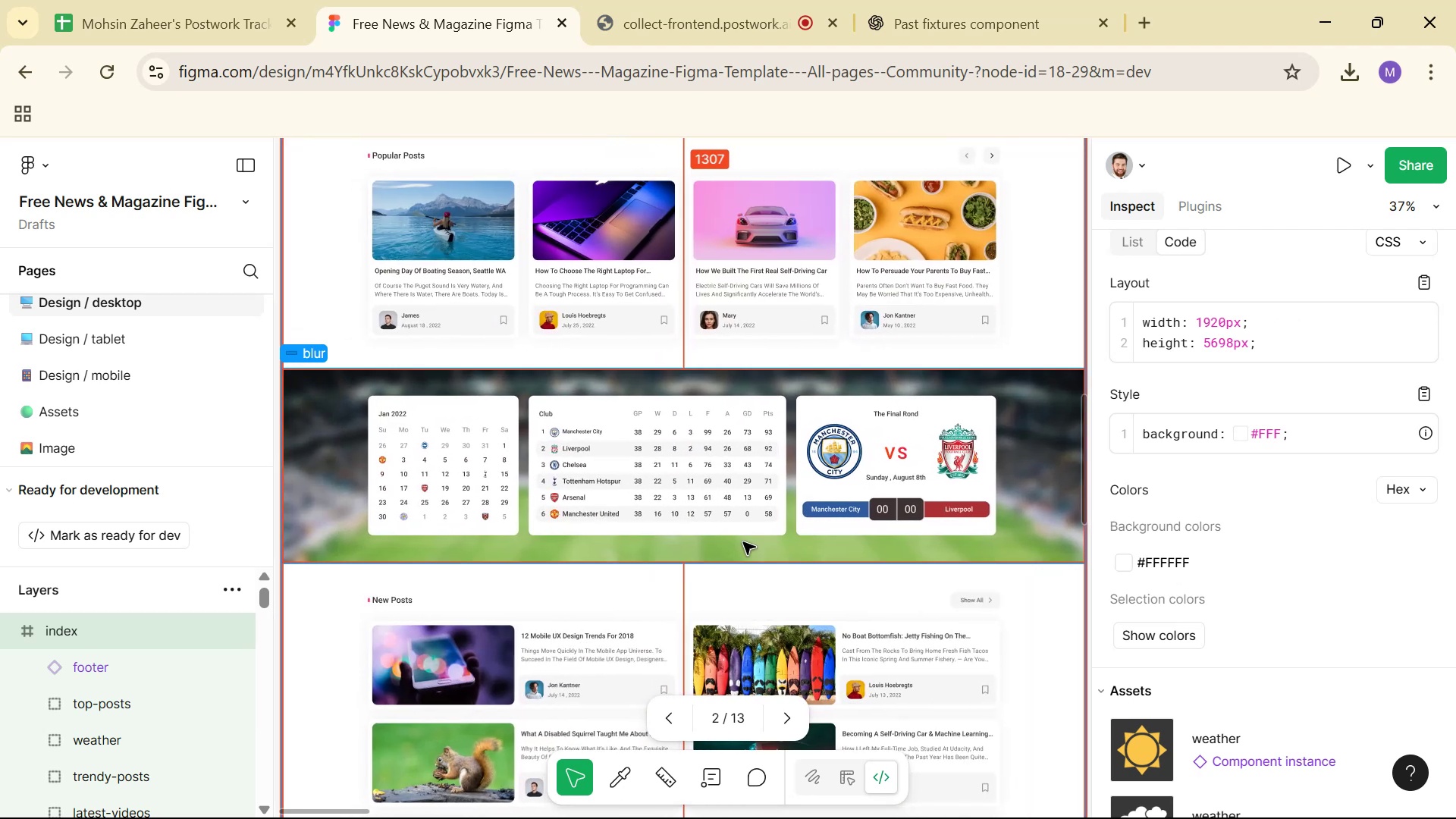 
scroll: coordinate [973, 537], scroll_direction: up, amount: 11.0
 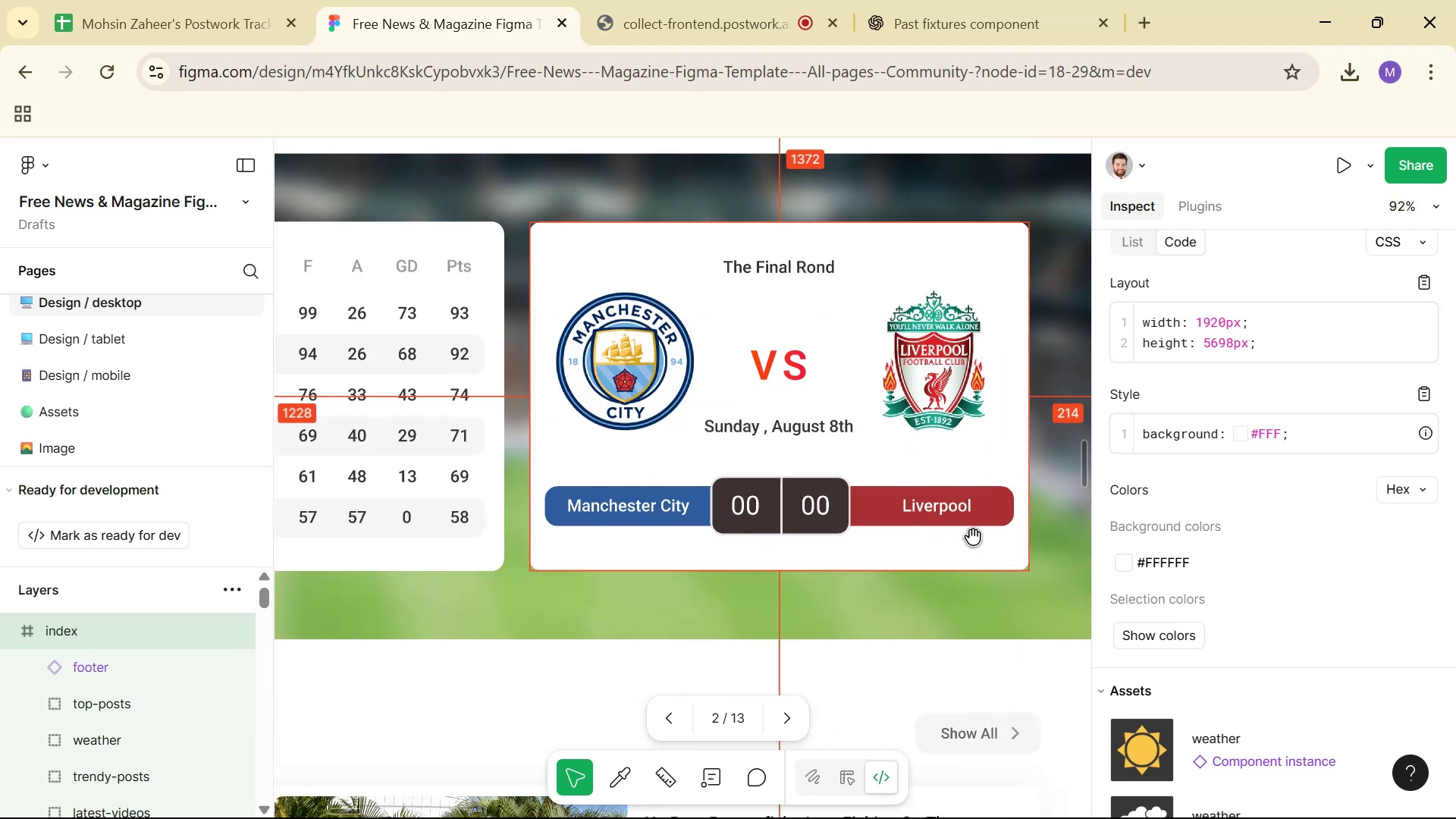 
hold_key(key=ControlLeft, duration=1.53)
 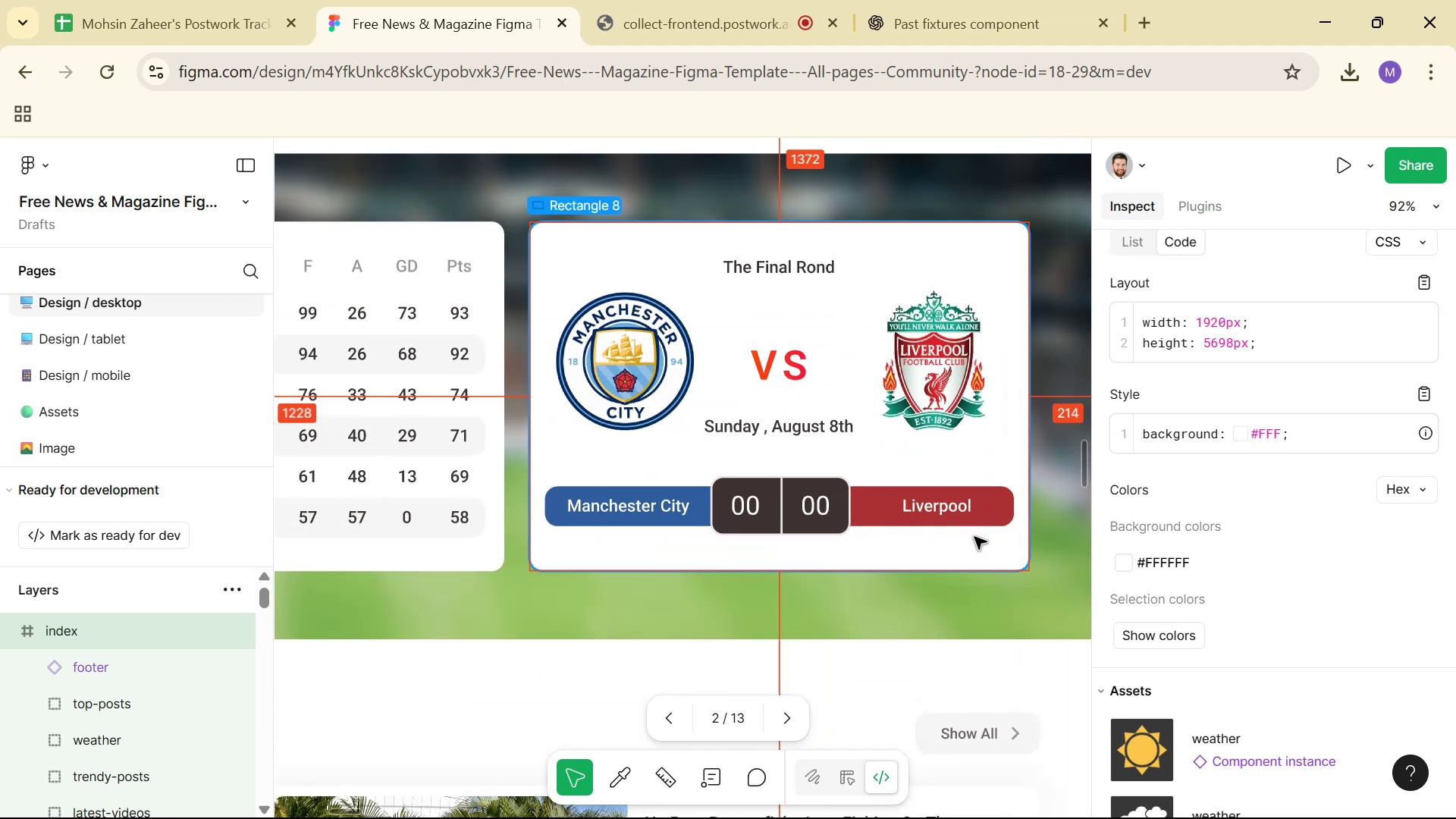 
key(Control+ControlLeft)
 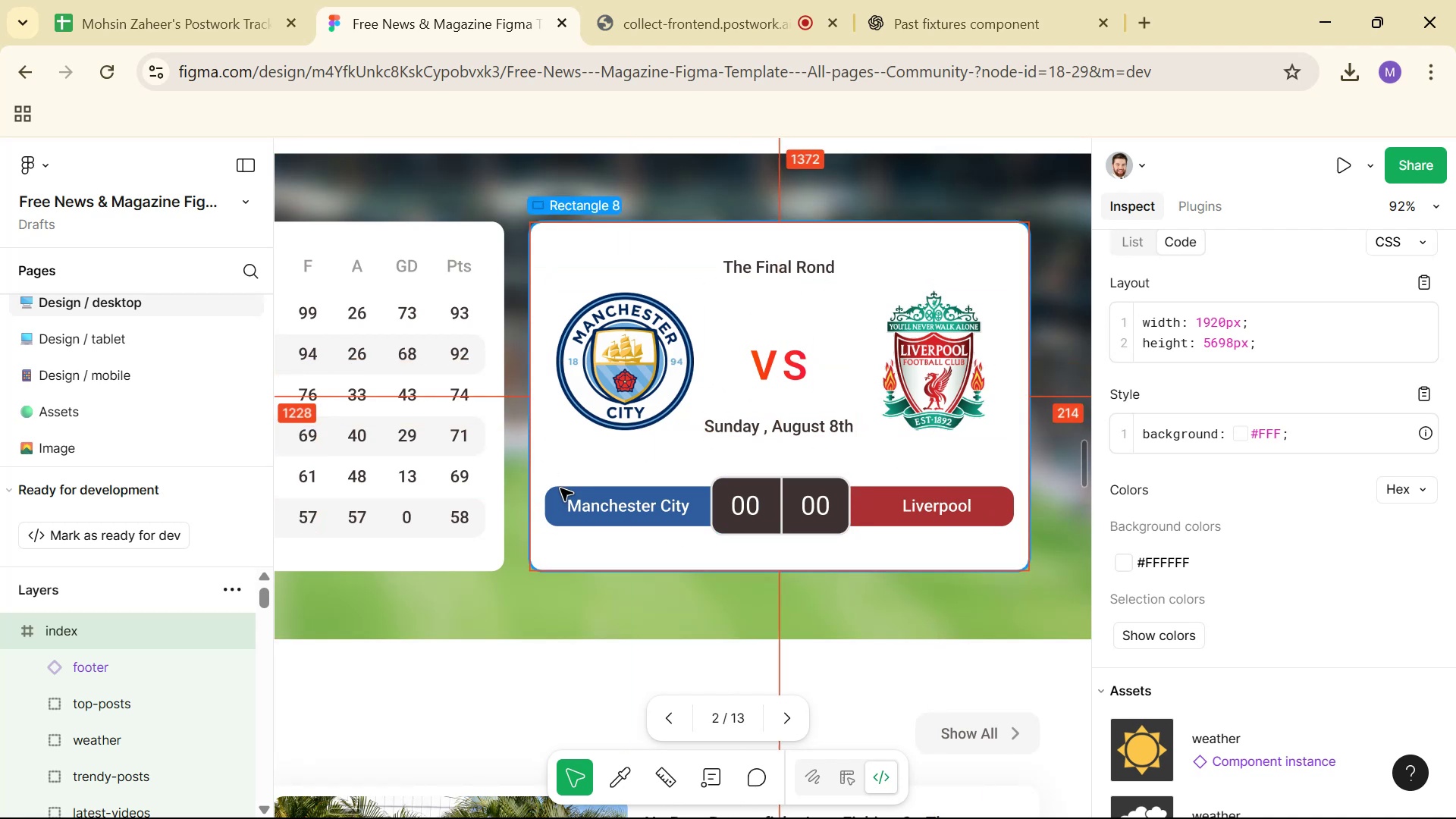 
wait(7.83)
 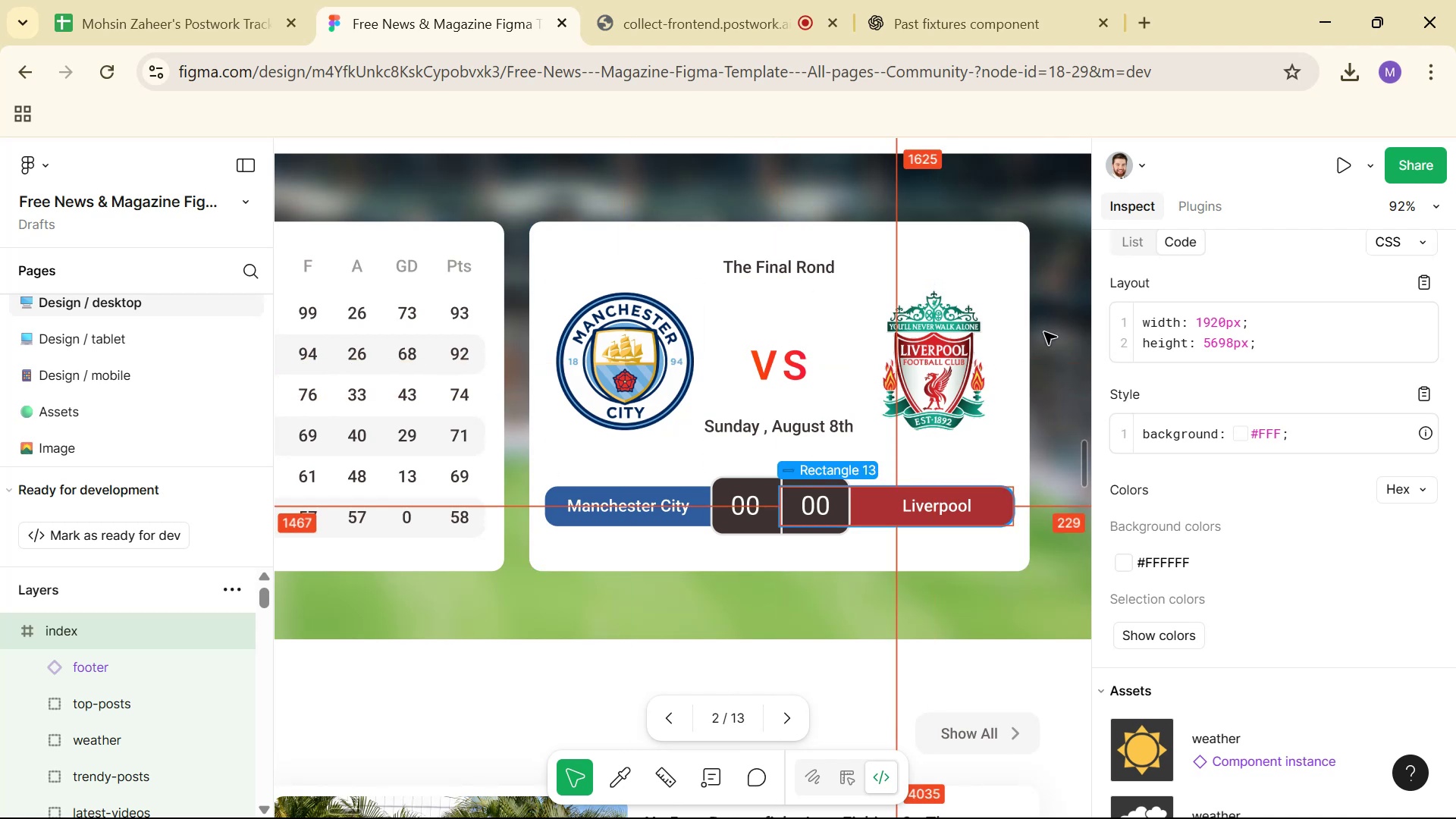 
hold_key(key=ControlLeft, duration=0.5)
scroll: coordinate [755, 442], scroll_direction: down, amount: 2.0
 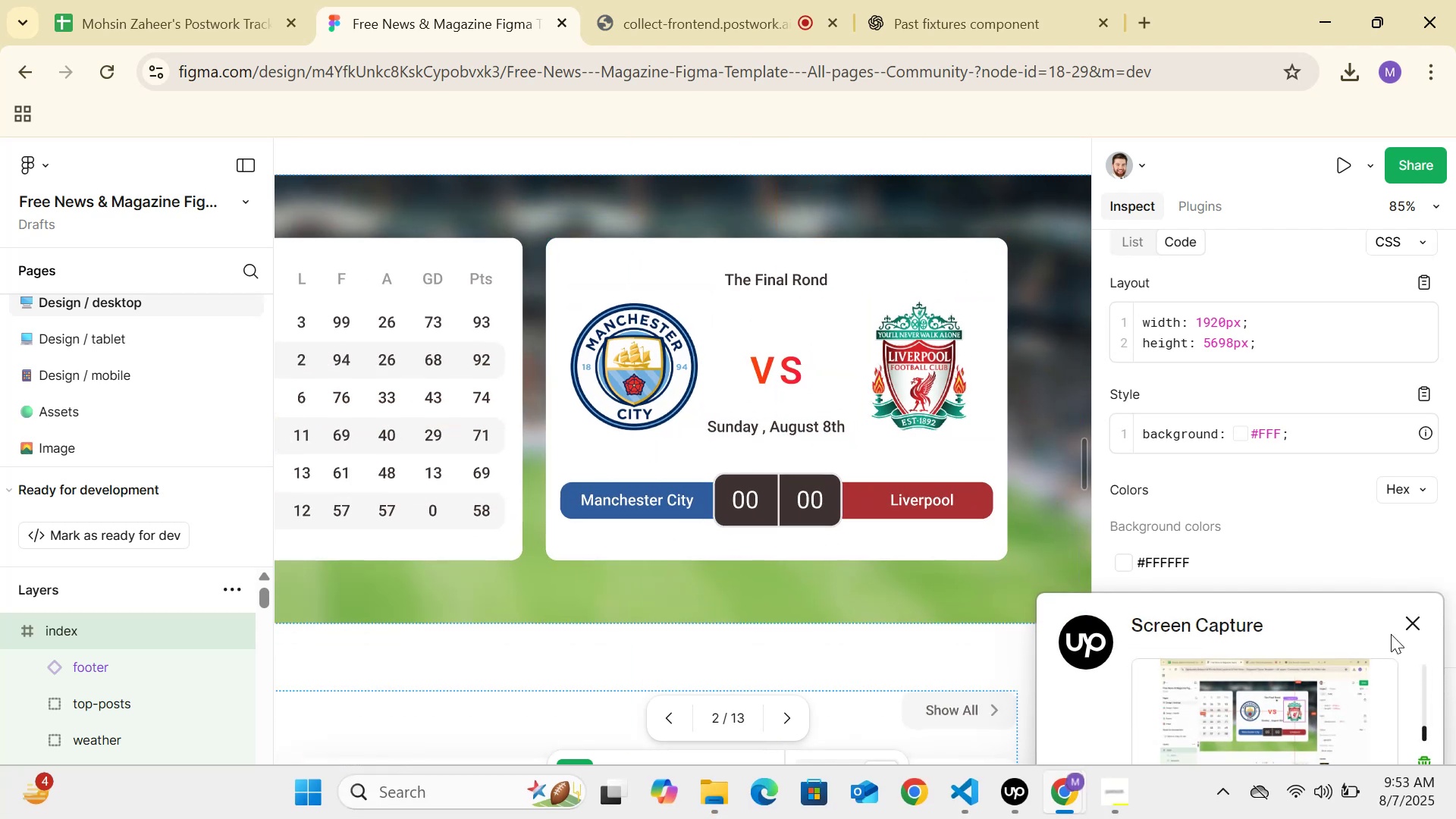 
left_click([1414, 621])
 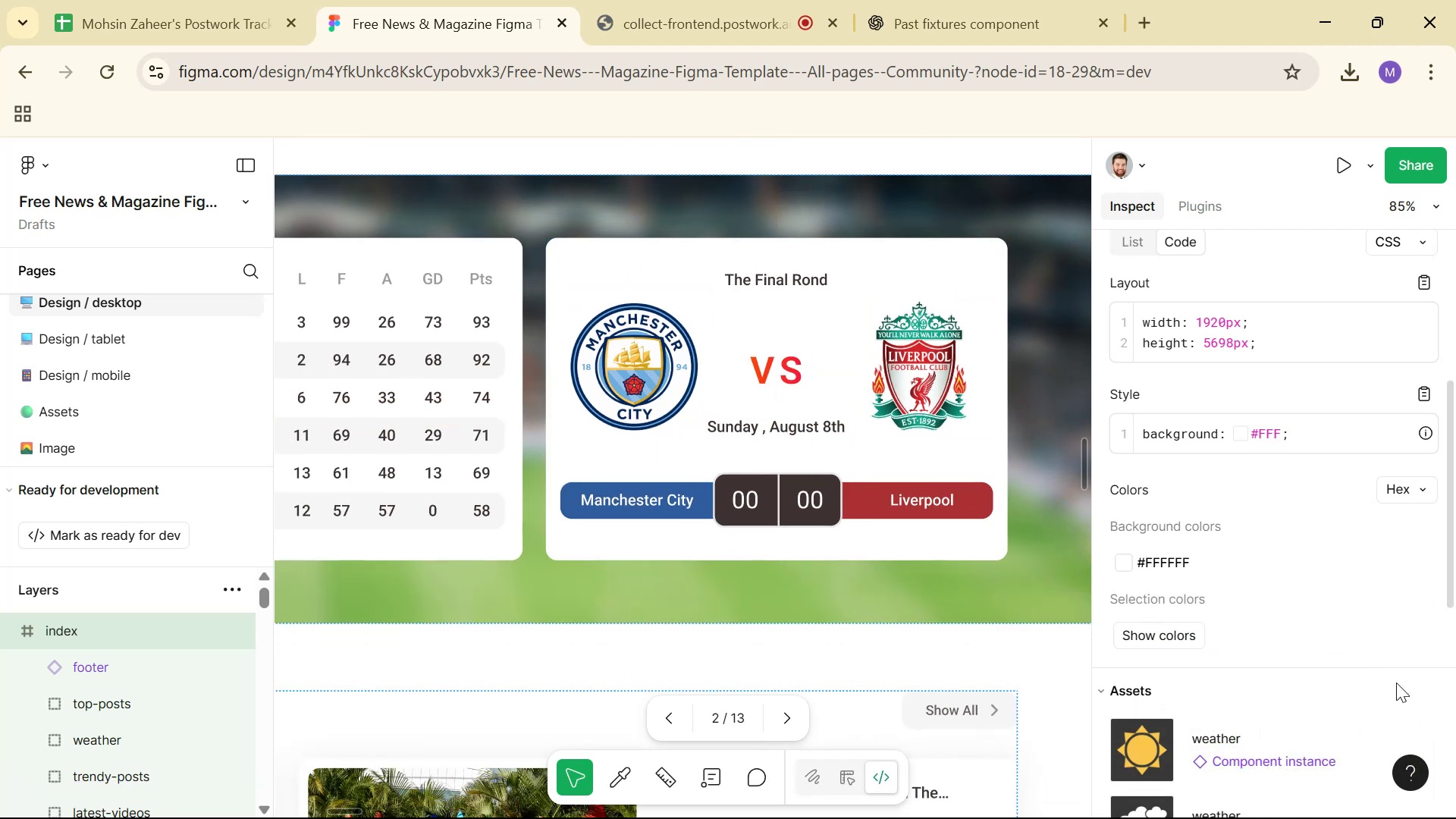 
hold_key(key=ControlLeft, duration=1.53)
scroll: coordinate [802, 484], scroll_direction: down, amount: 7.0
 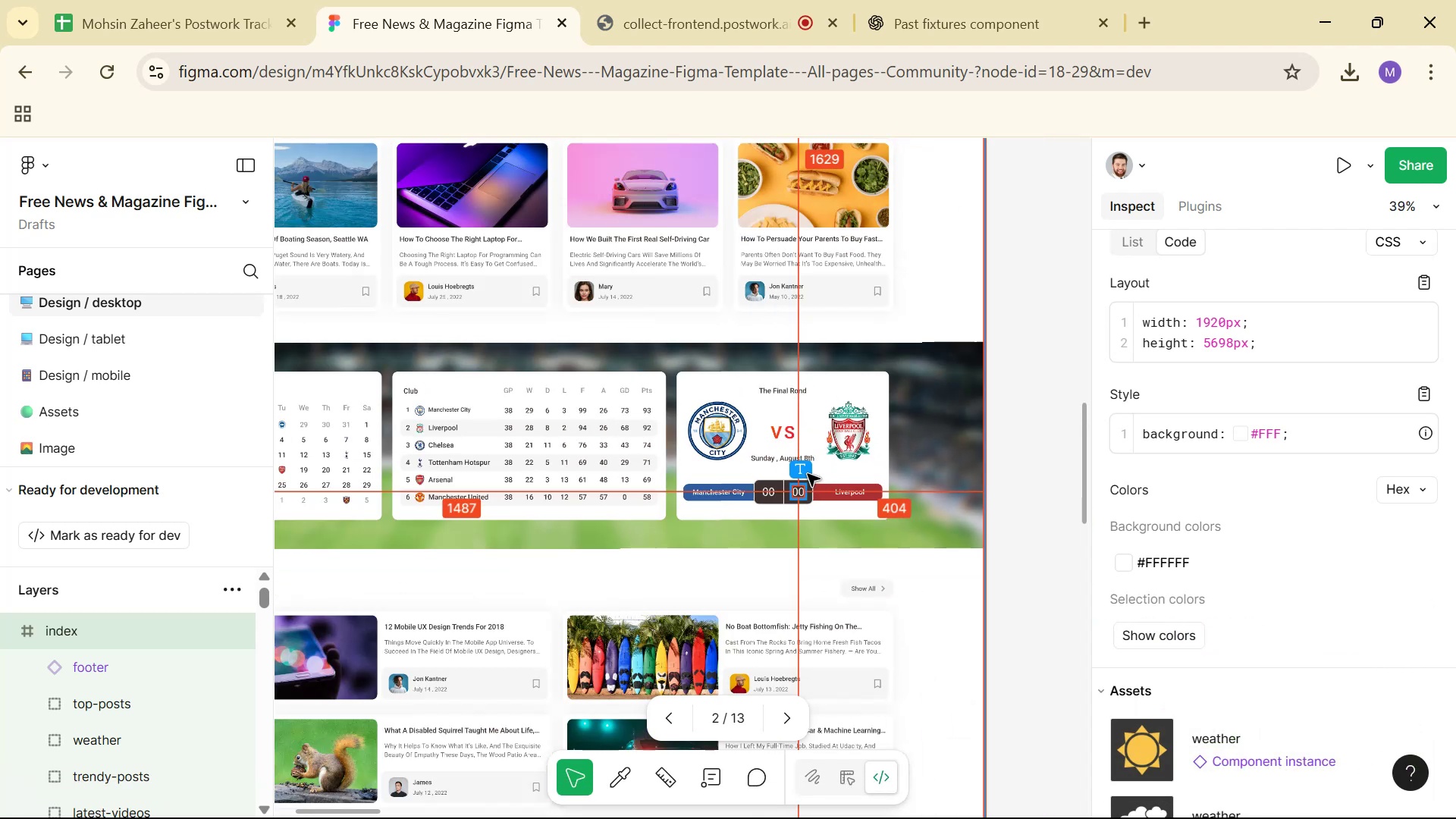 
scroll: coordinate [834, 447], scroll_direction: up, amount: 8.0
 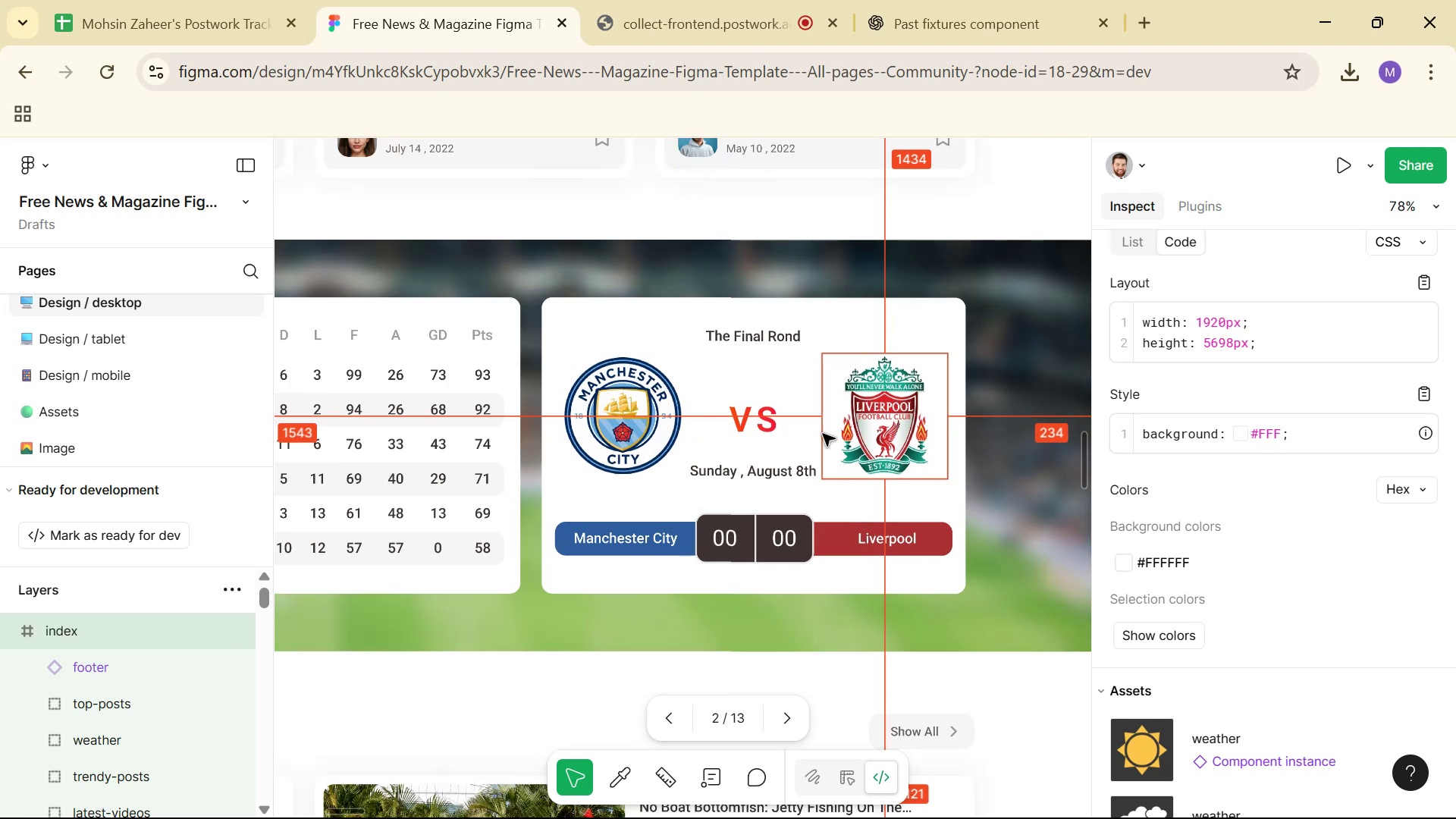 
hold_key(key=ControlLeft, duration=1.52)
scroll: coordinate [842, 446], scroll_direction: up, amount: 2.0
 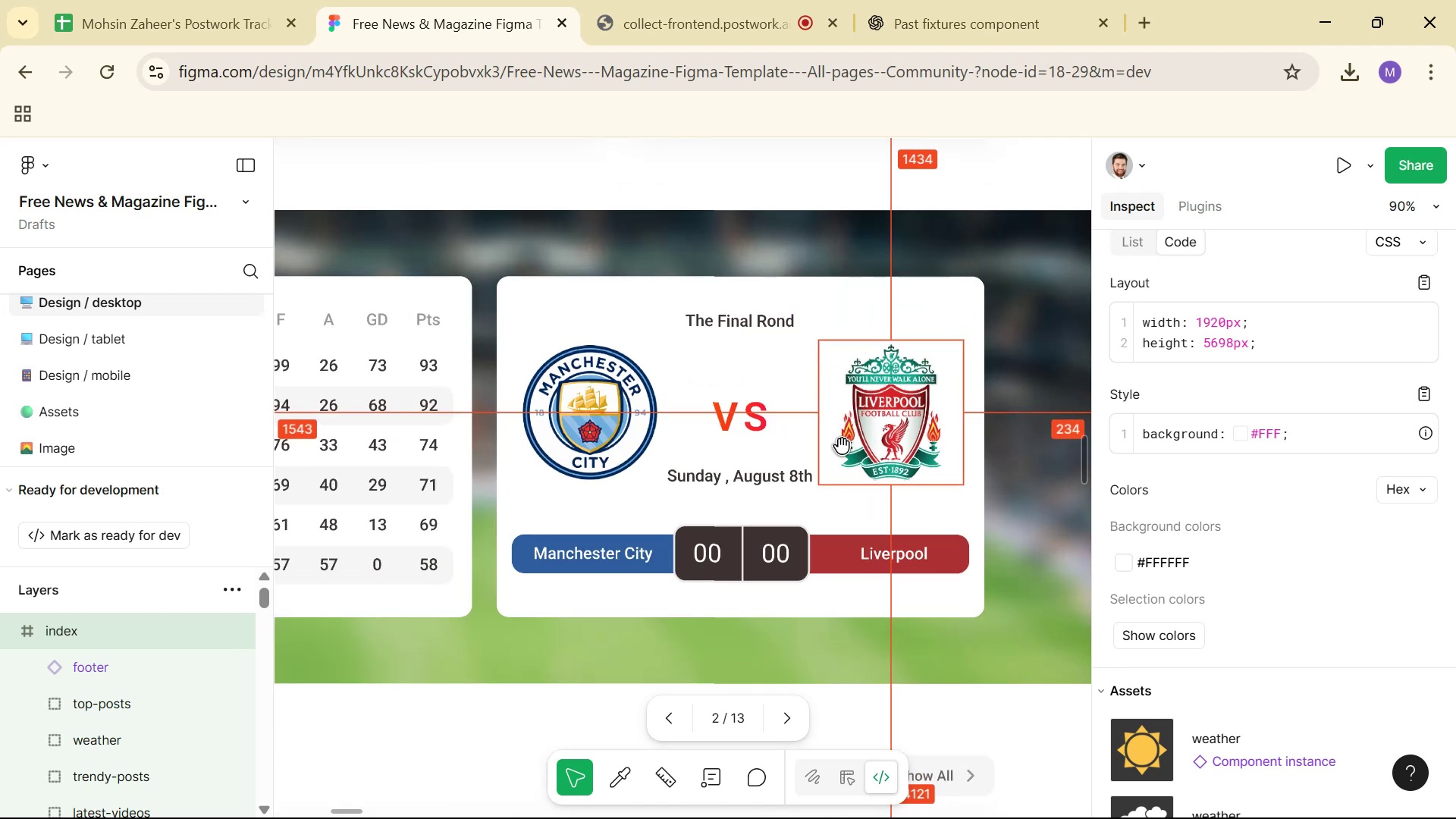 
hold_key(key=ControlLeft, duration=1.52)
 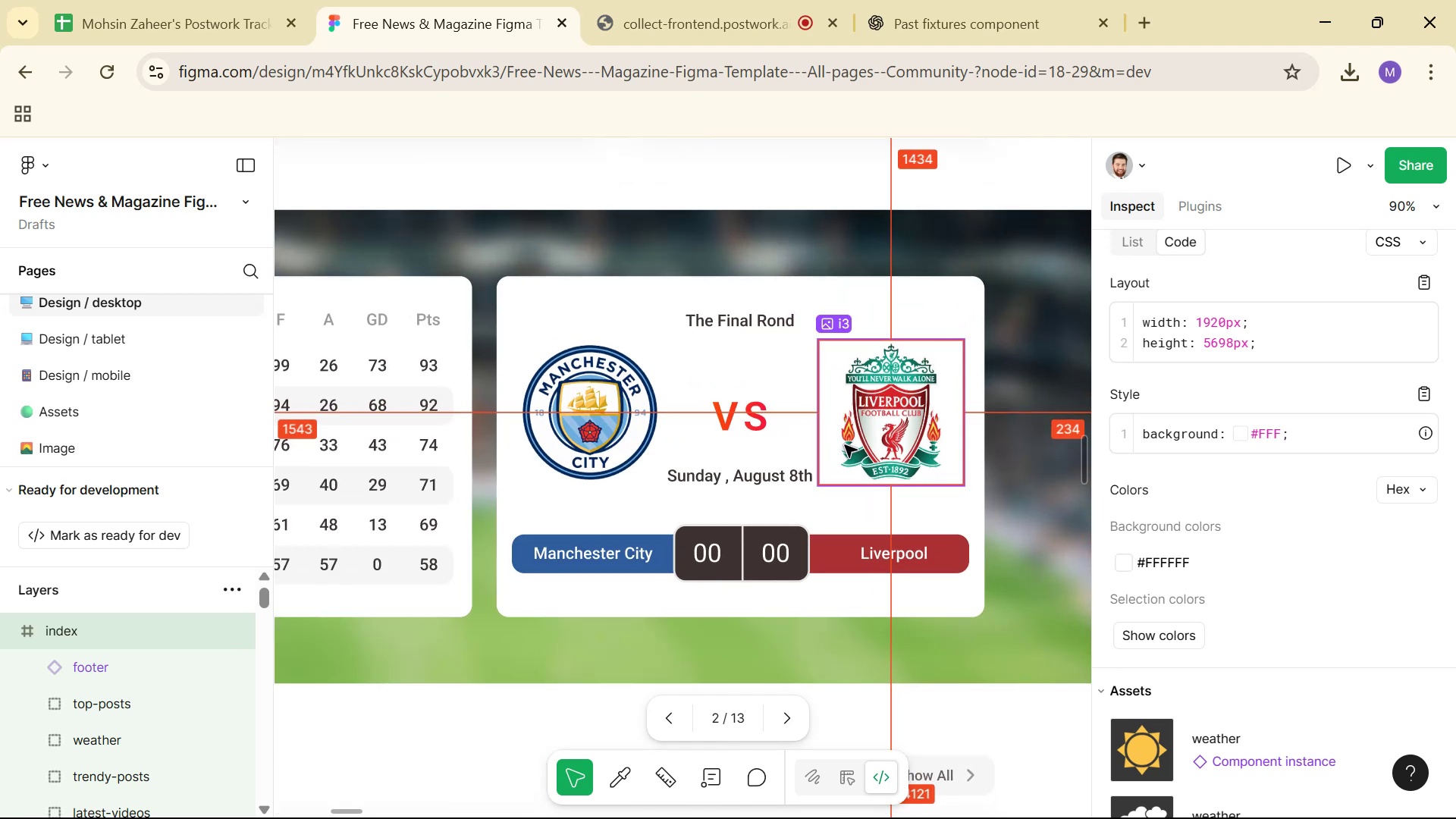 
hold_key(key=ControlLeft, duration=1.53)
 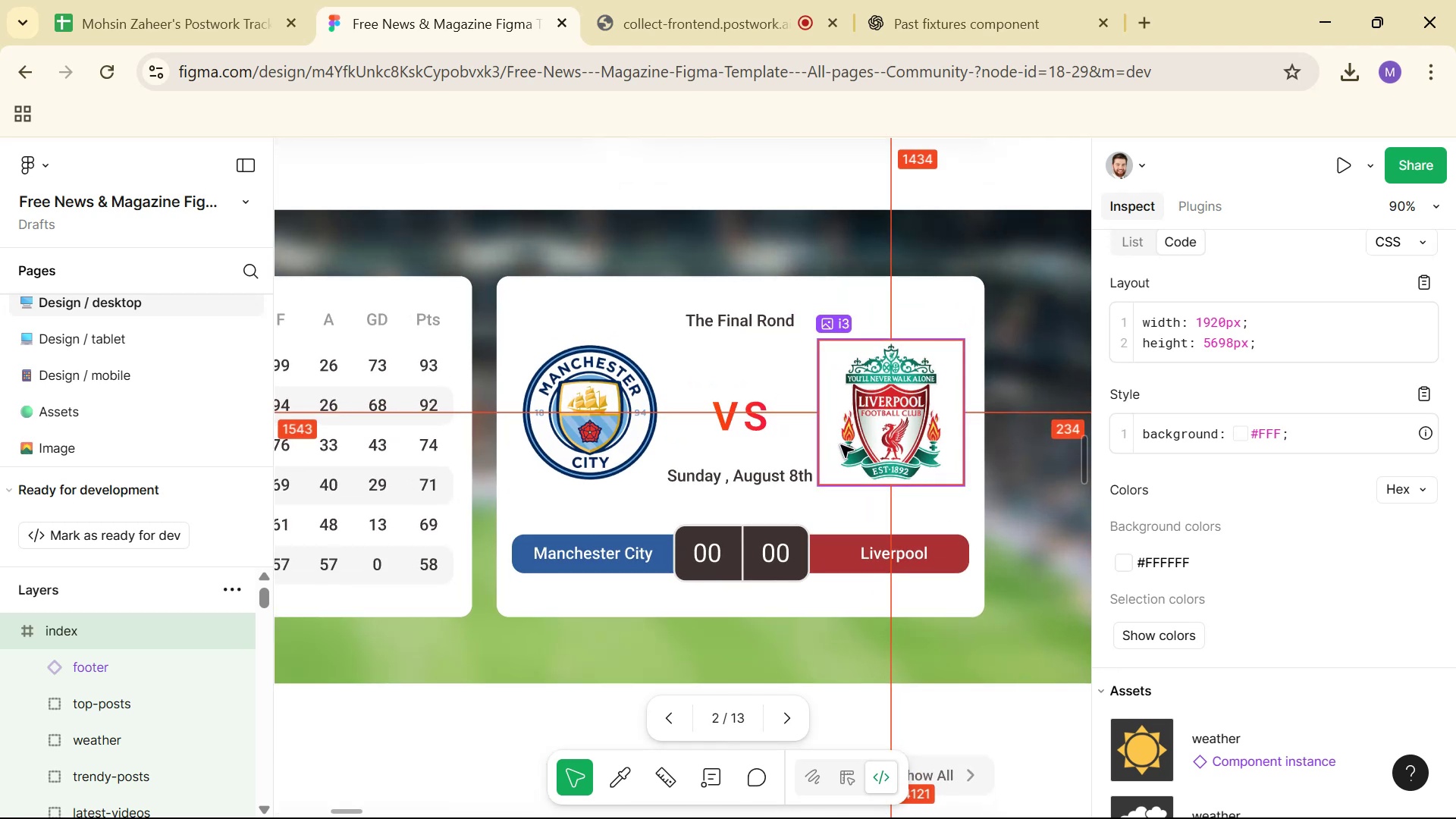 
key(Control+ControlLeft)
 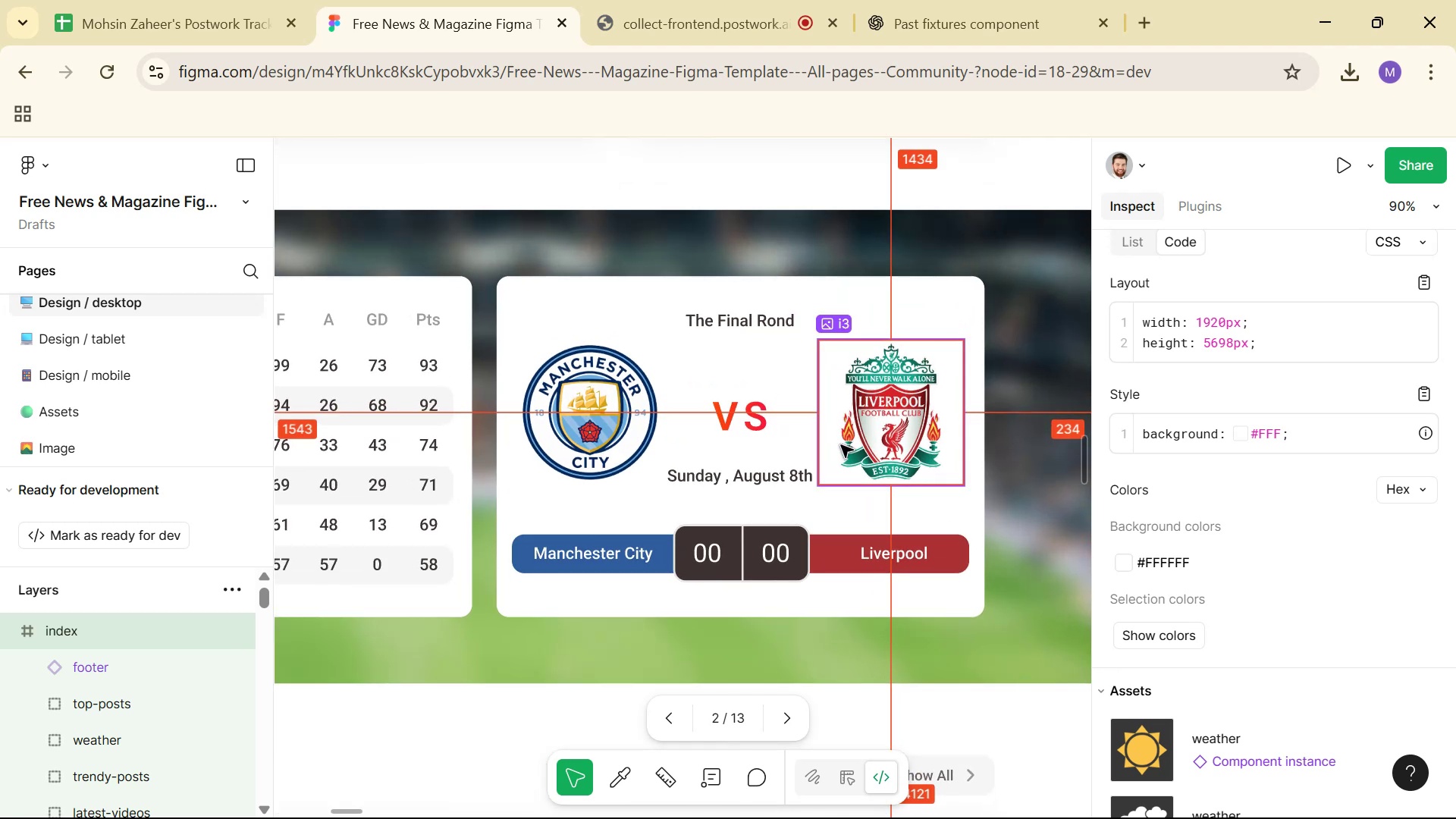 
key(Control+ControlLeft)
 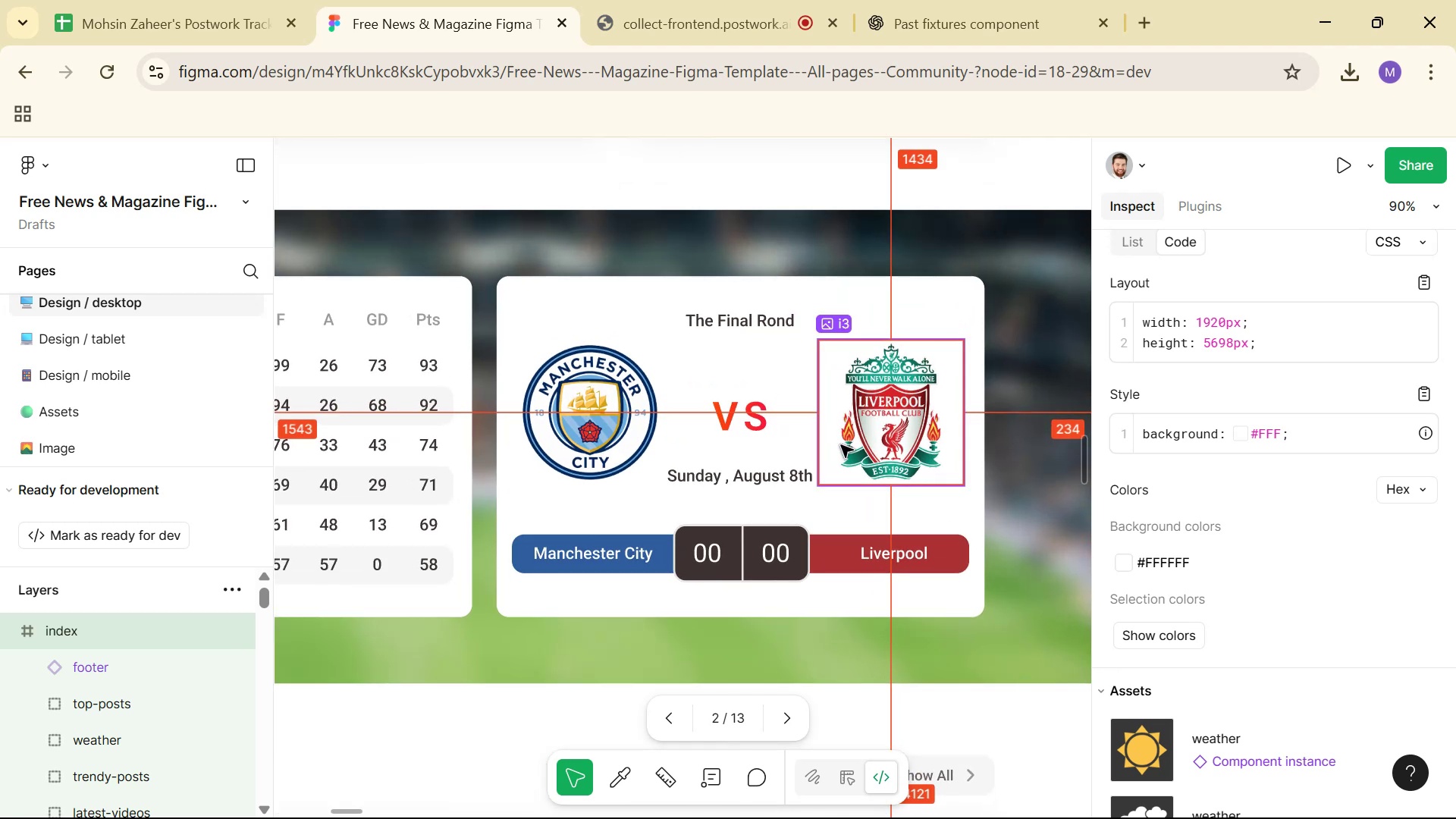 
key(Control+ControlLeft)
 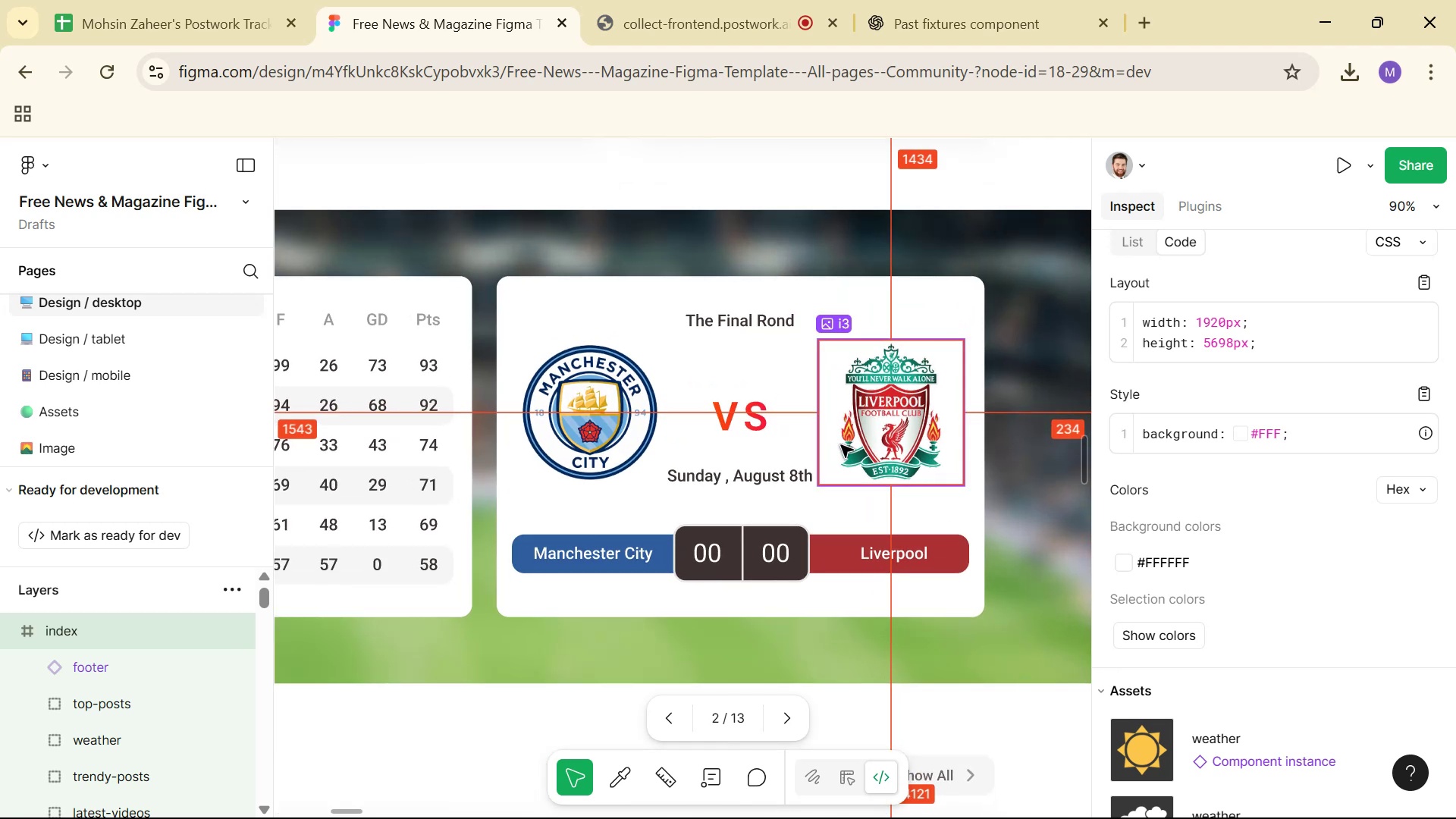 
key(Control+ControlLeft)
 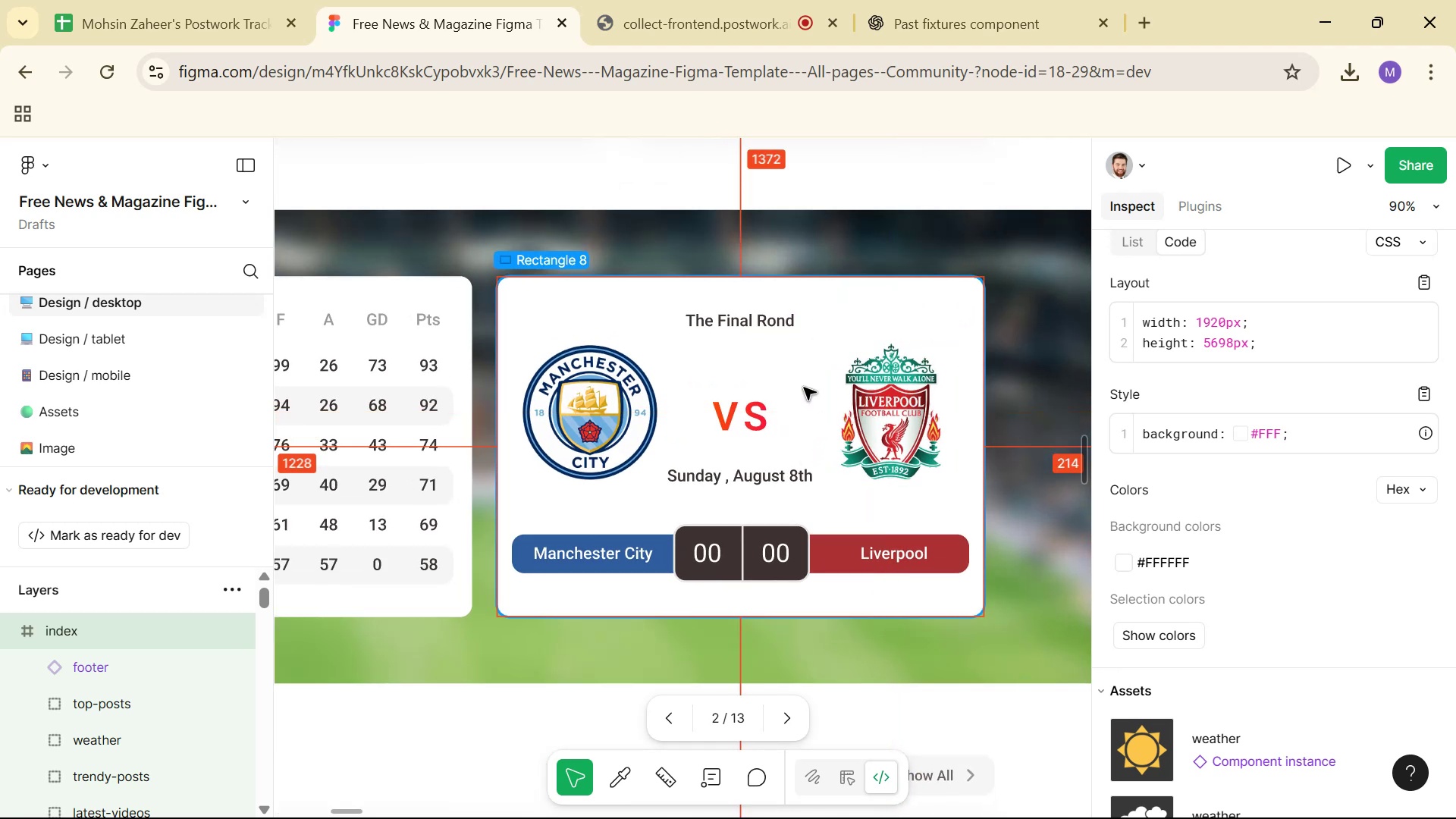 
left_click([742, 331])
 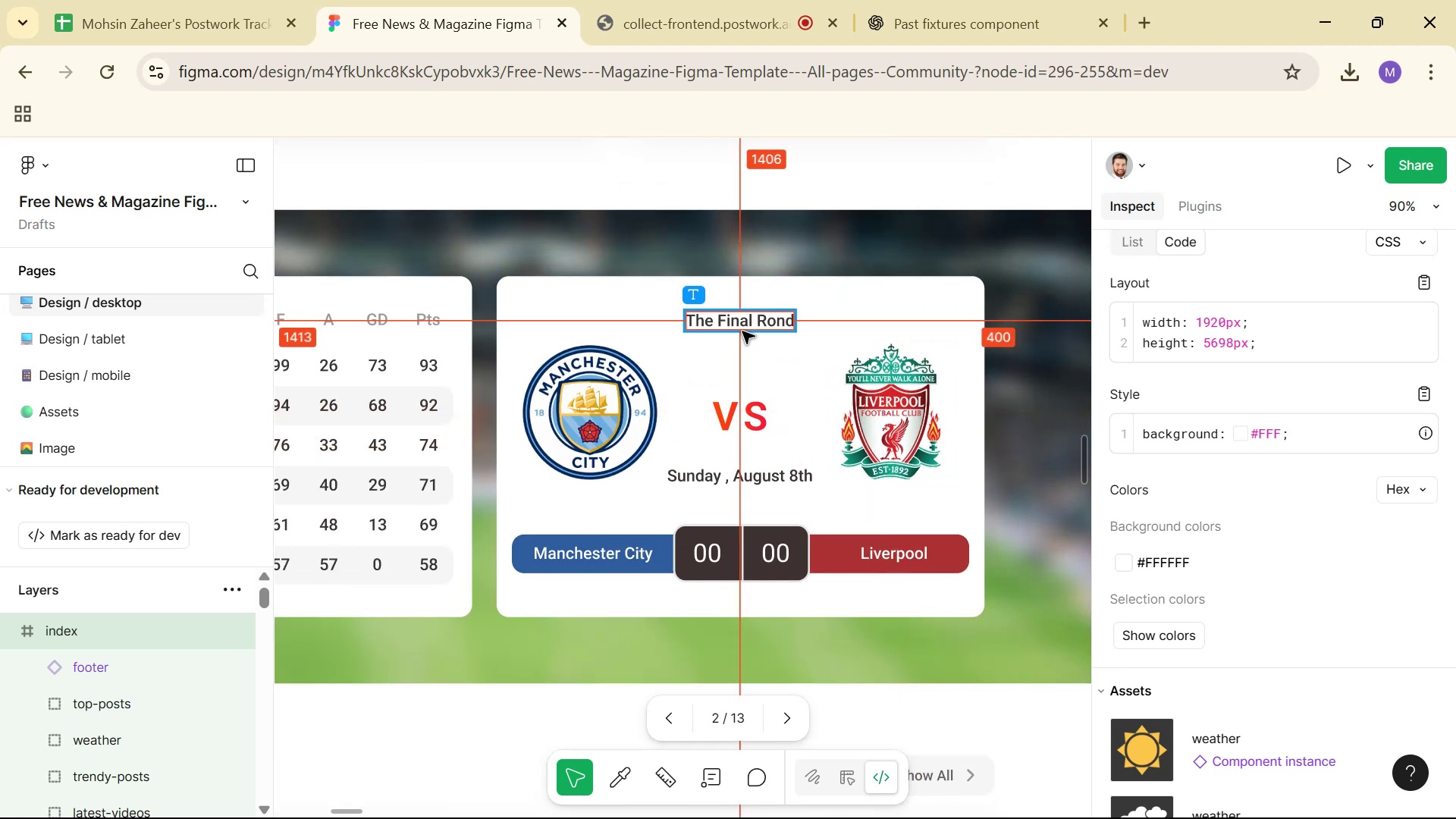 
key(Control+C)
 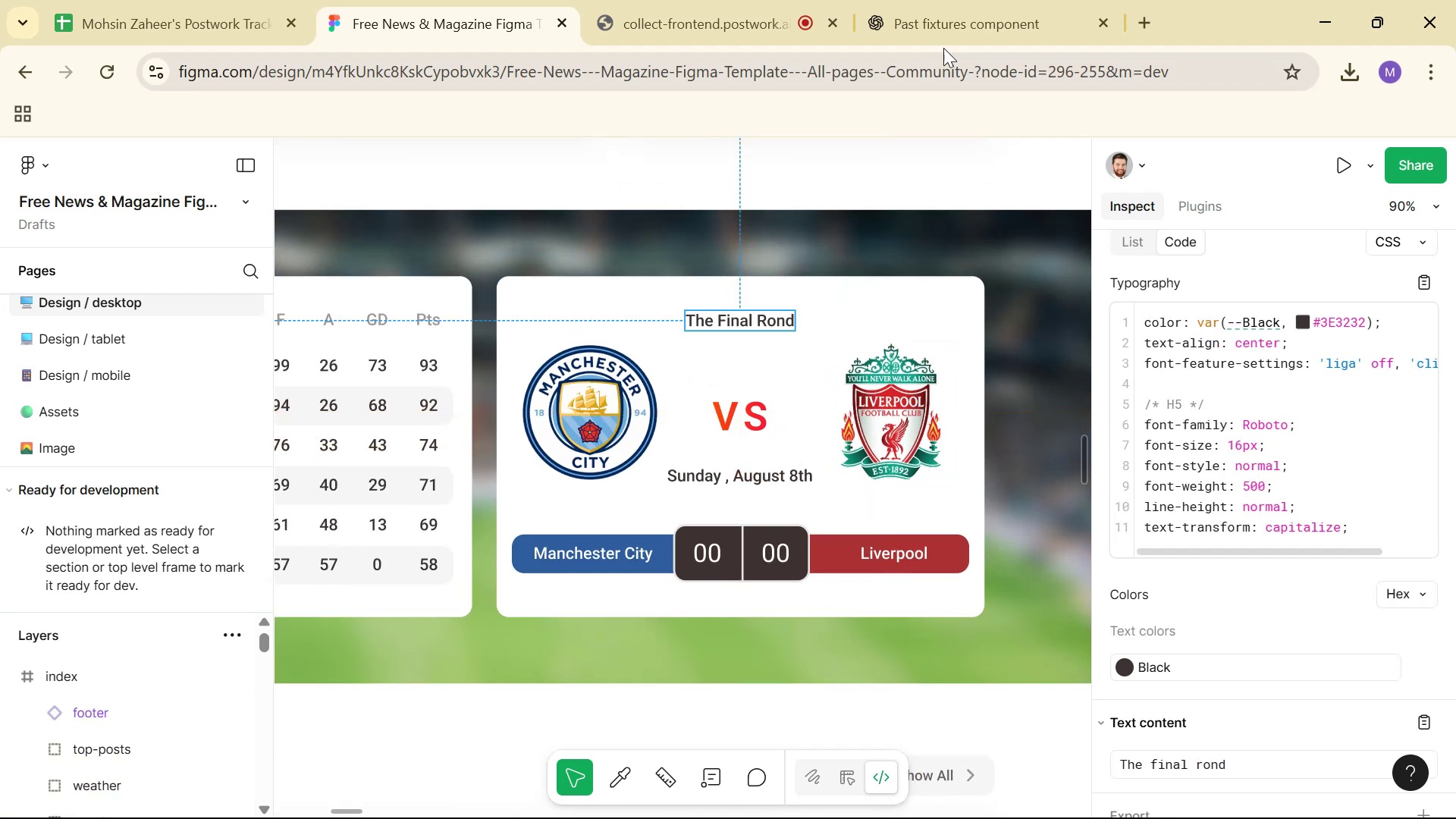 
left_click([962, 16])
 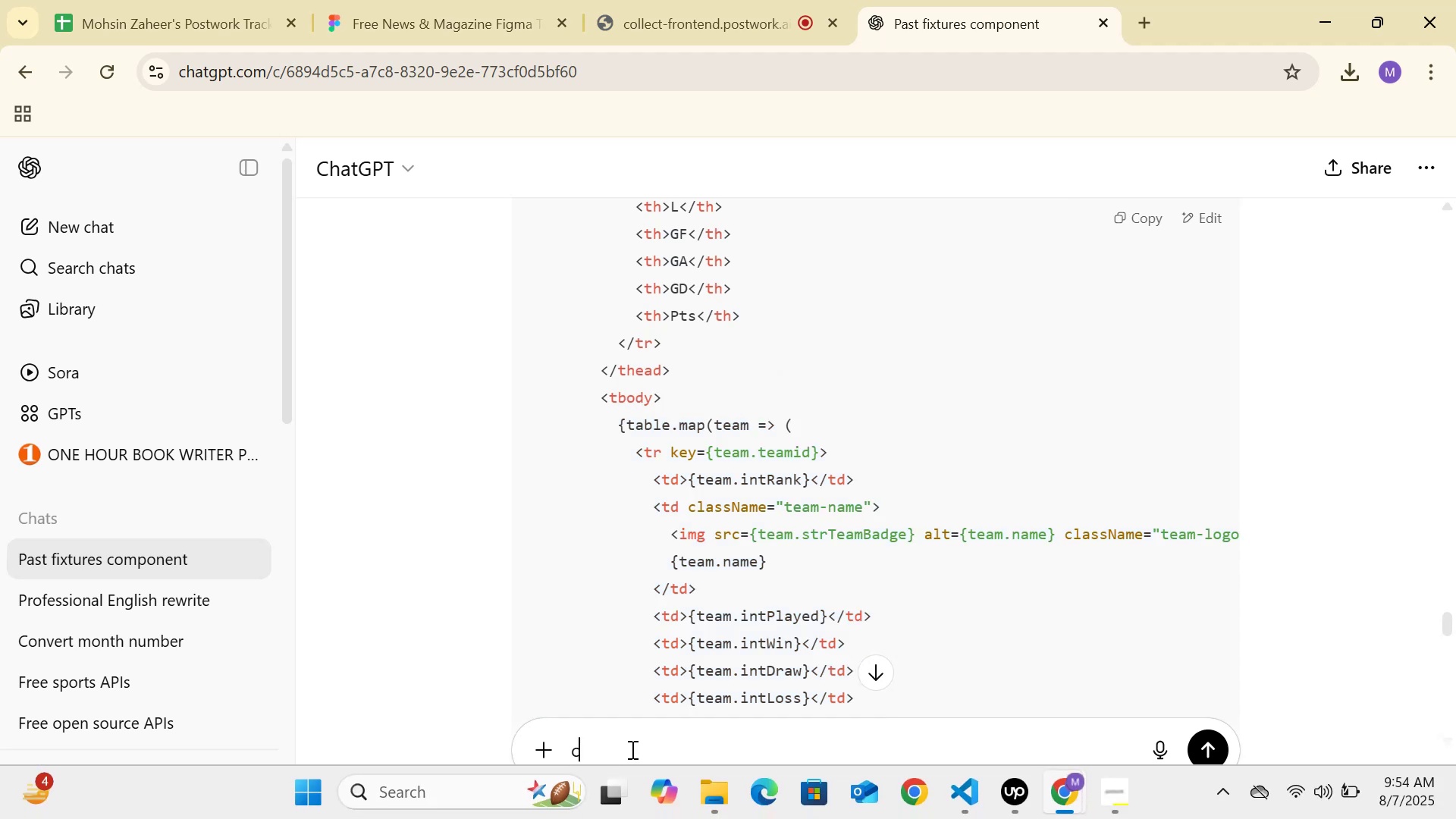 
double_click([631, 749])
 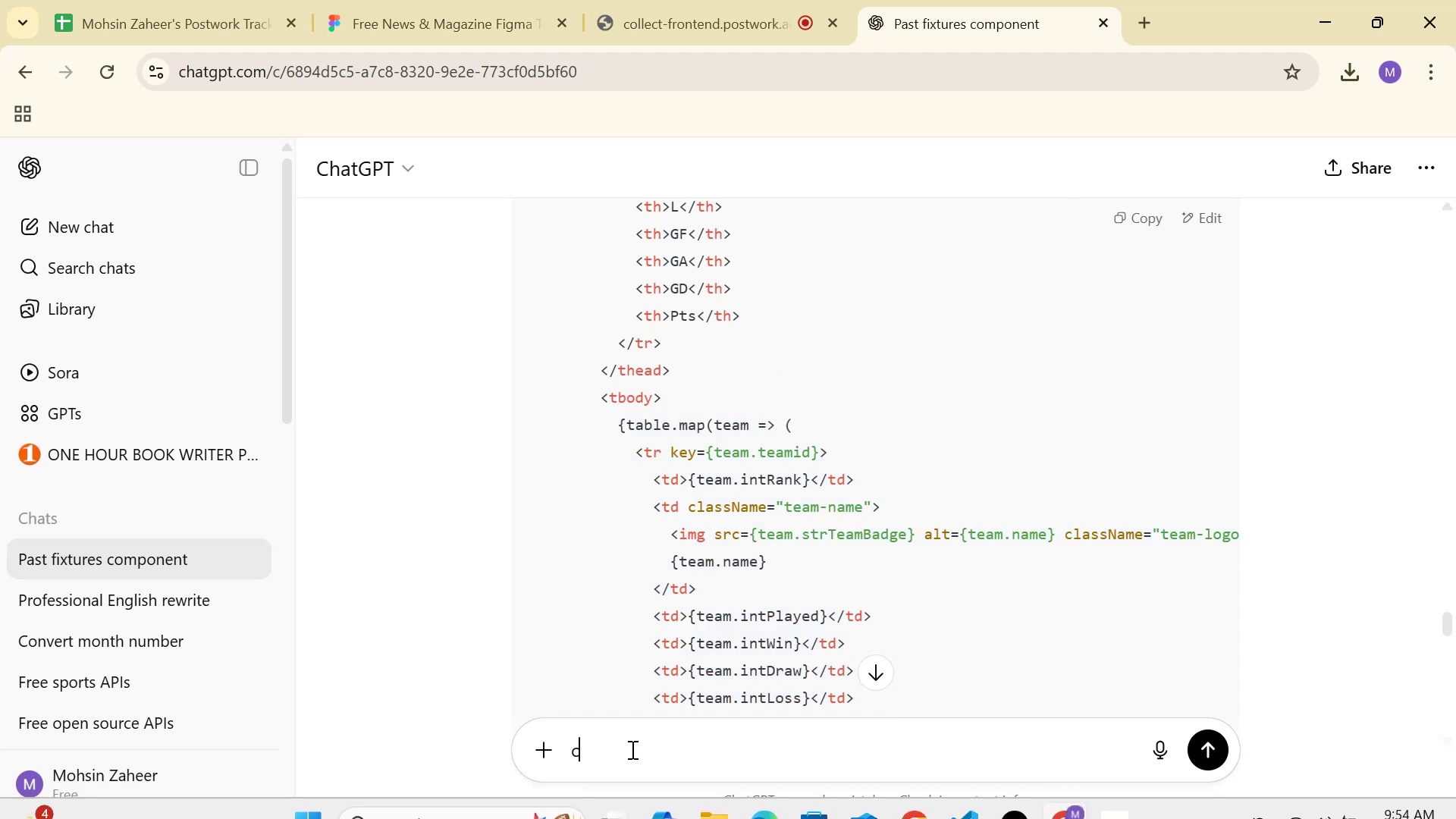 
triple_click([631, 749])
 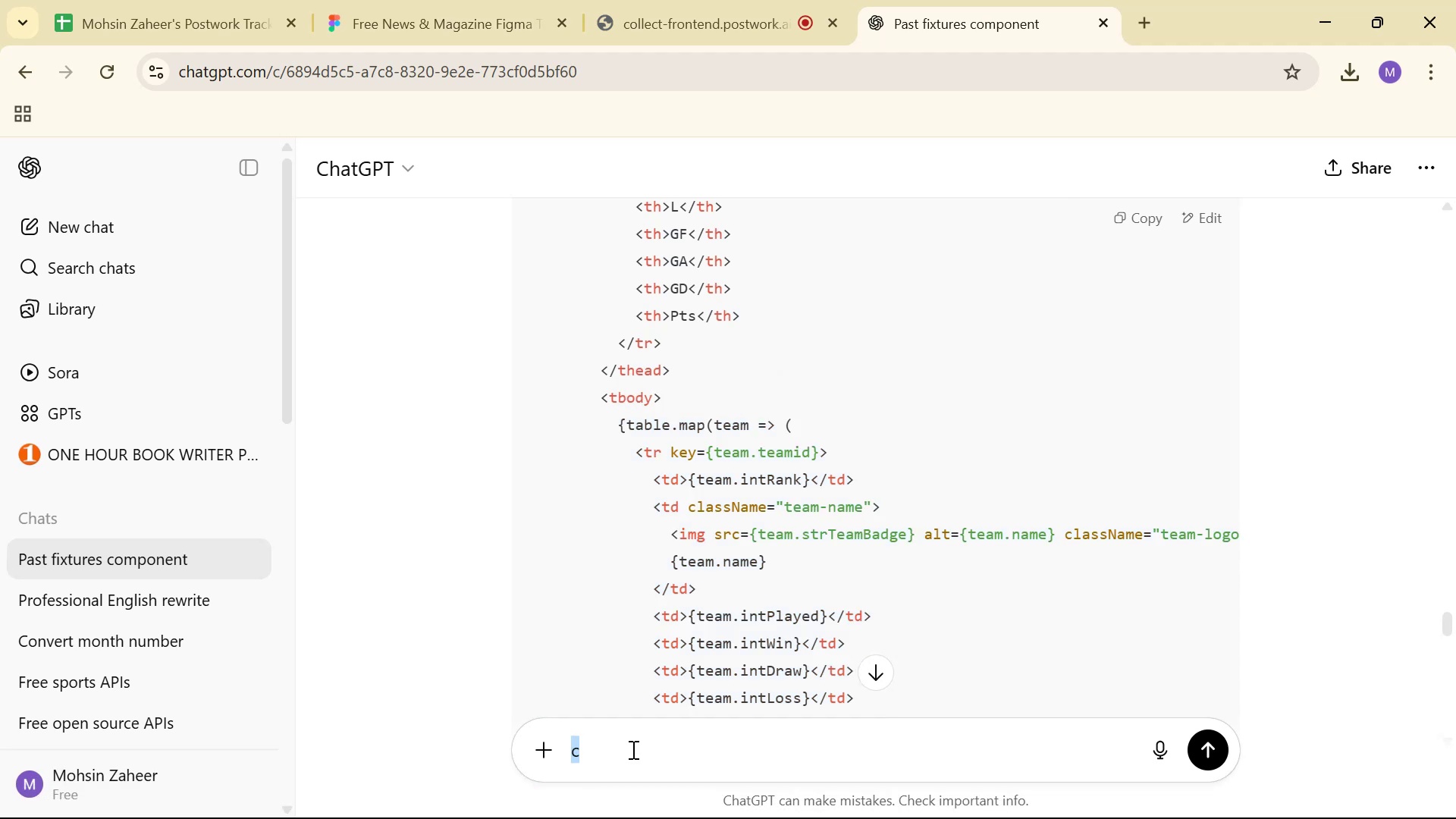 
hold_key(key=ShiftLeft, duration=0.47)
 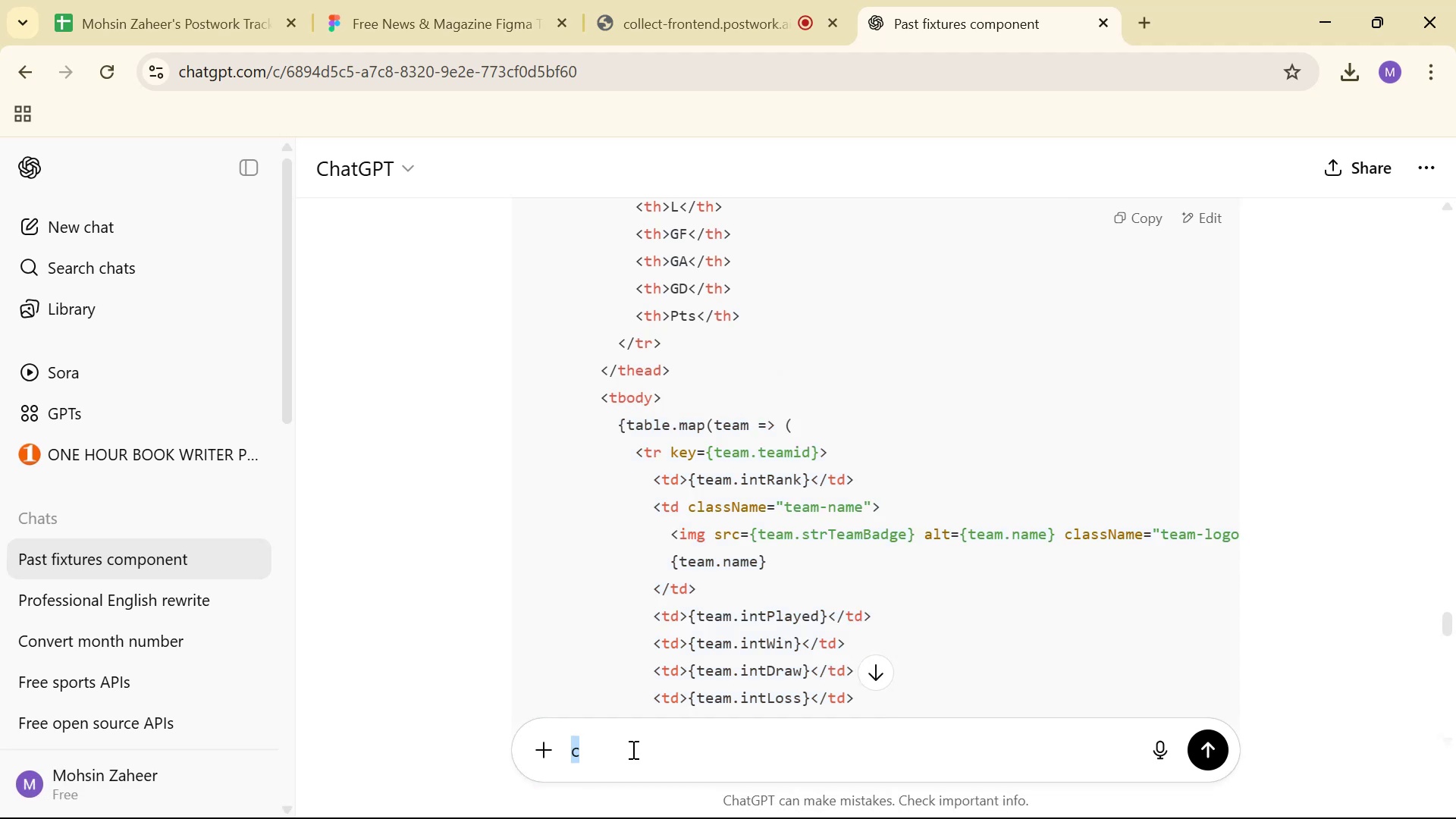 
type(thank )
key(Backspace)
type(s now iwan)
key(Backspace)
key(Backspace)
key(Backspace)
type( want t )
key(Backspace)
key(Backspace)
type(a final round componetn )
key(Backspace)
key(Backspace)
type( )
key(Backspace)
key(Backspace)
type(nt i which )
 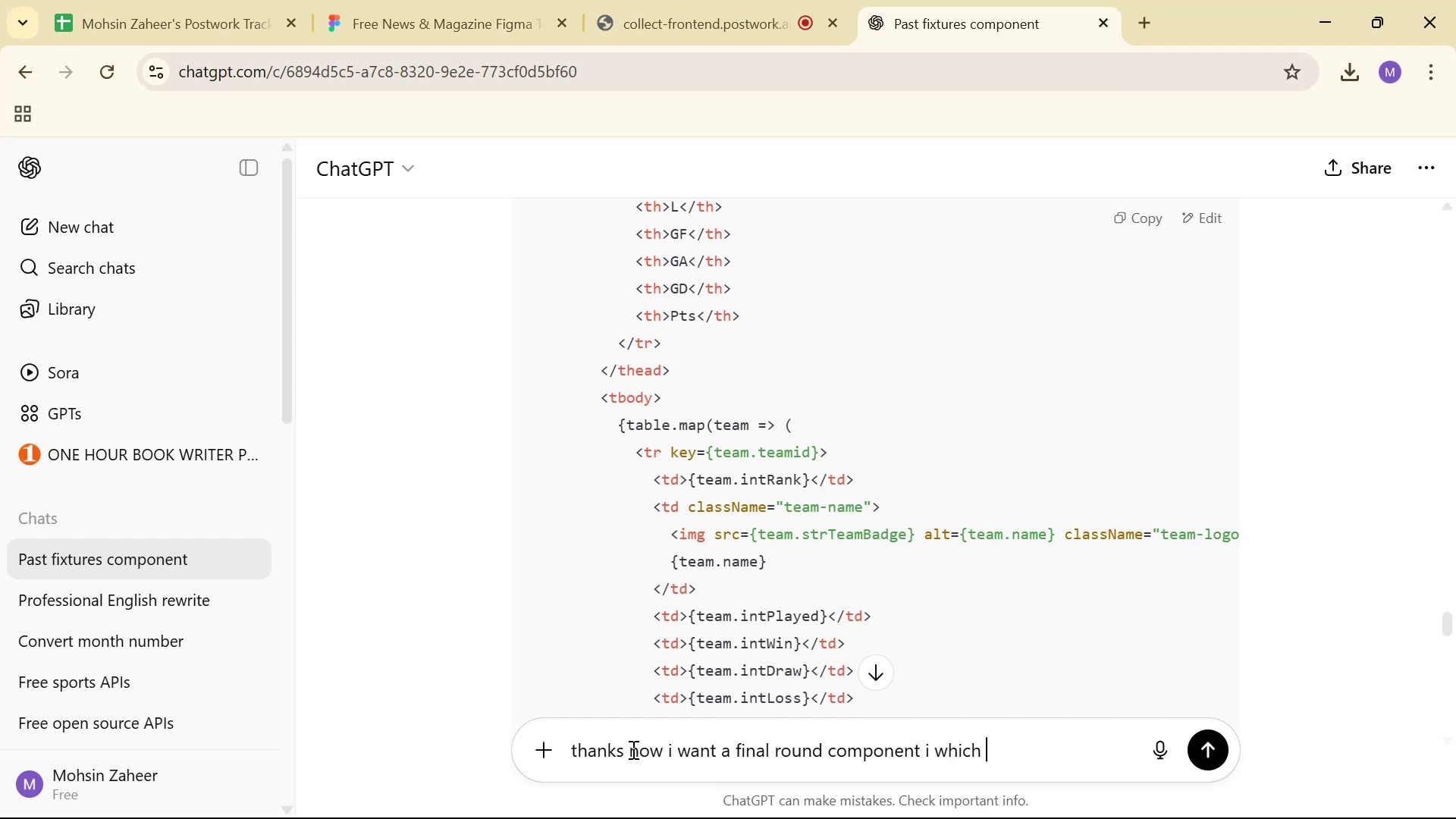 
wait(5.97)
 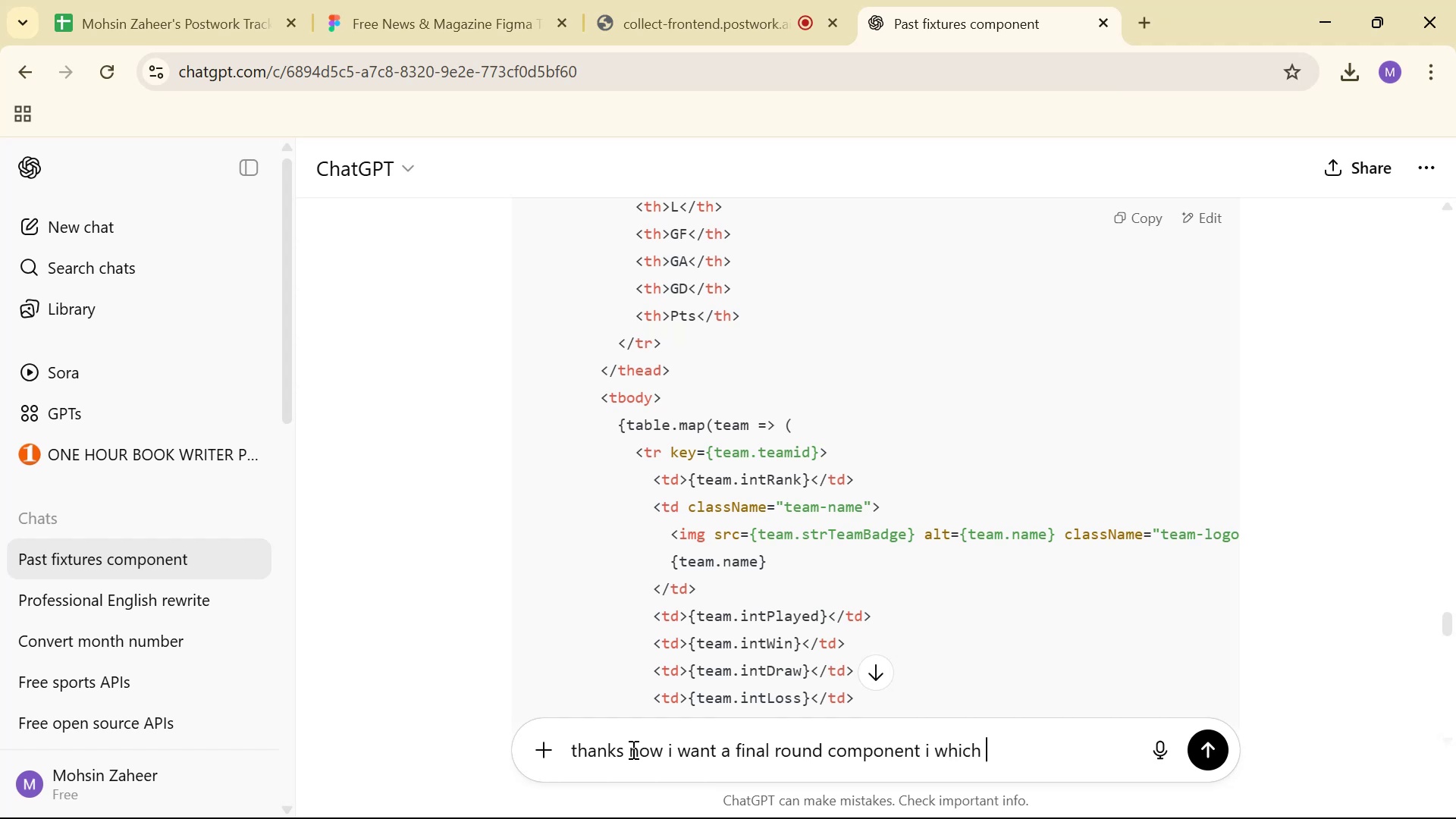 
hold_key(key=ArrowLeft, duration=1.18)
 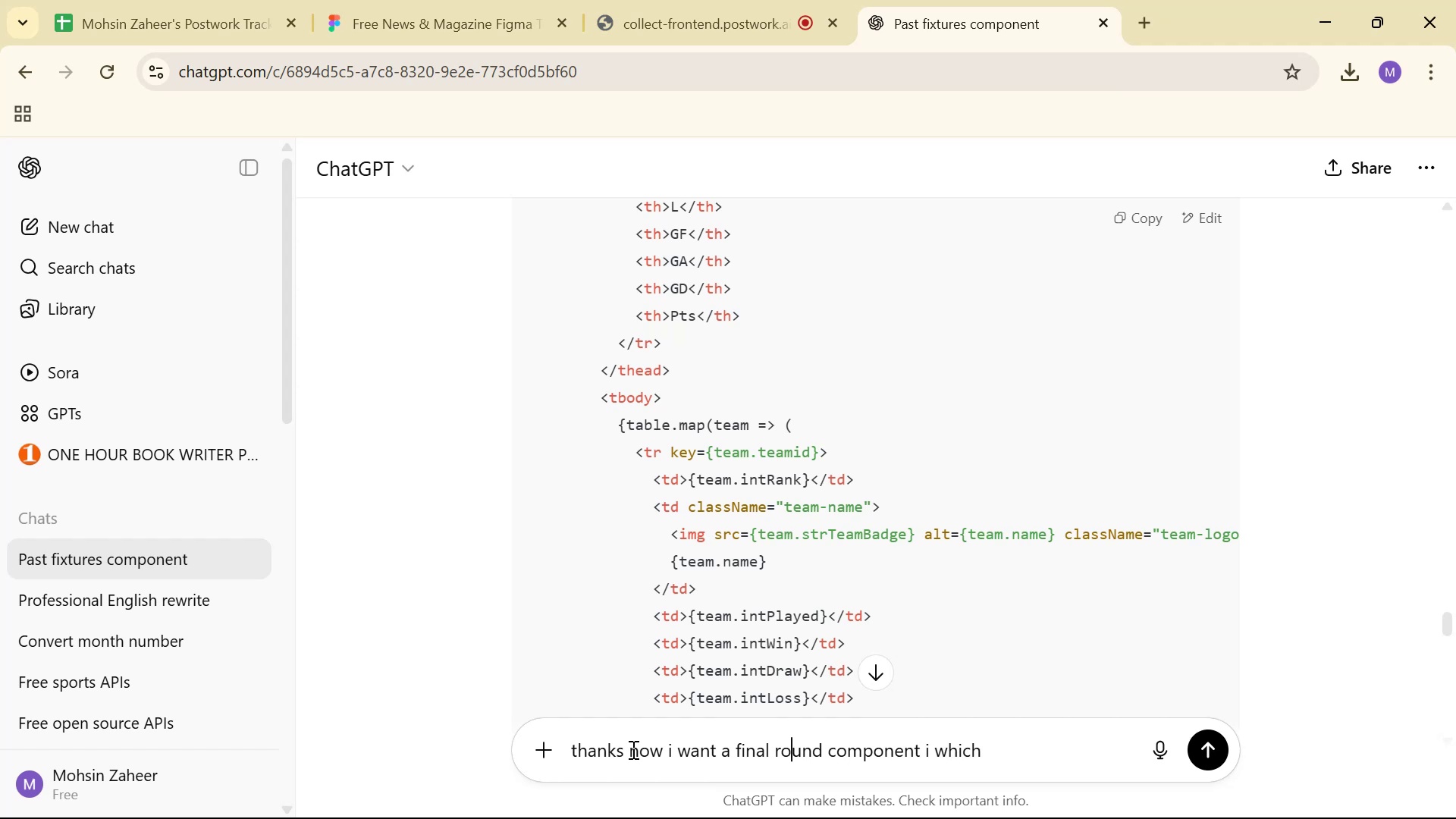 
hold_key(key=ArrowRight, duration=0.95)
 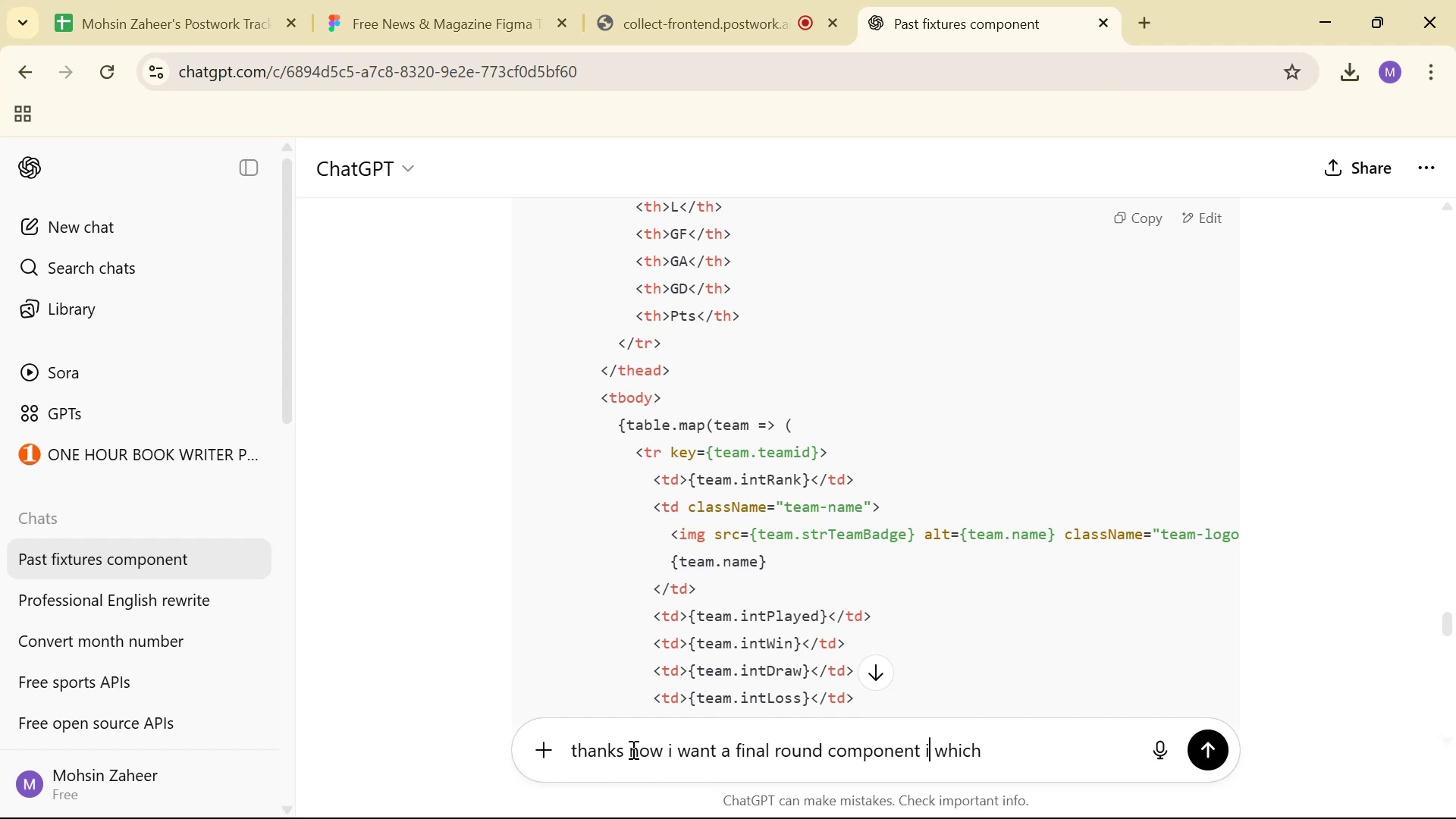 
hold_key(key=ArrowRight, duration=0.73)
 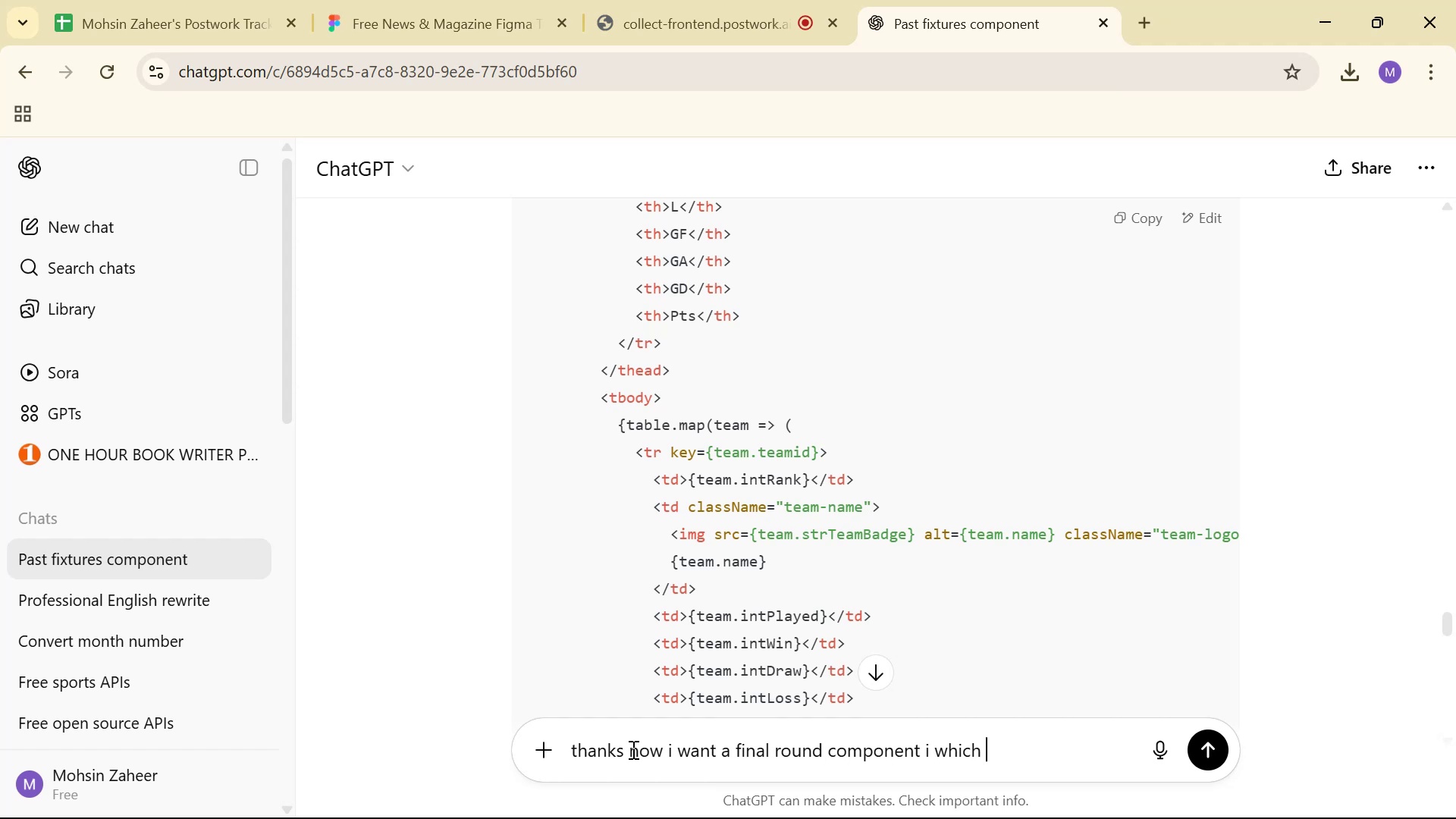 
hold_key(key=Backspace, duration=1.35)
 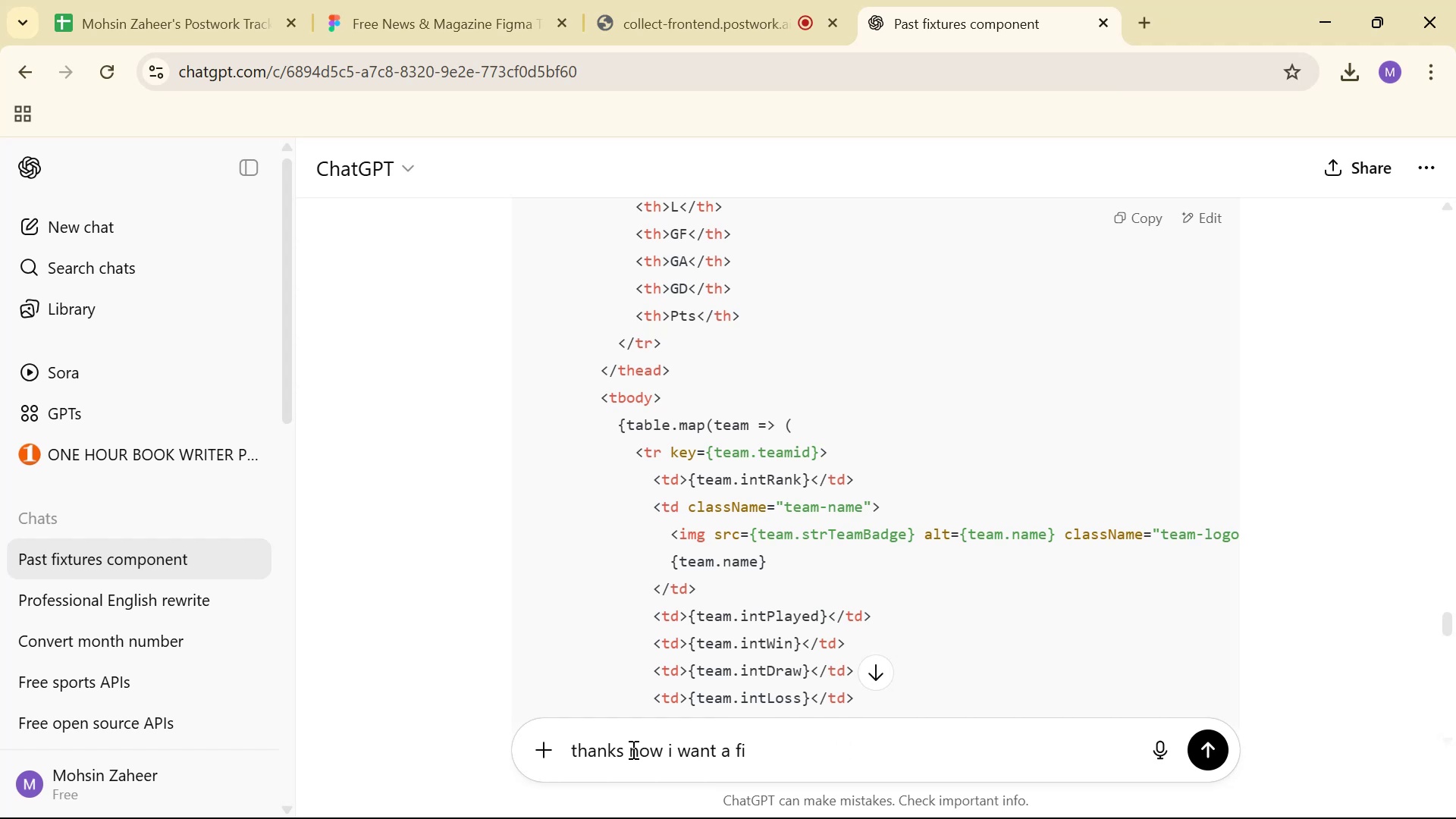 
key(Backspace)
key(Backspace)
type(upcoming next match section in which i )
key(Backspace)
key(Backspace)
type(we)
key(Backspace)
key(Backspace)
type(i wnt)
key(Backspace)
key(Backspace)
type(ant to show the )
 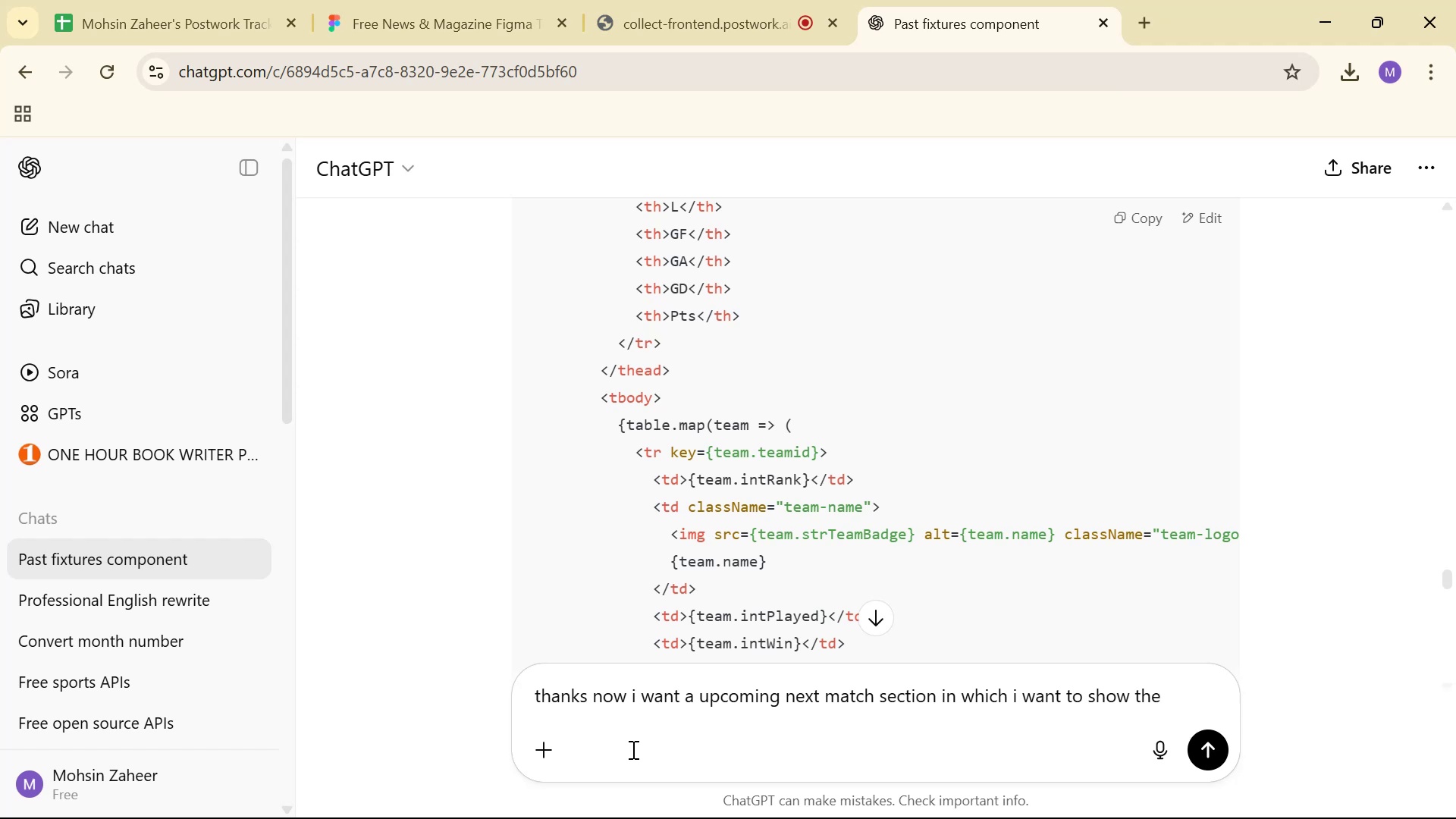 
wait(5.22)
 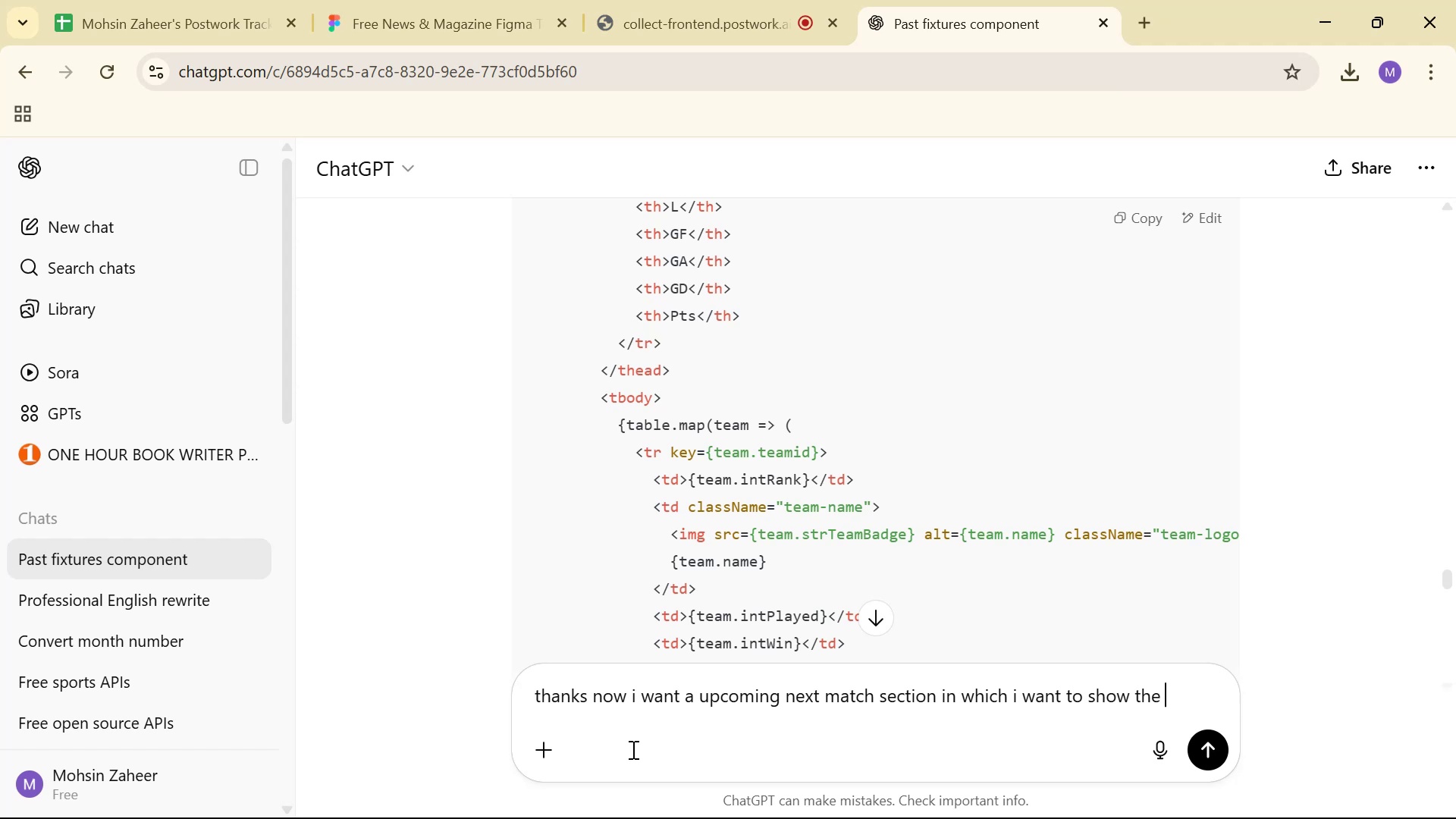 
type(logos of)
key(Backspace)
key(Backspace)
key(Backspace)
key(Backspace)
key(Backspace)
key(Backspace)
key(Backspace)
key(Backspace)
type(team logi vs)
key(Backspace)
key(Backspace)
key(Backspace)
key(Backspace)
type(o )
key(Backspace)
type(1 vs team logo2 )
 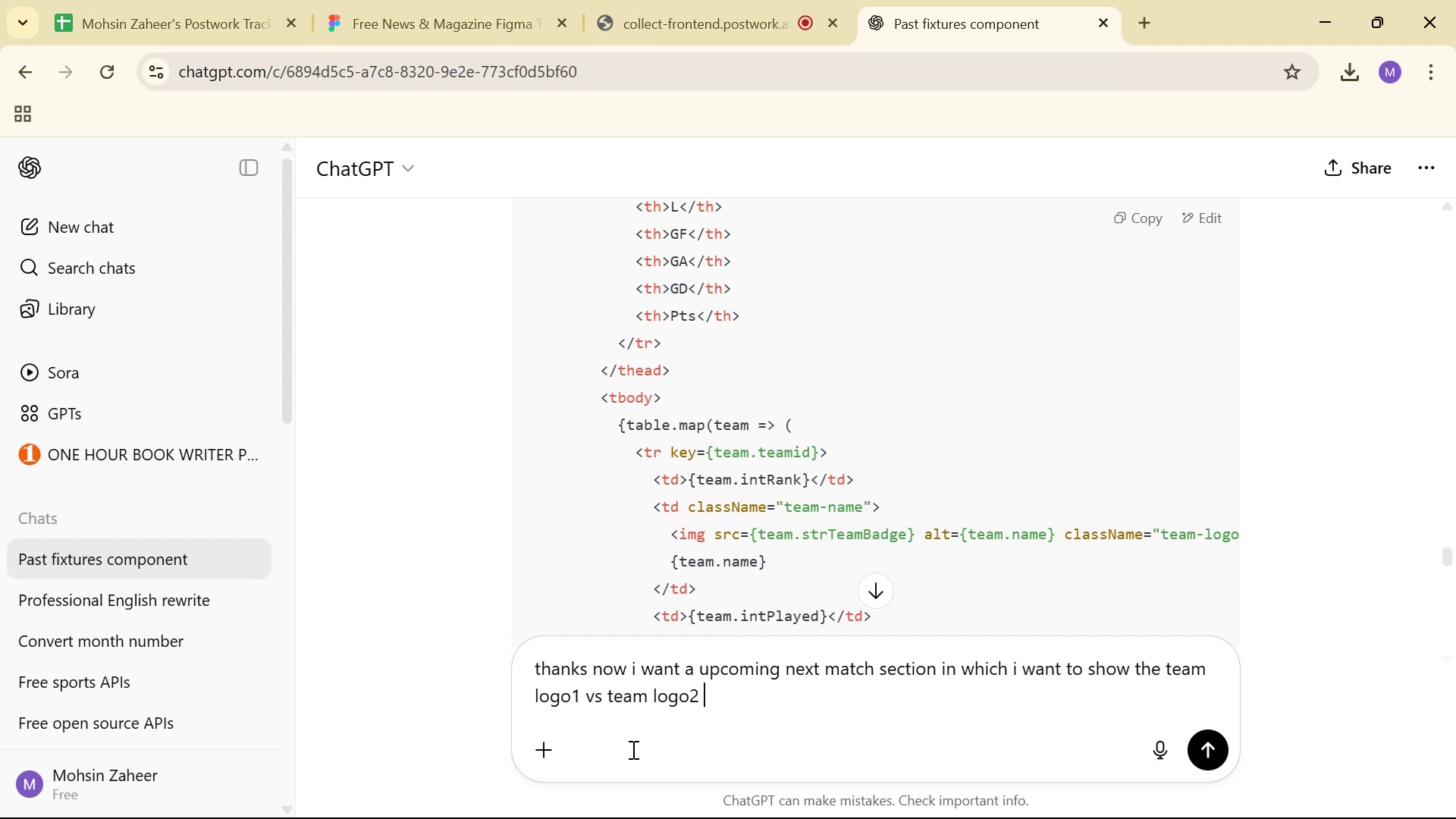 
key(Enter)
 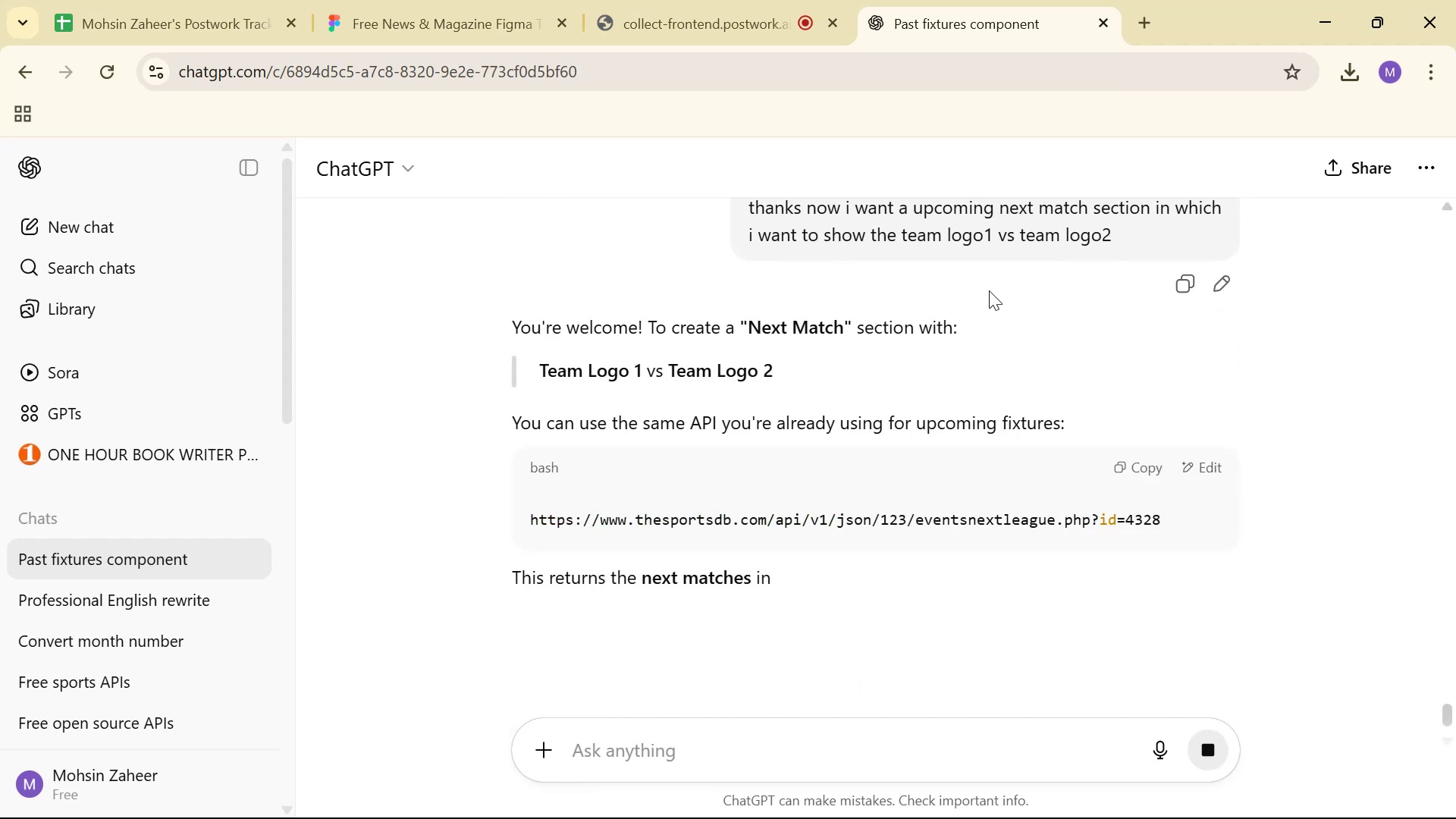 
wait(7.24)
 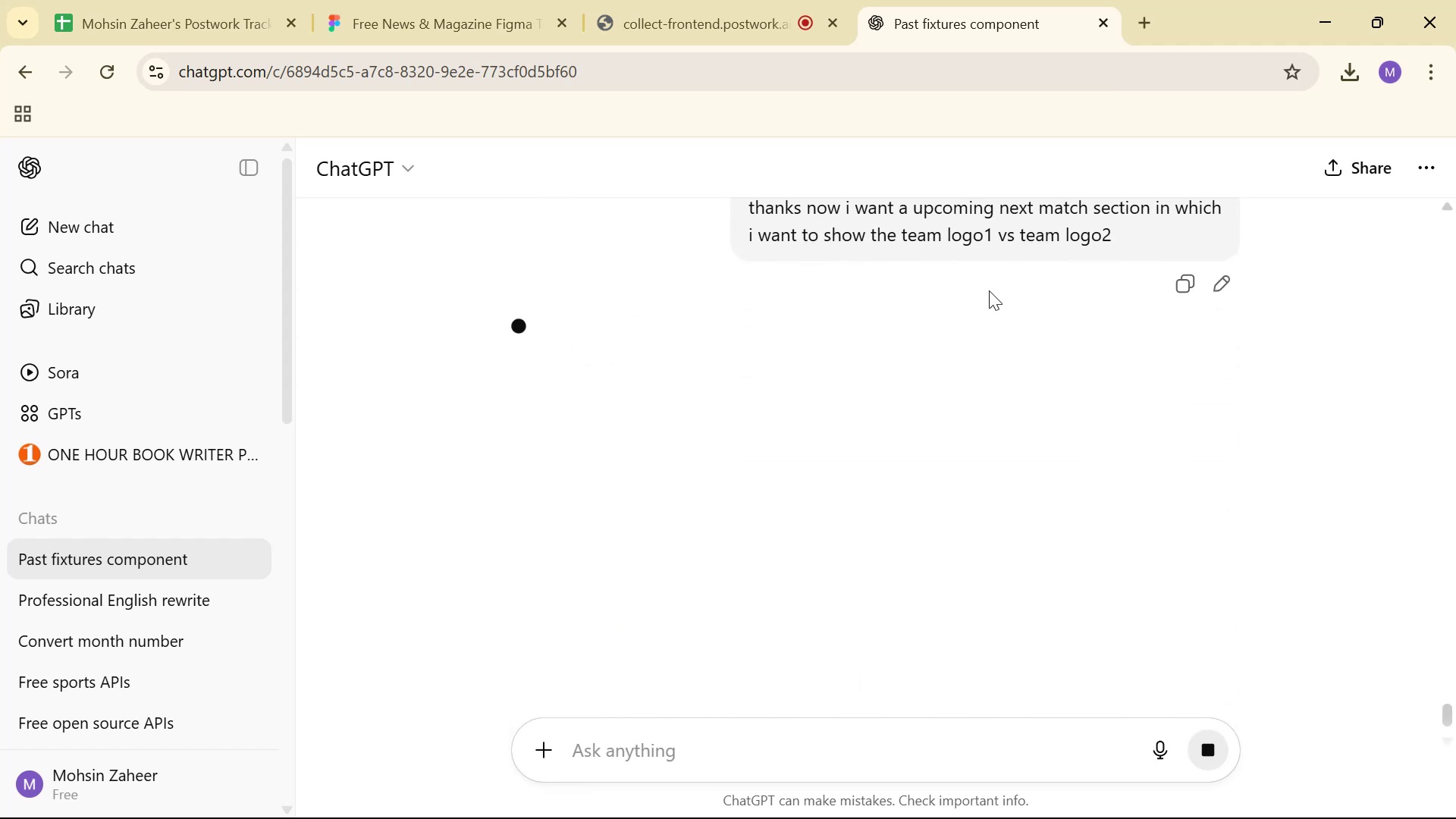 
scroll: coordinate [990, 305], scroll_direction: down, amount: 3.0
 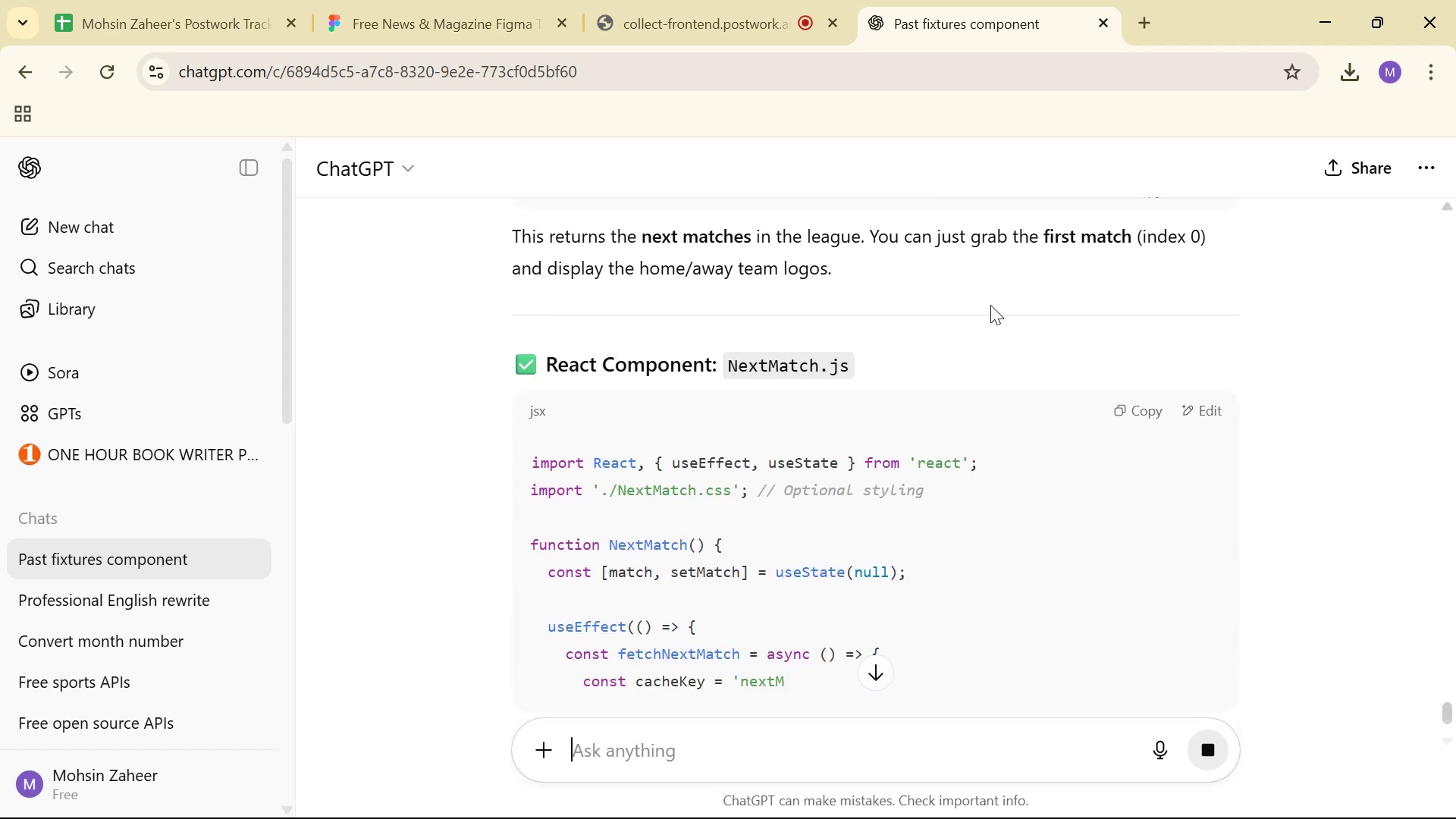 
scroll: coordinate [990, 305], scroll_direction: up, amount: 2.0
 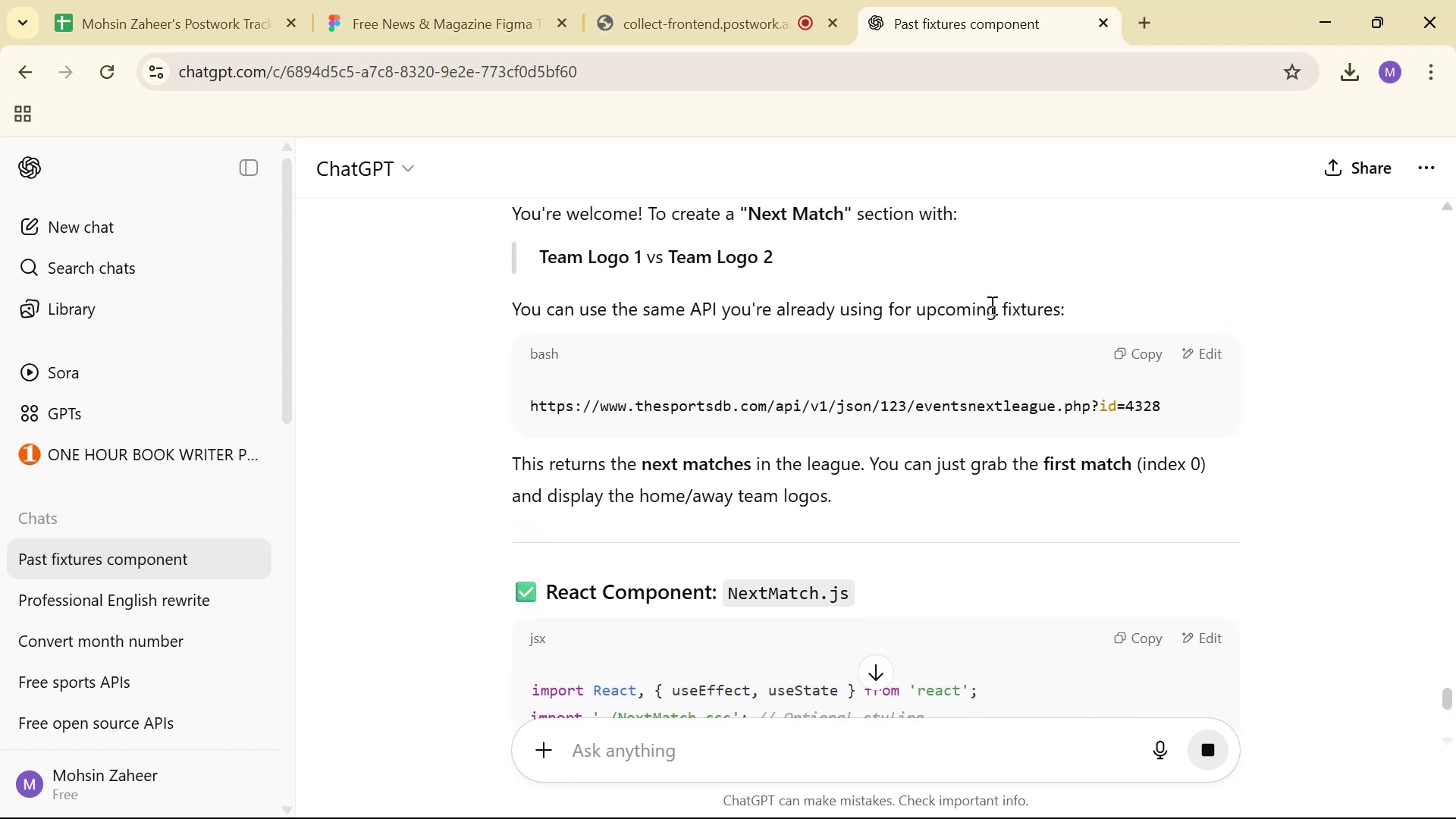 
scroll: coordinate [990, 305], scroll_direction: down, amount: 8.0
 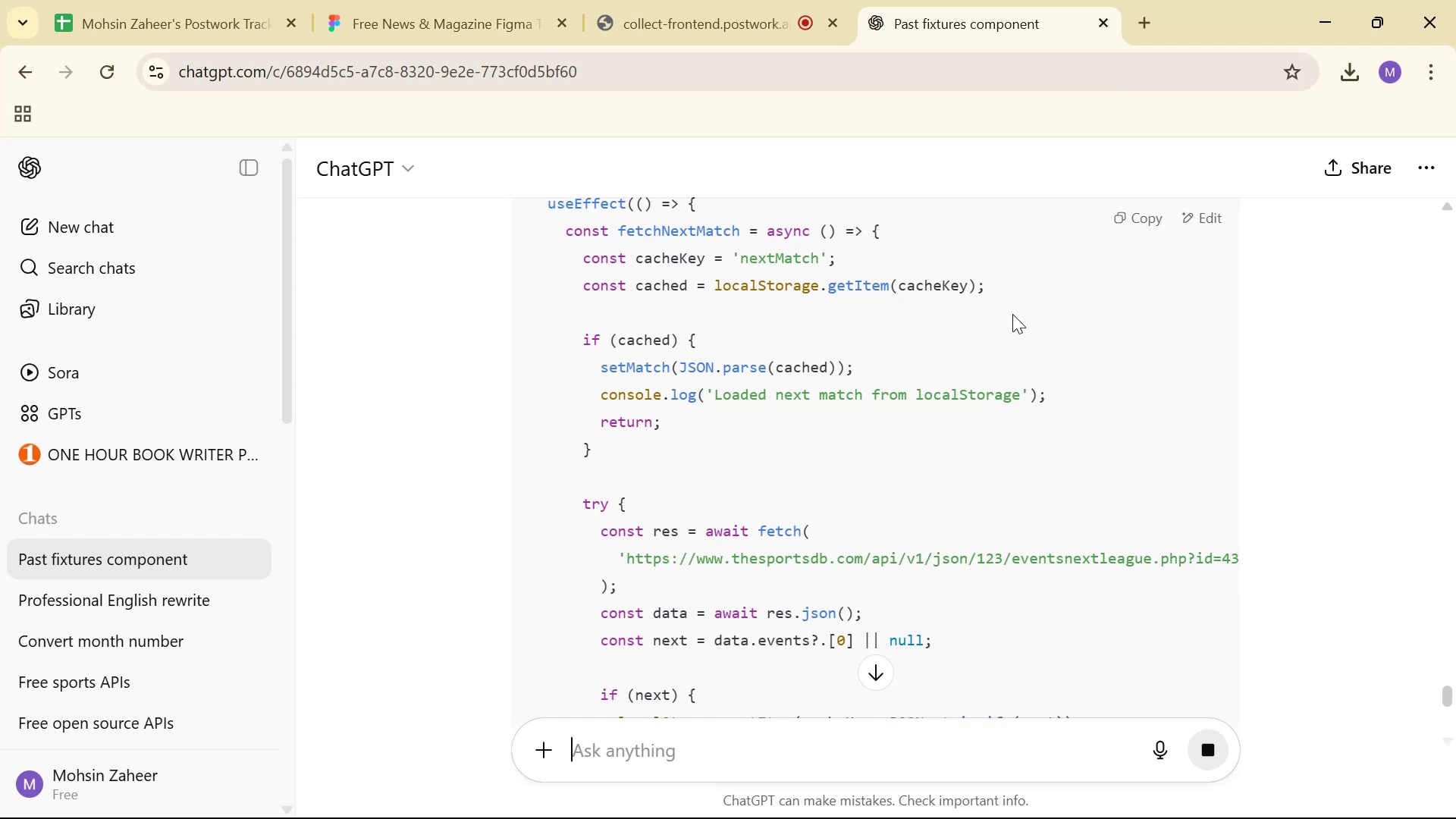 
wait(10.15)
 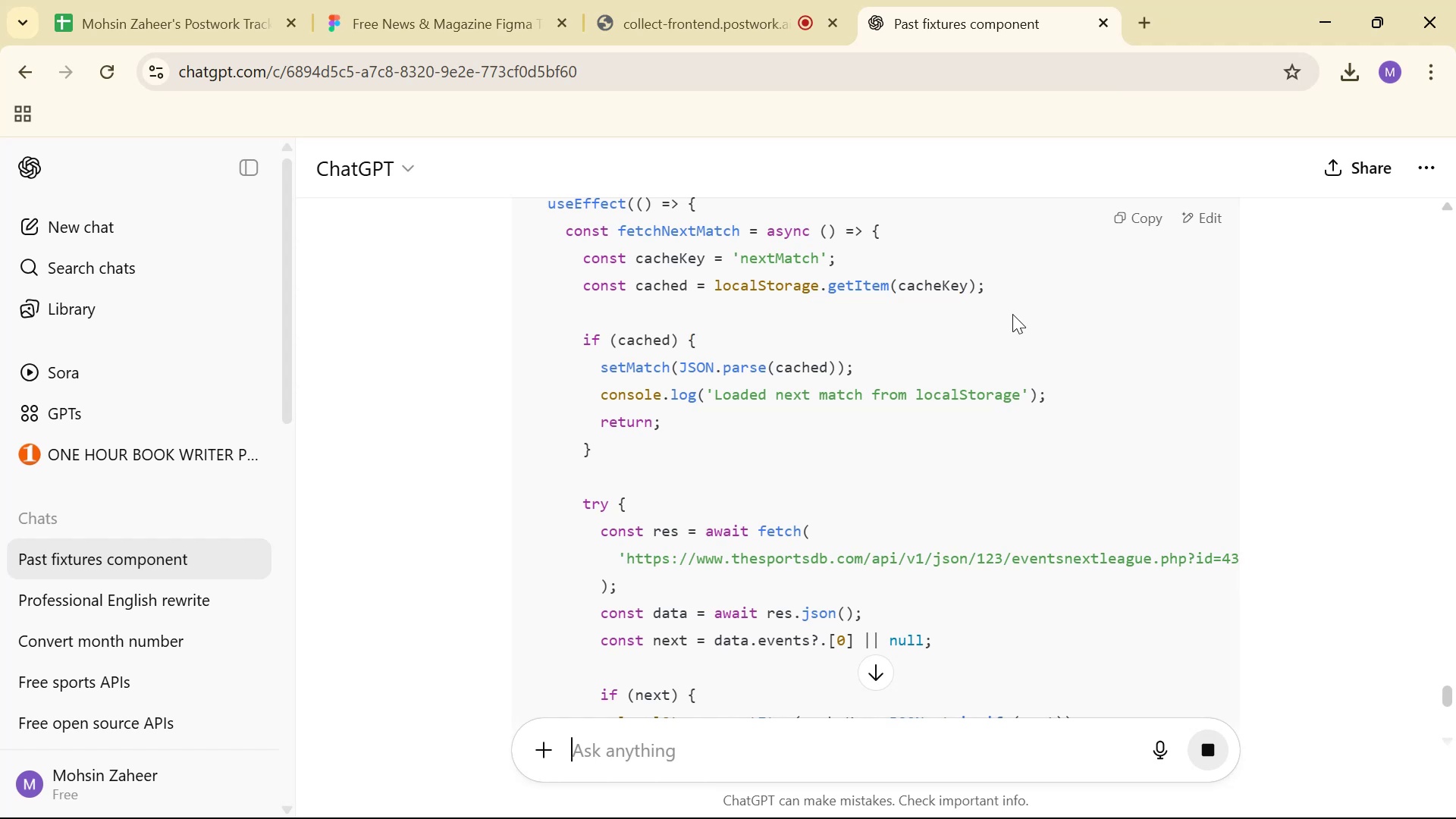 
scroll: coordinate [977, 294], scroll_direction: up, amount: 2.0
 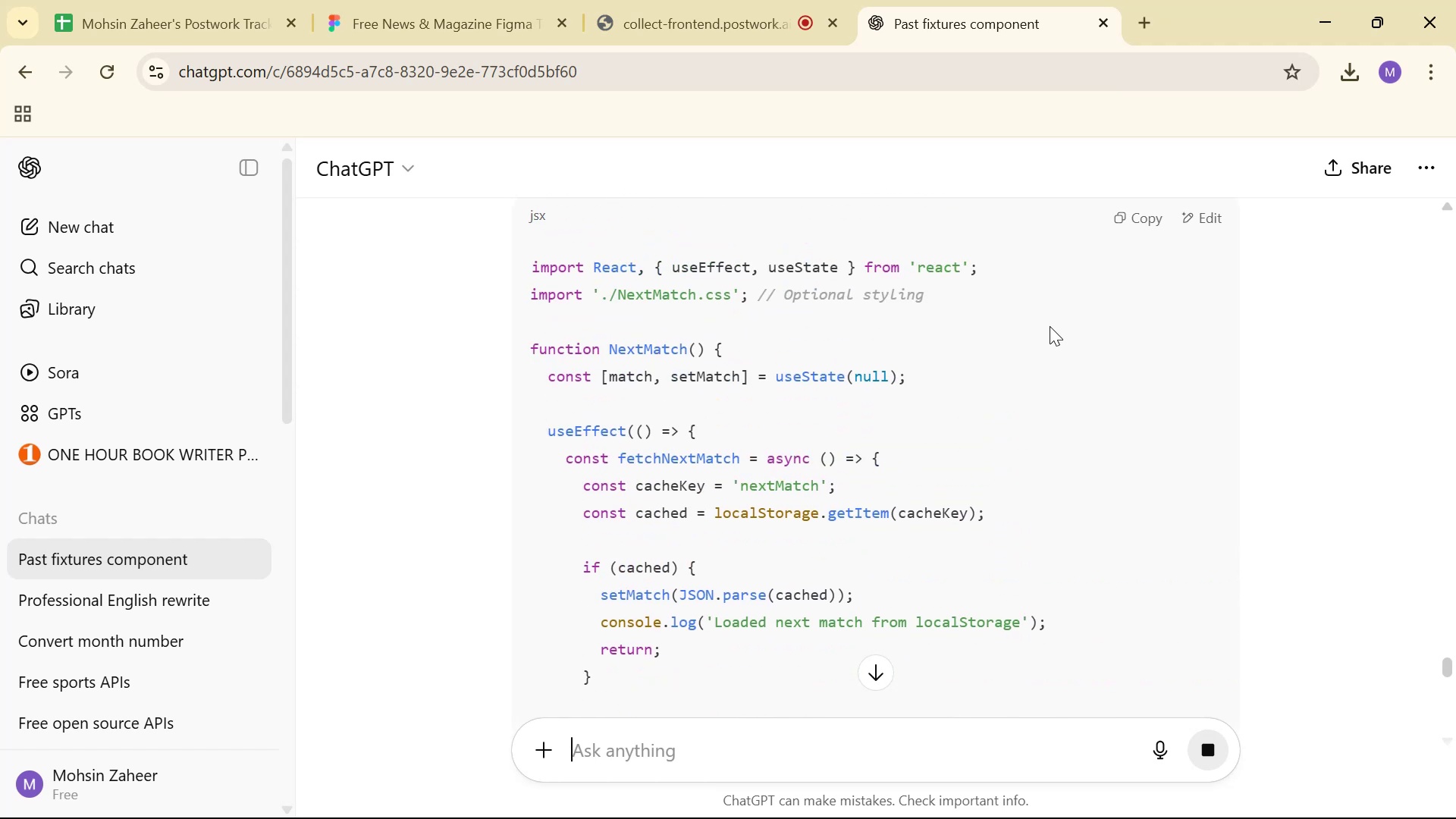 
scroll: coordinate [1063, 337], scroll_direction: down, amount: 13.0
 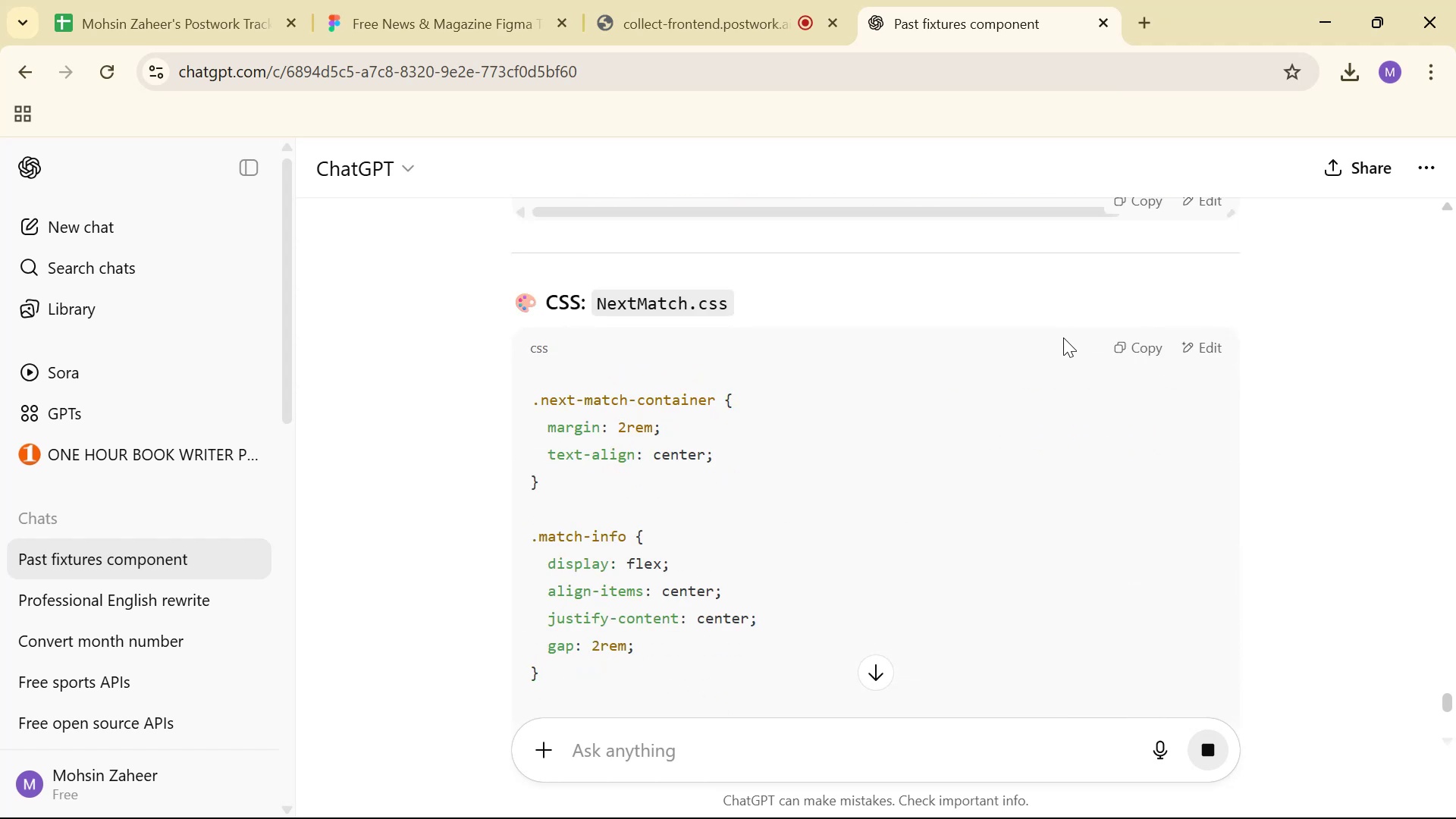 
scroll: coordinate [1068, 341], scroll_direction: down, amount: 11.0
 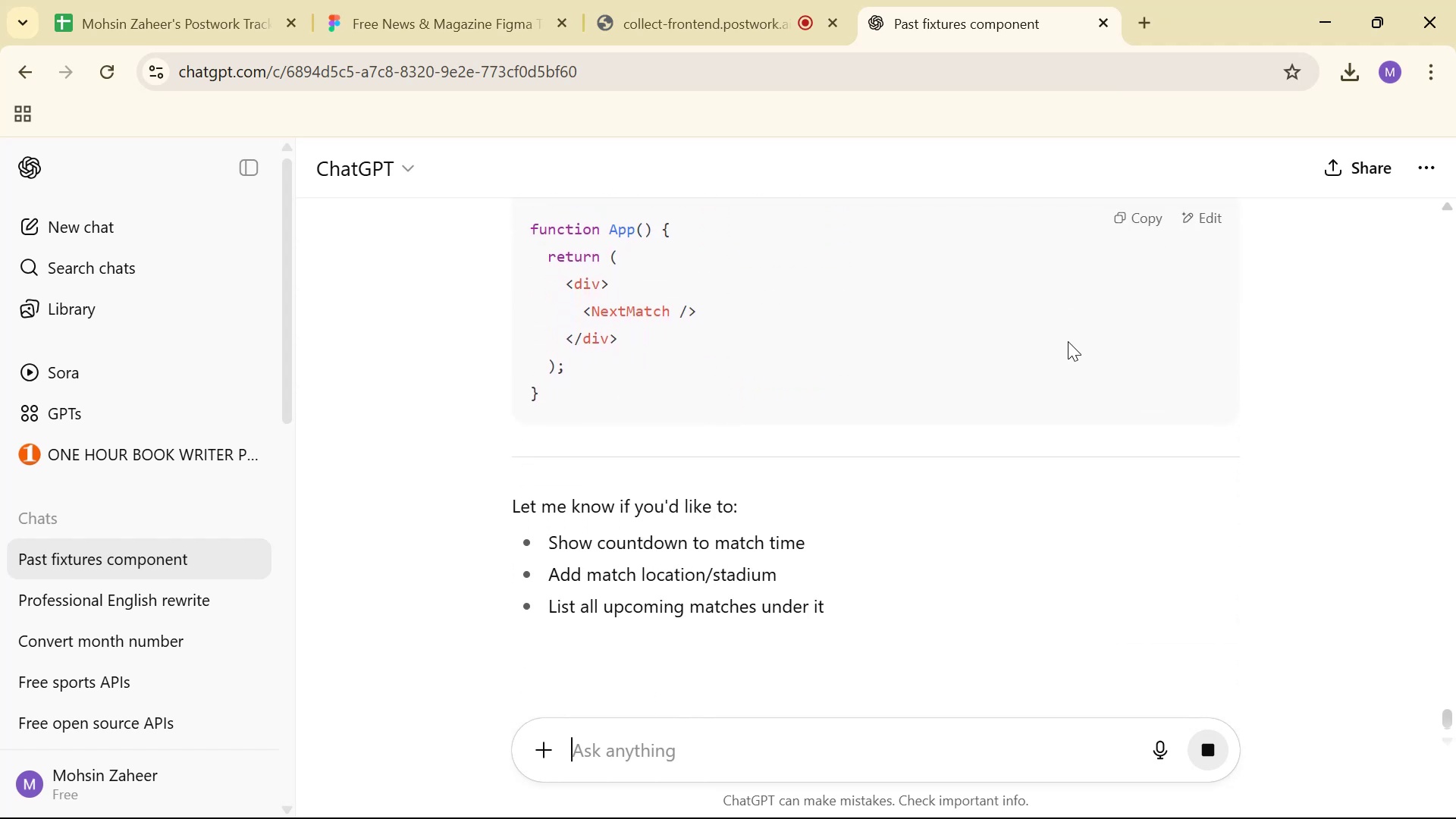 
scroll: coordinate [774, 326], scroll_direction: up, amount: 25.0
 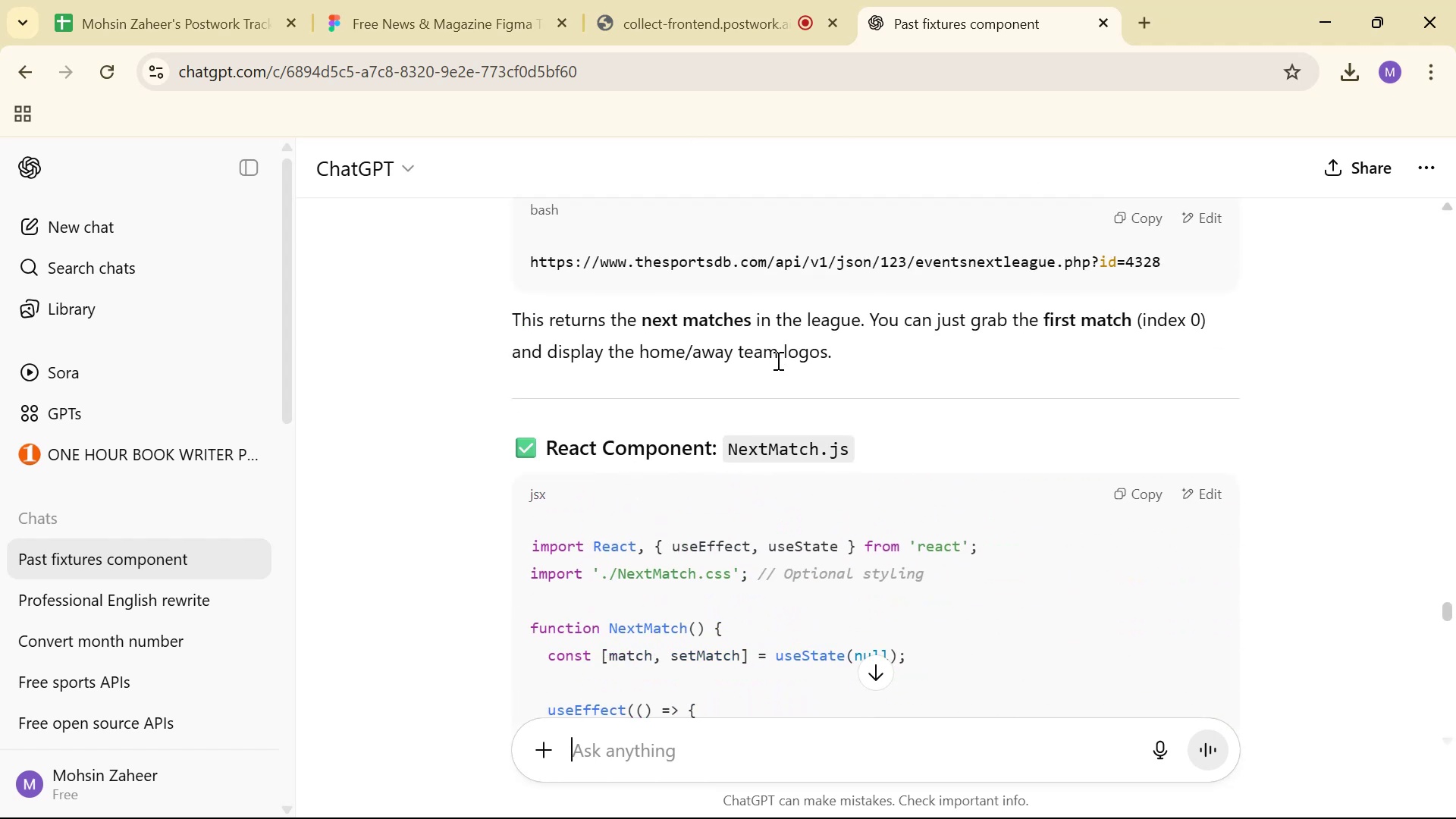 
scroll: coordinate [776, 363], scroll_direction: up, amount: 2.0
 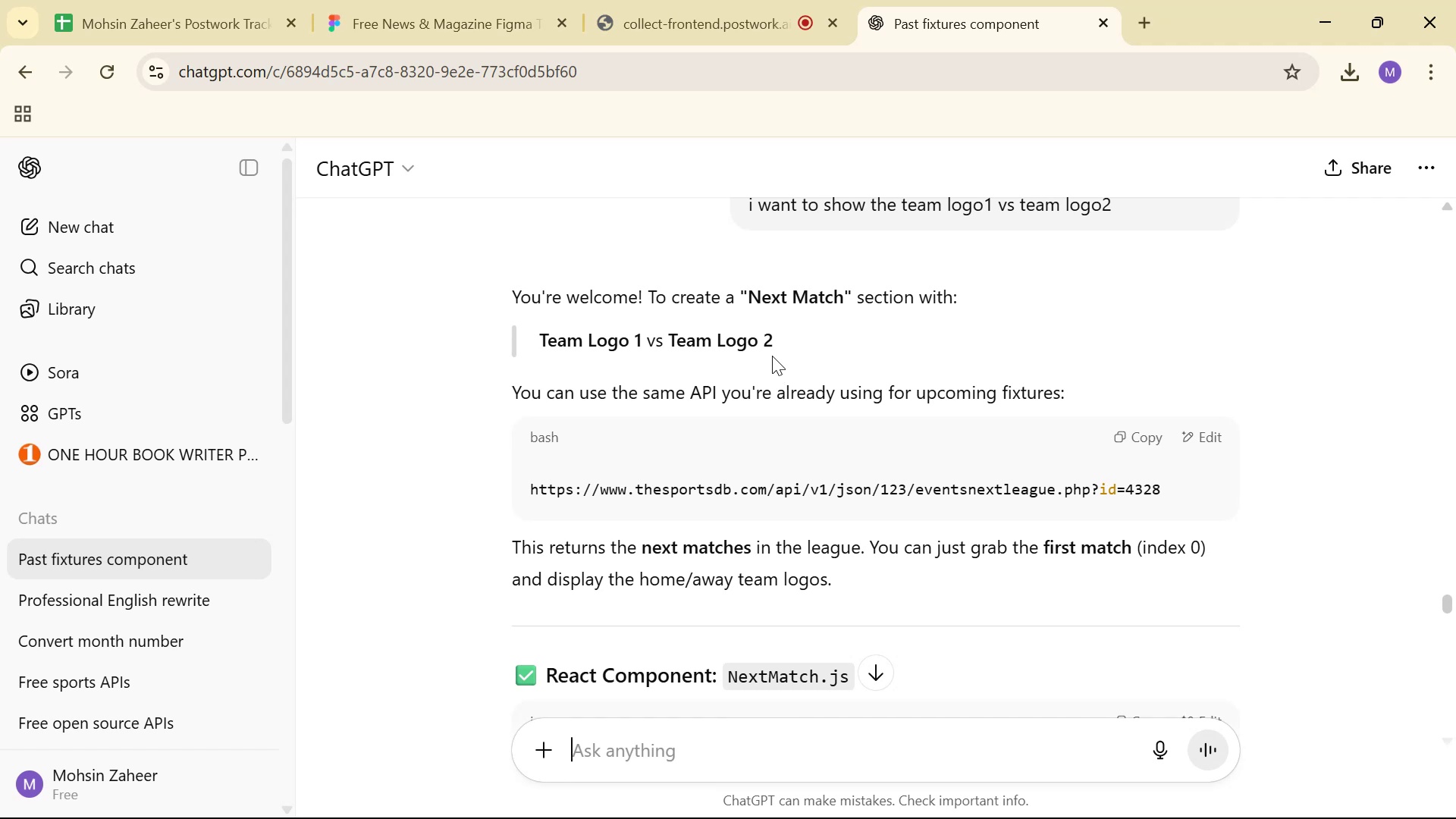 
left_click_drag(start_coordinate=[783, 334], to_coordinate=[666, 340])
 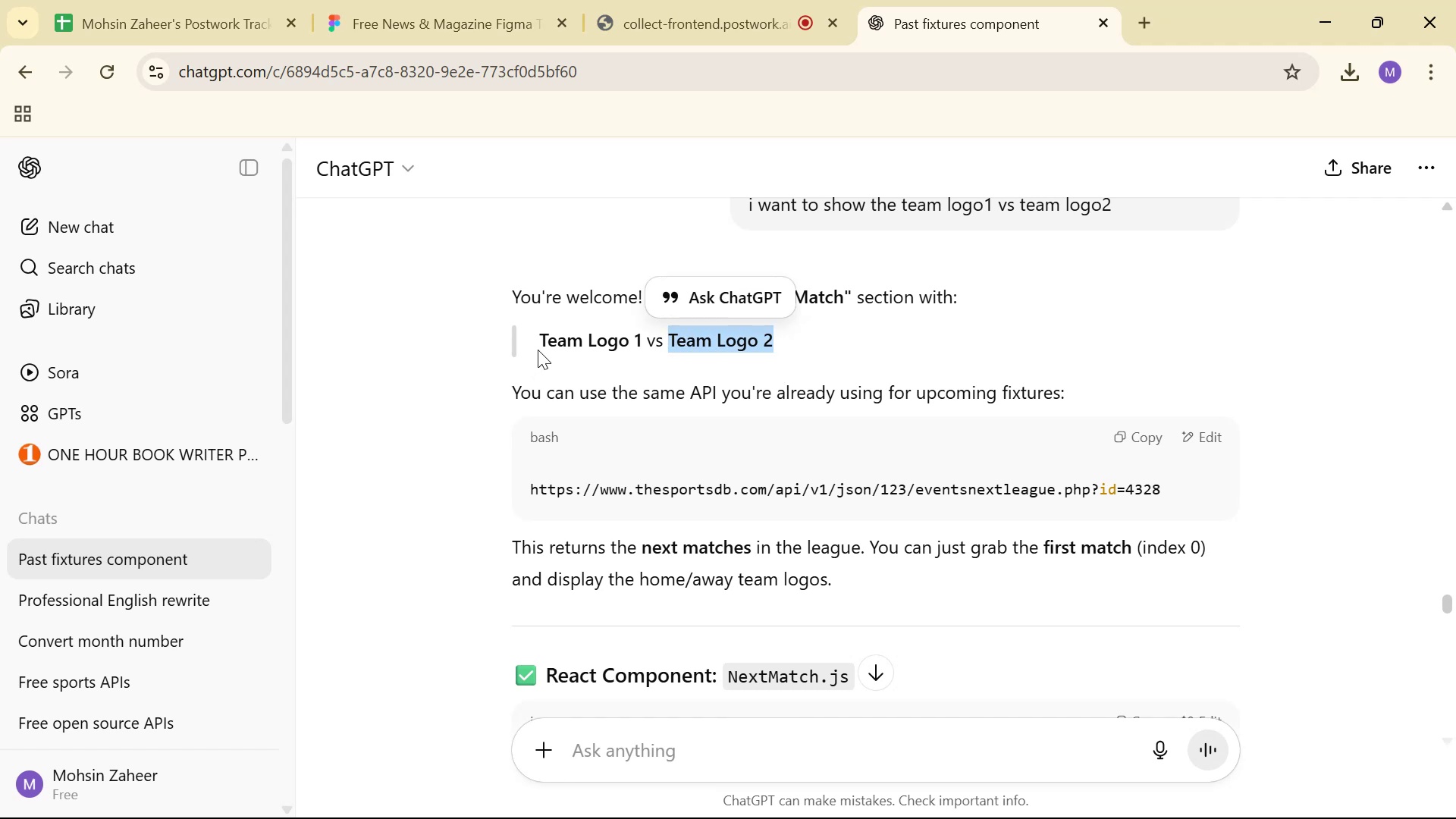 
left_click_drag(start_coordinate=[543, 347], to_coordinate=[640, 330])
 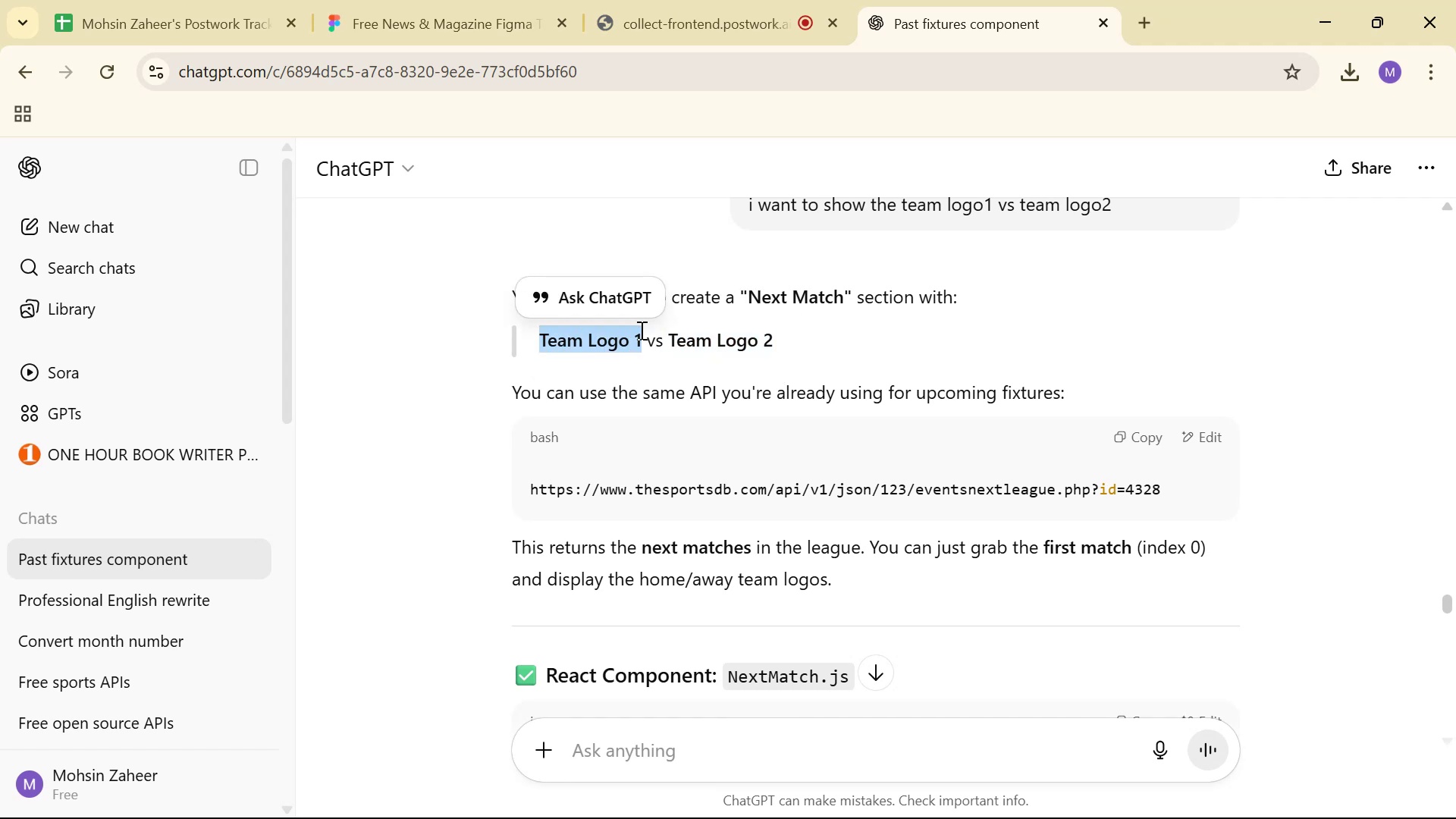 
left_click([640, 330])
 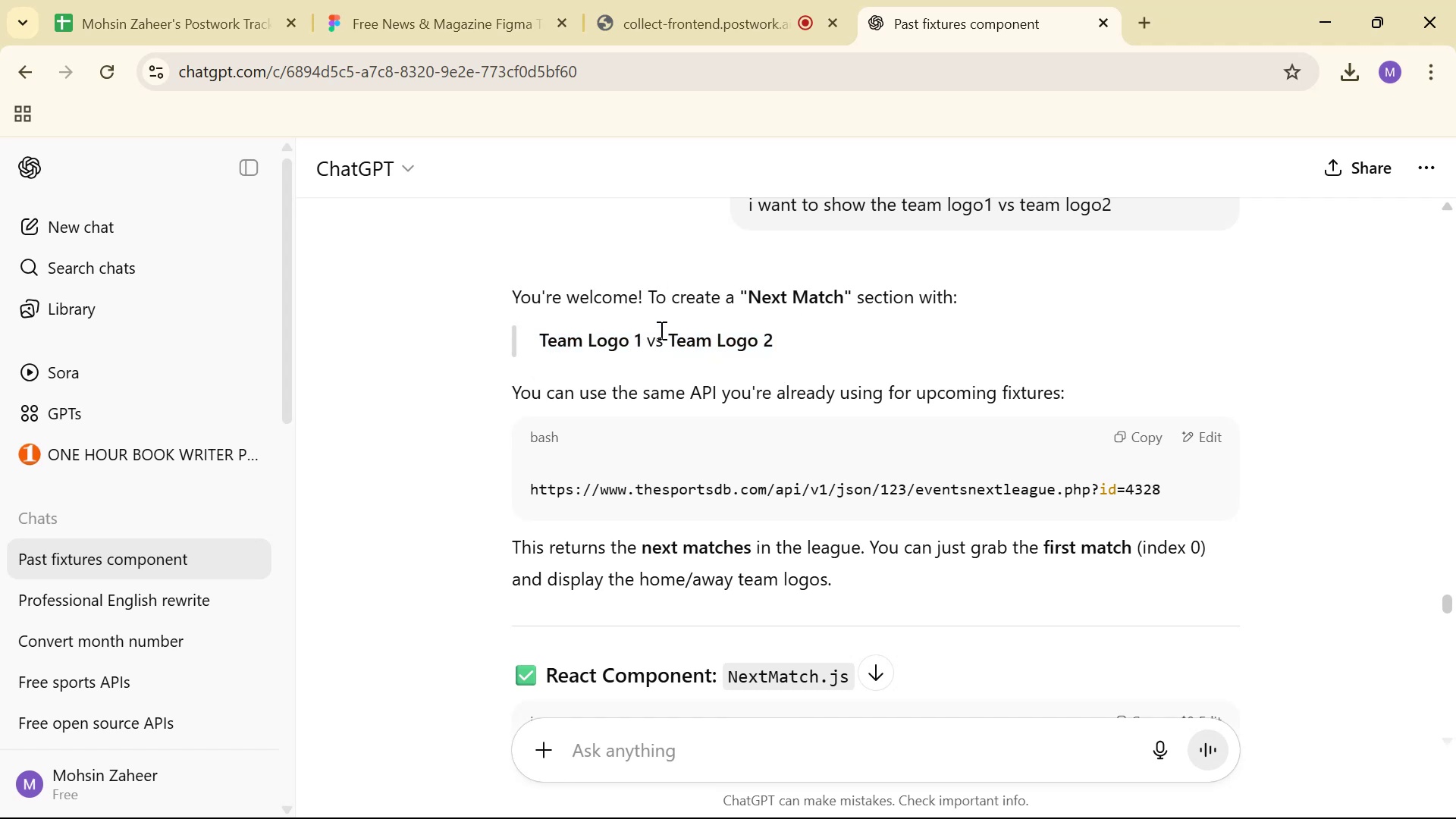 
left_click_drag(start_coordinate=[666, 330], to_coordinate=[798, 338])
 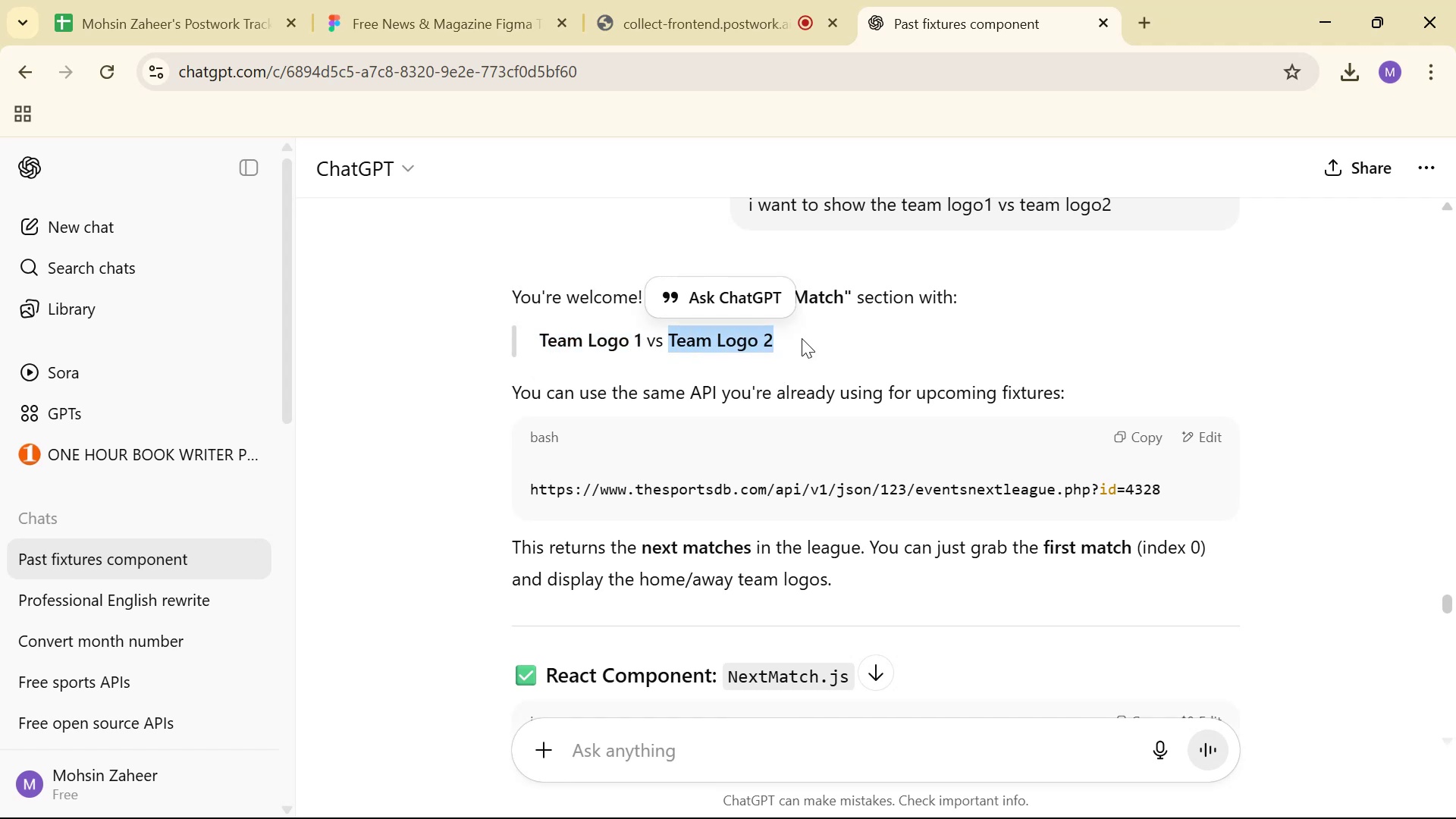 
scroll: coordinate [802, 338], scroll_direction: down, amount: 3.0
 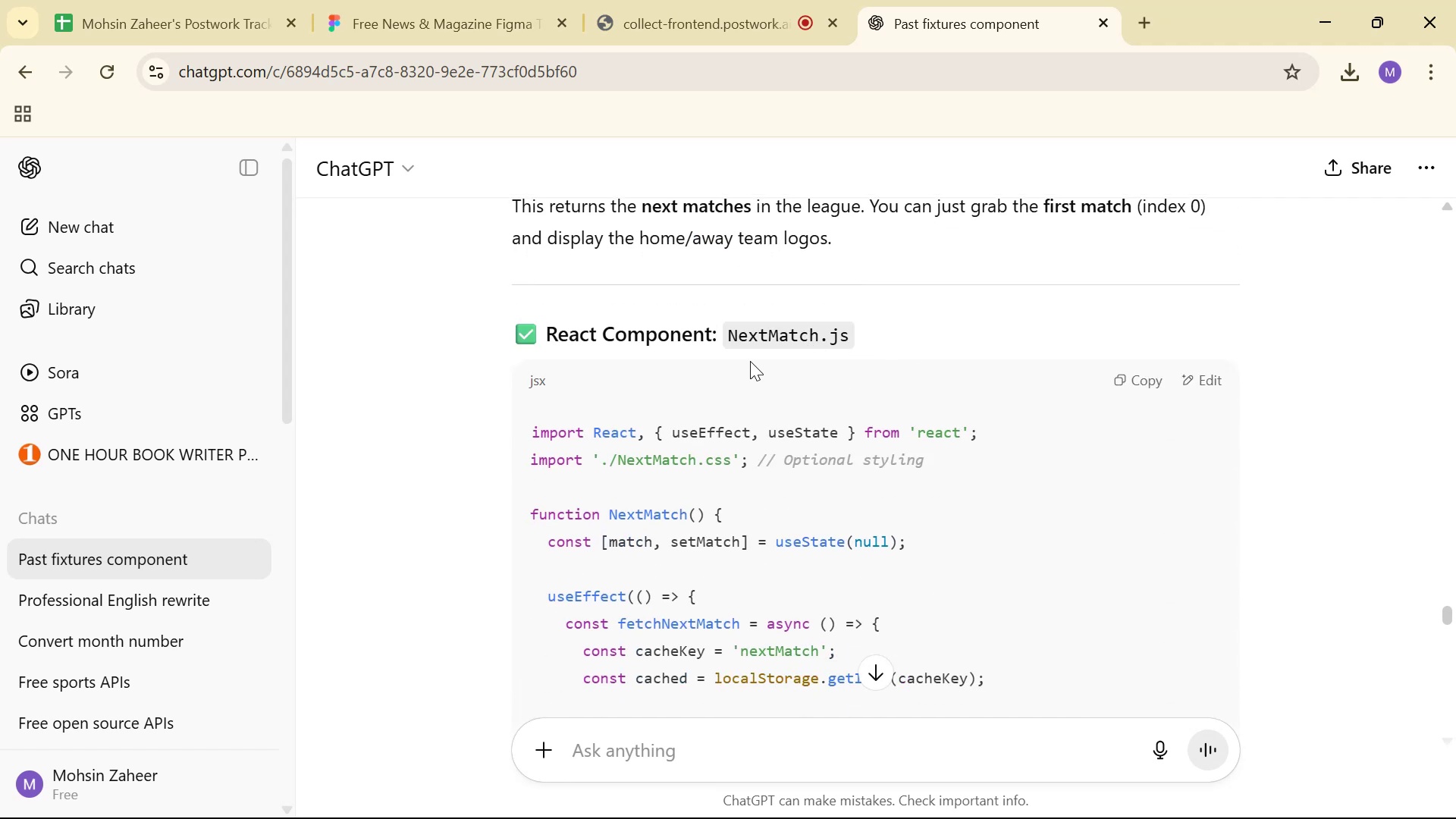 
left_click_drag(start_coordinate=[731, 337], to_coordinate=[902, 314])
 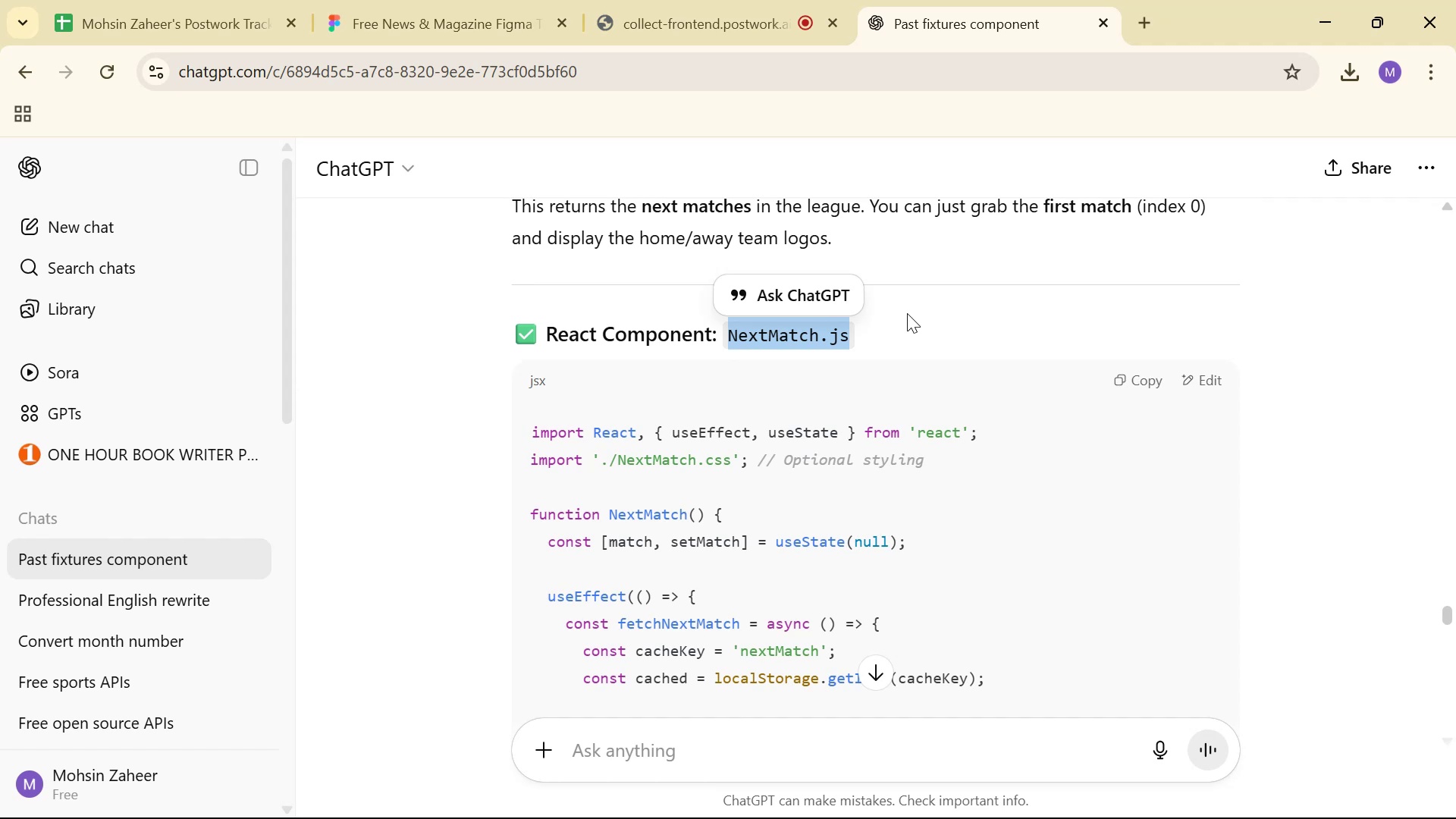 
key(Control+X)
 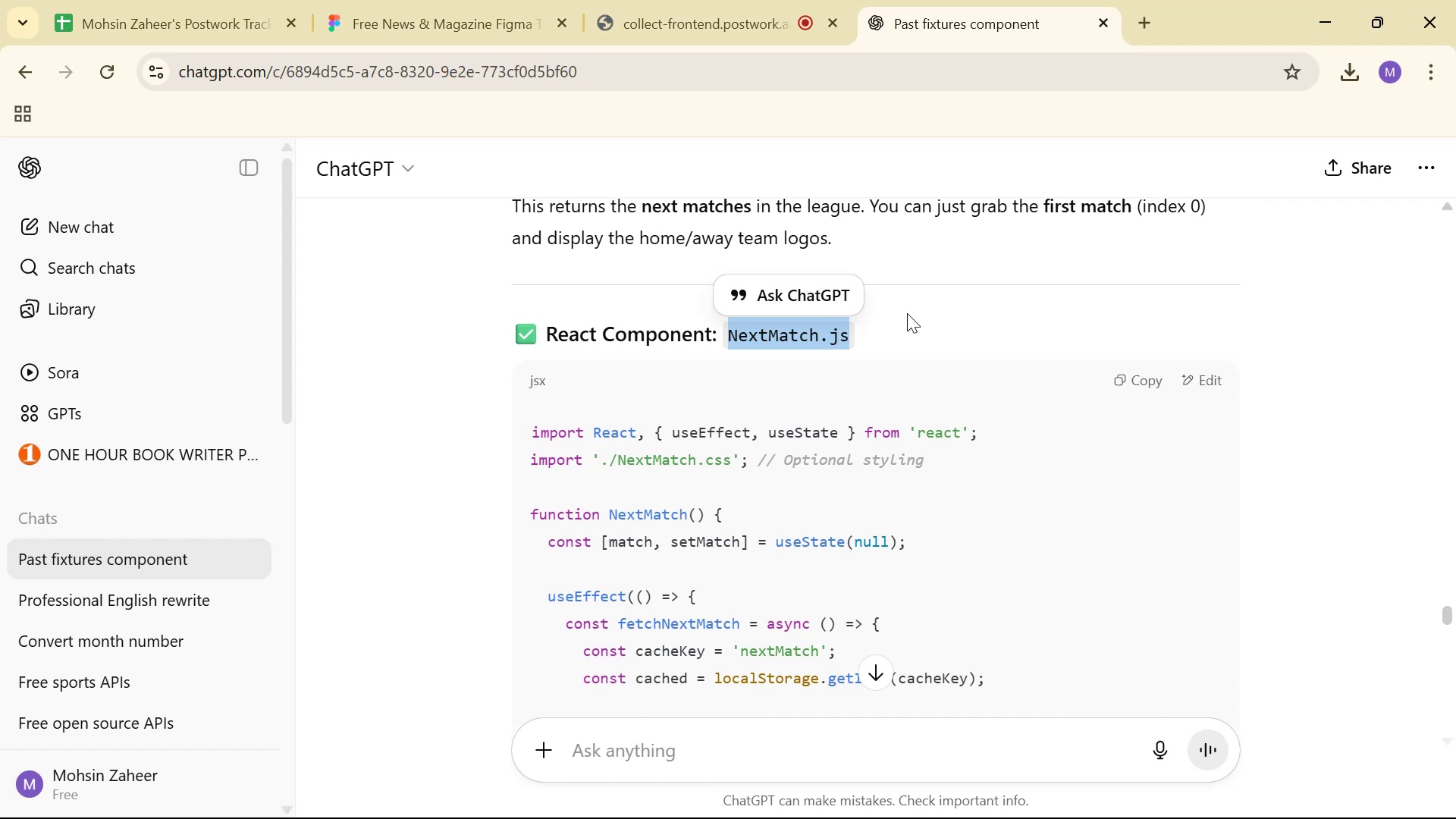 
key(Control+X)
 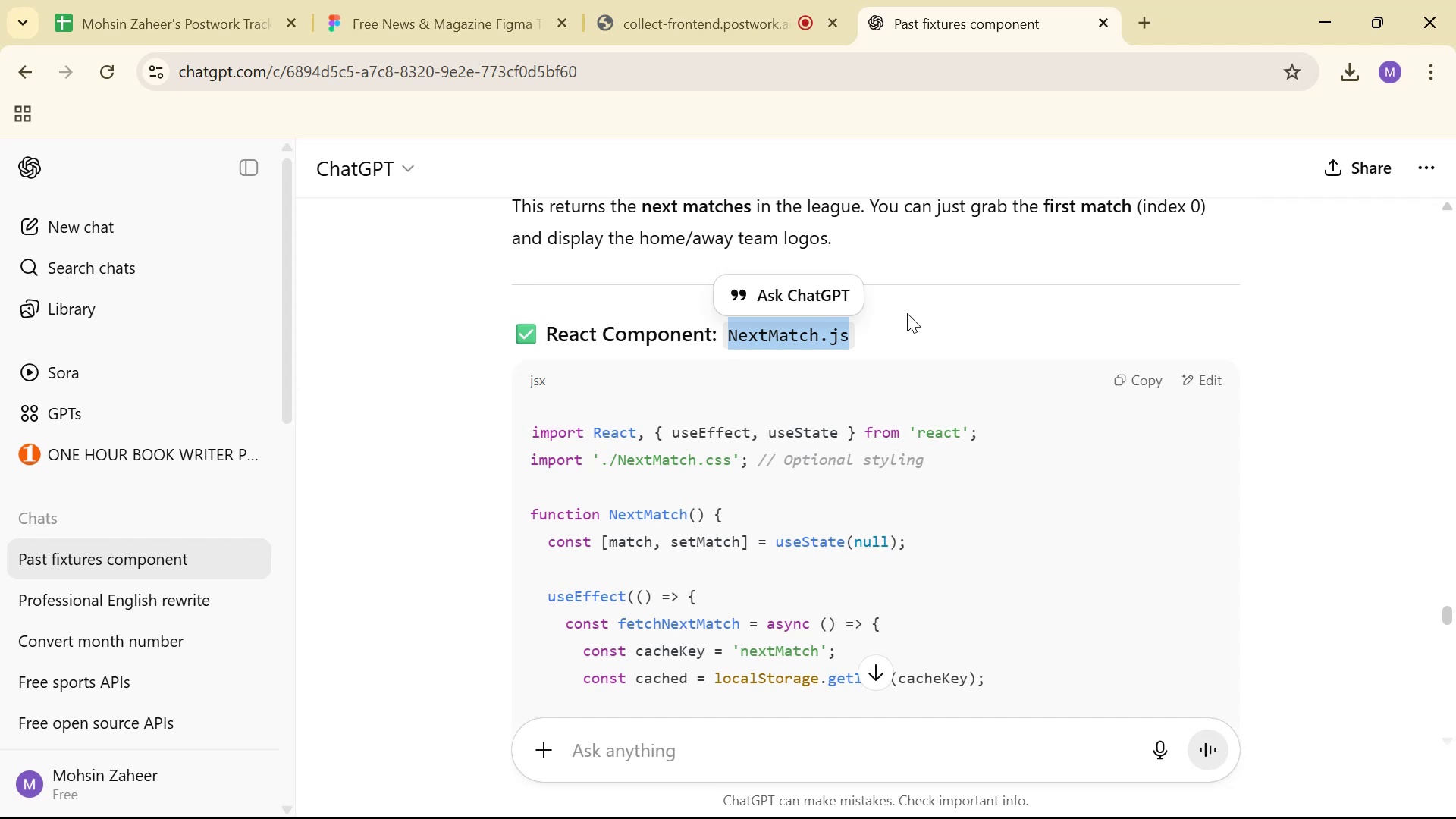 
key(Control+C)
 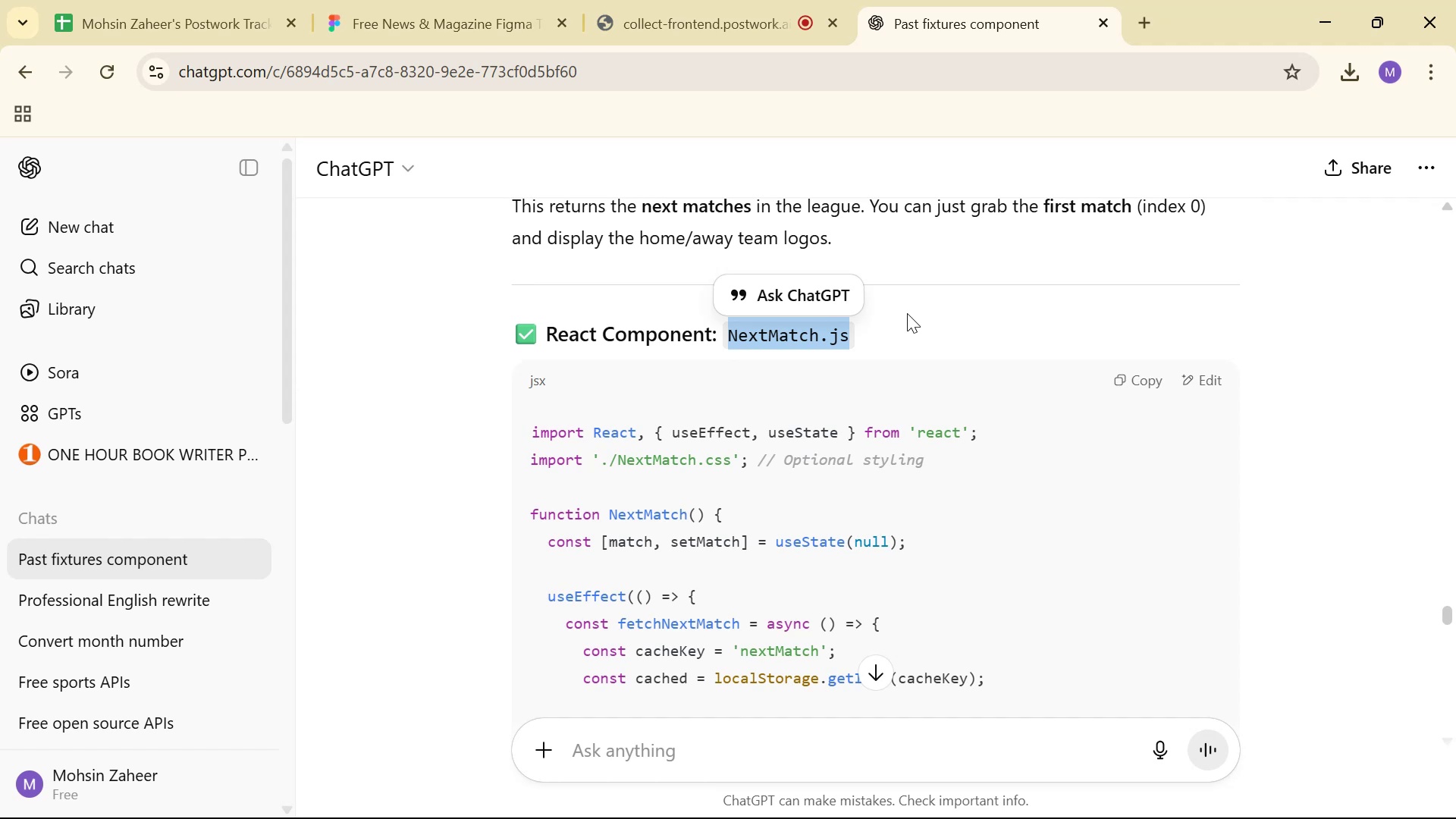 
key(Control+C)
 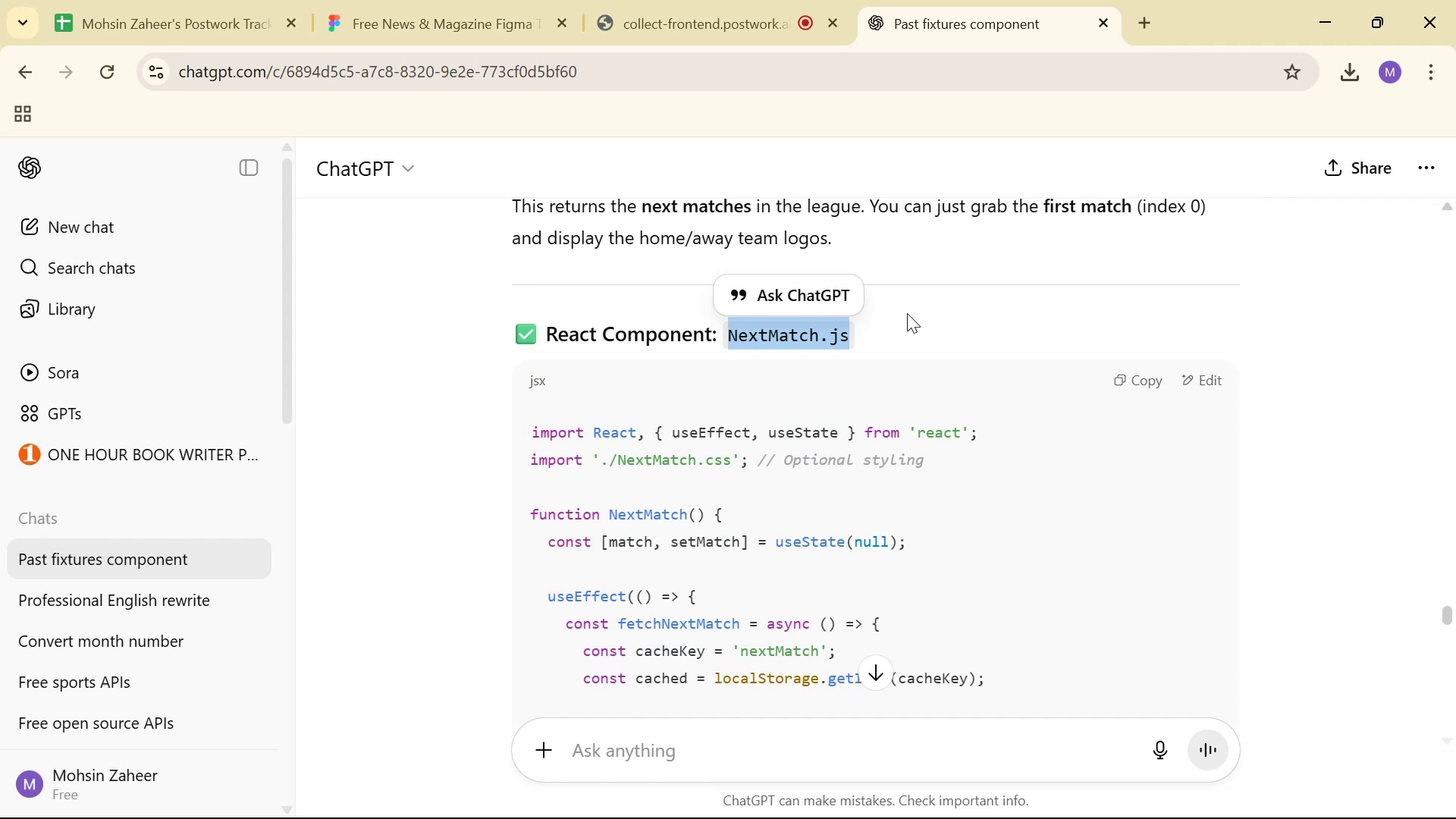 
key(Alt+Tab)
 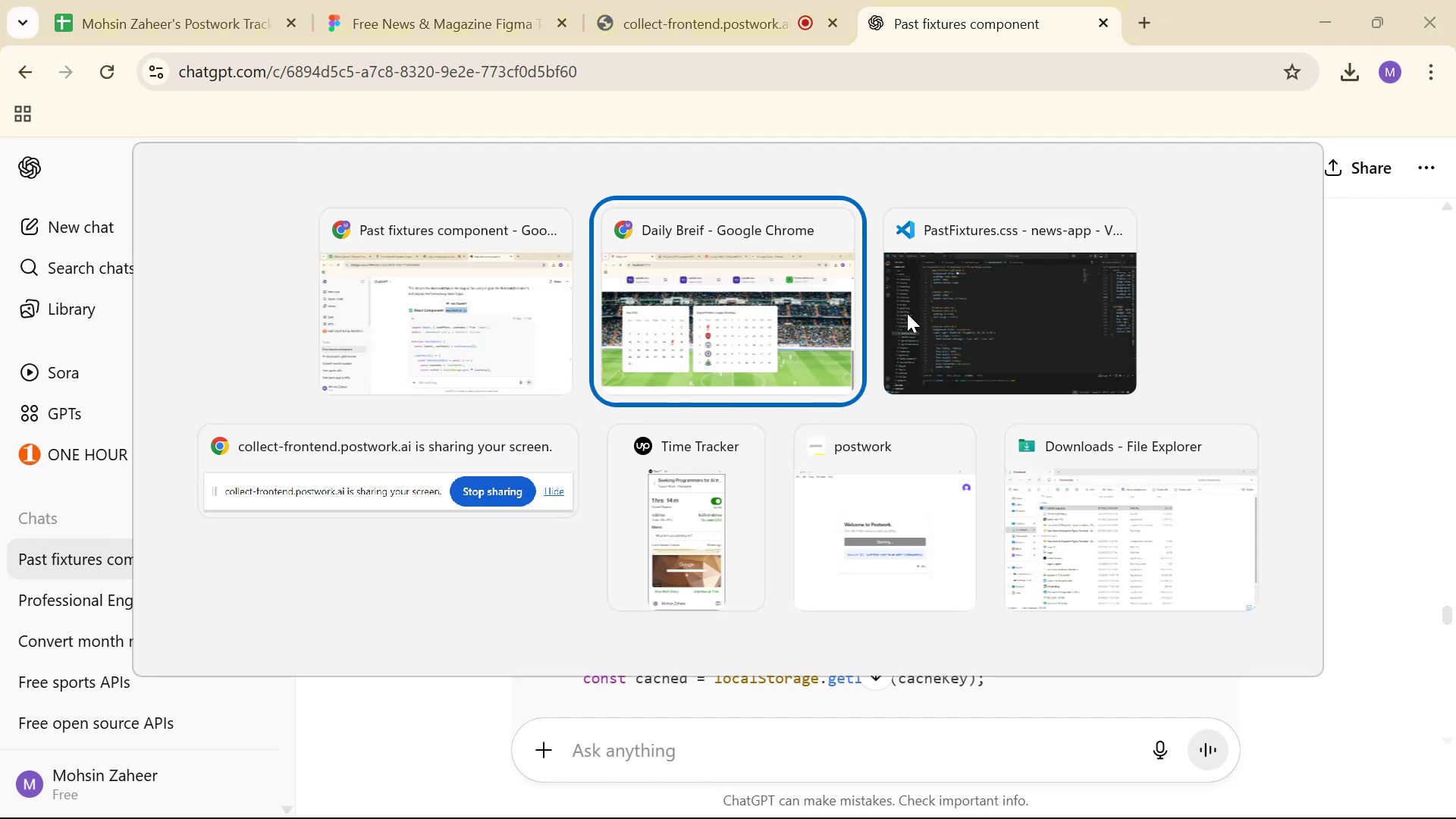 
key(Alt+Tab)
 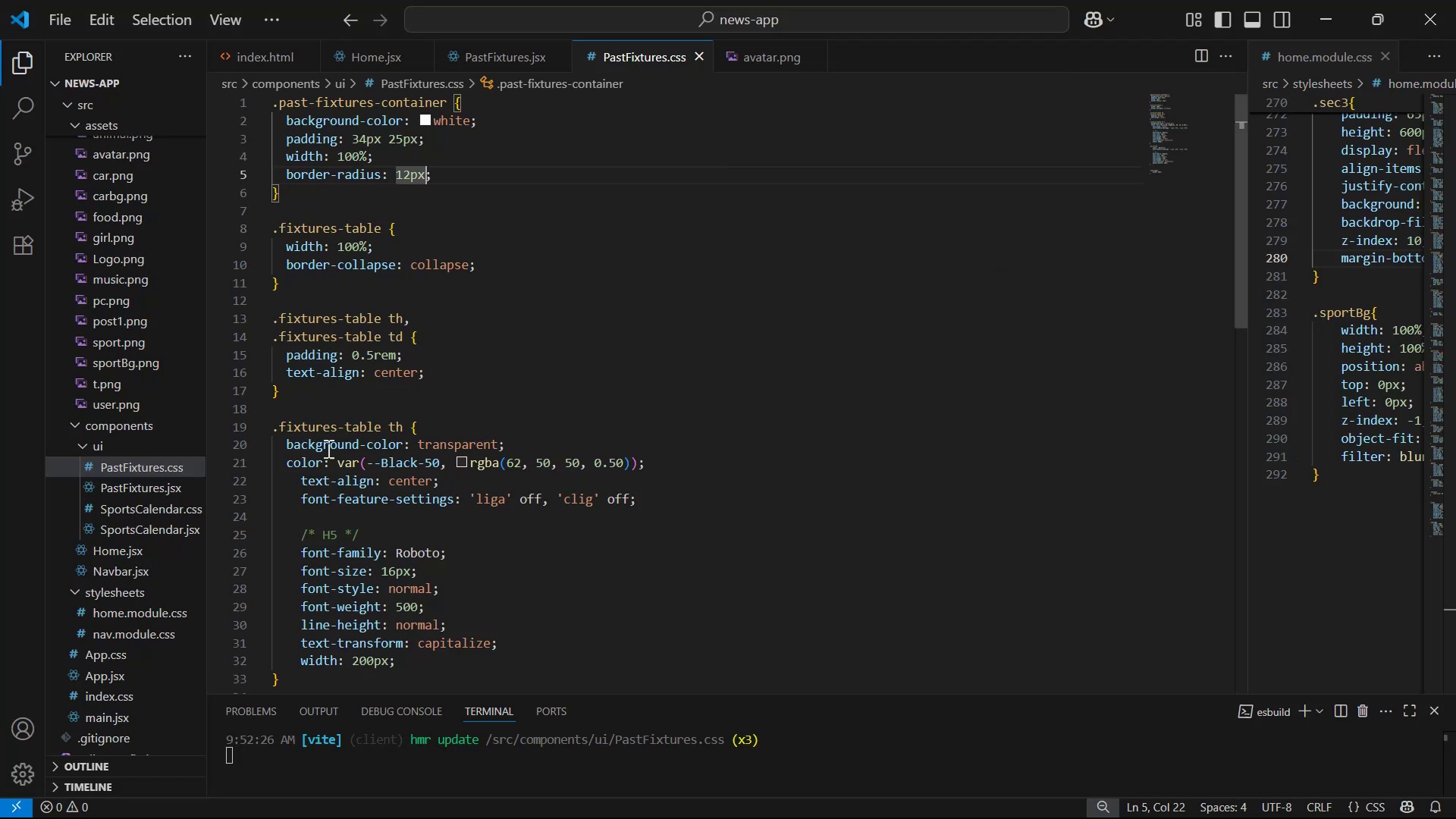 
scroll: coordinate [165, 400], scroll_direction: up, amount: 5.0
 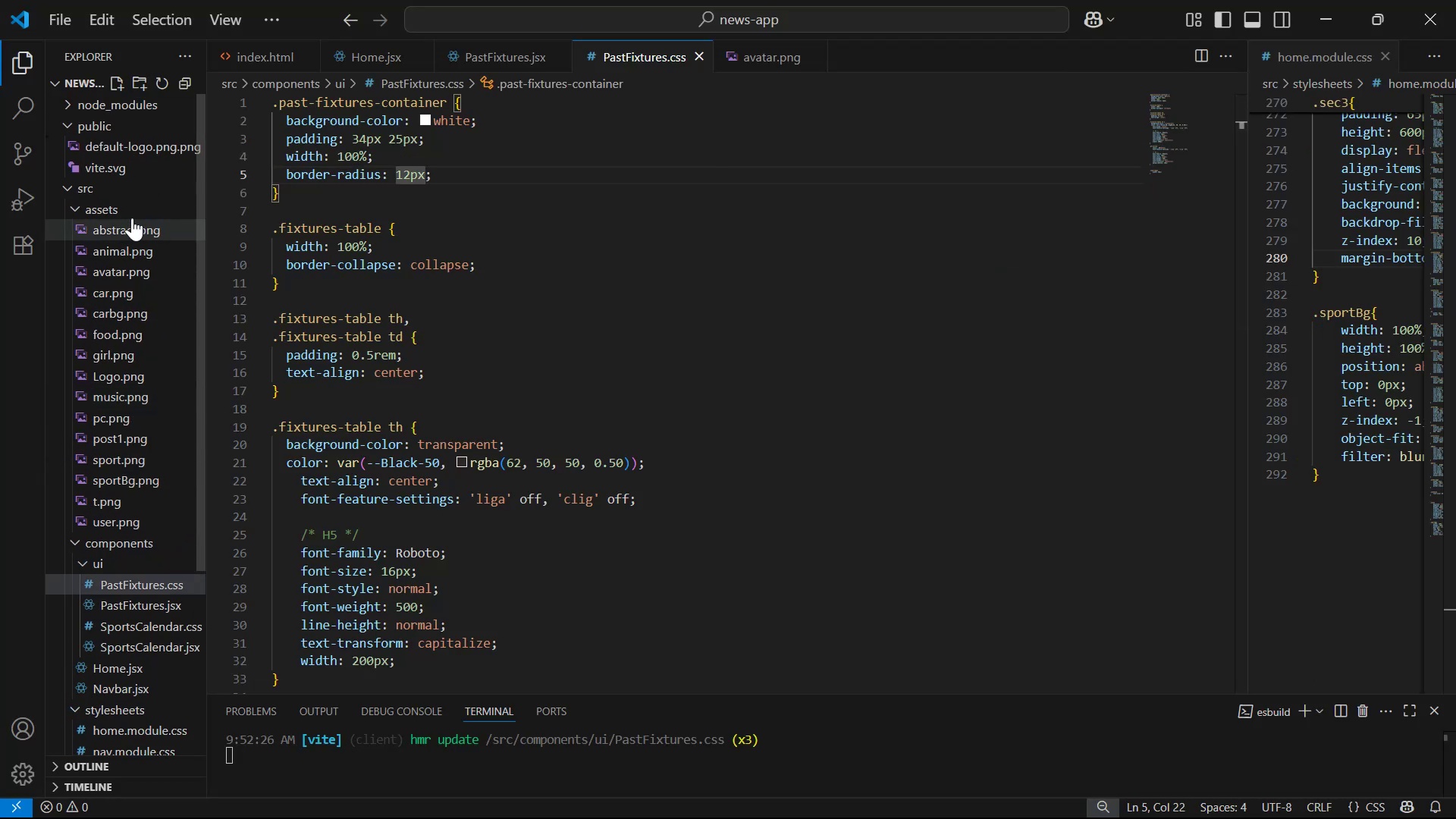 
left_click([131, 212])
 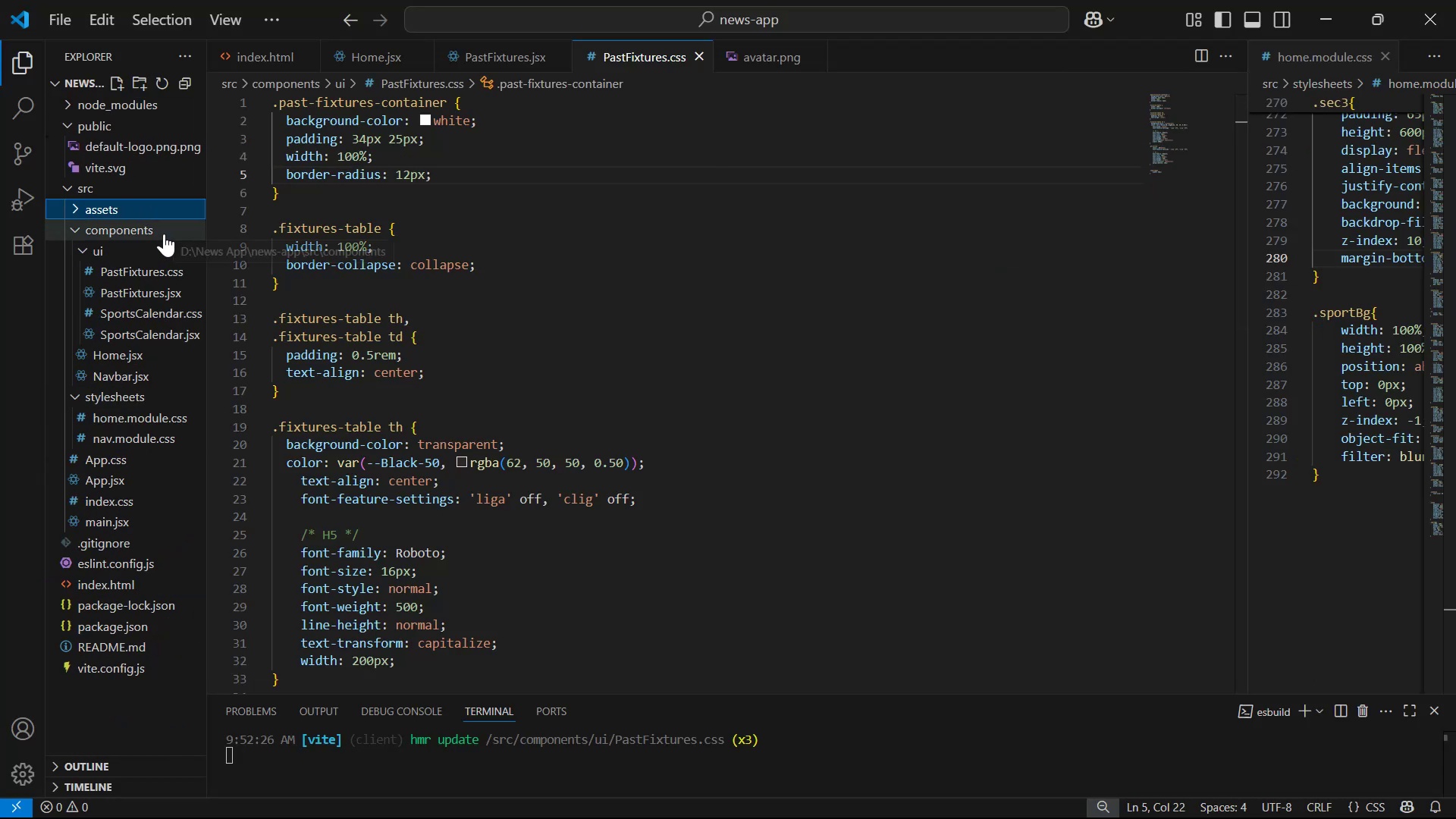 
double_click([164, 234])
 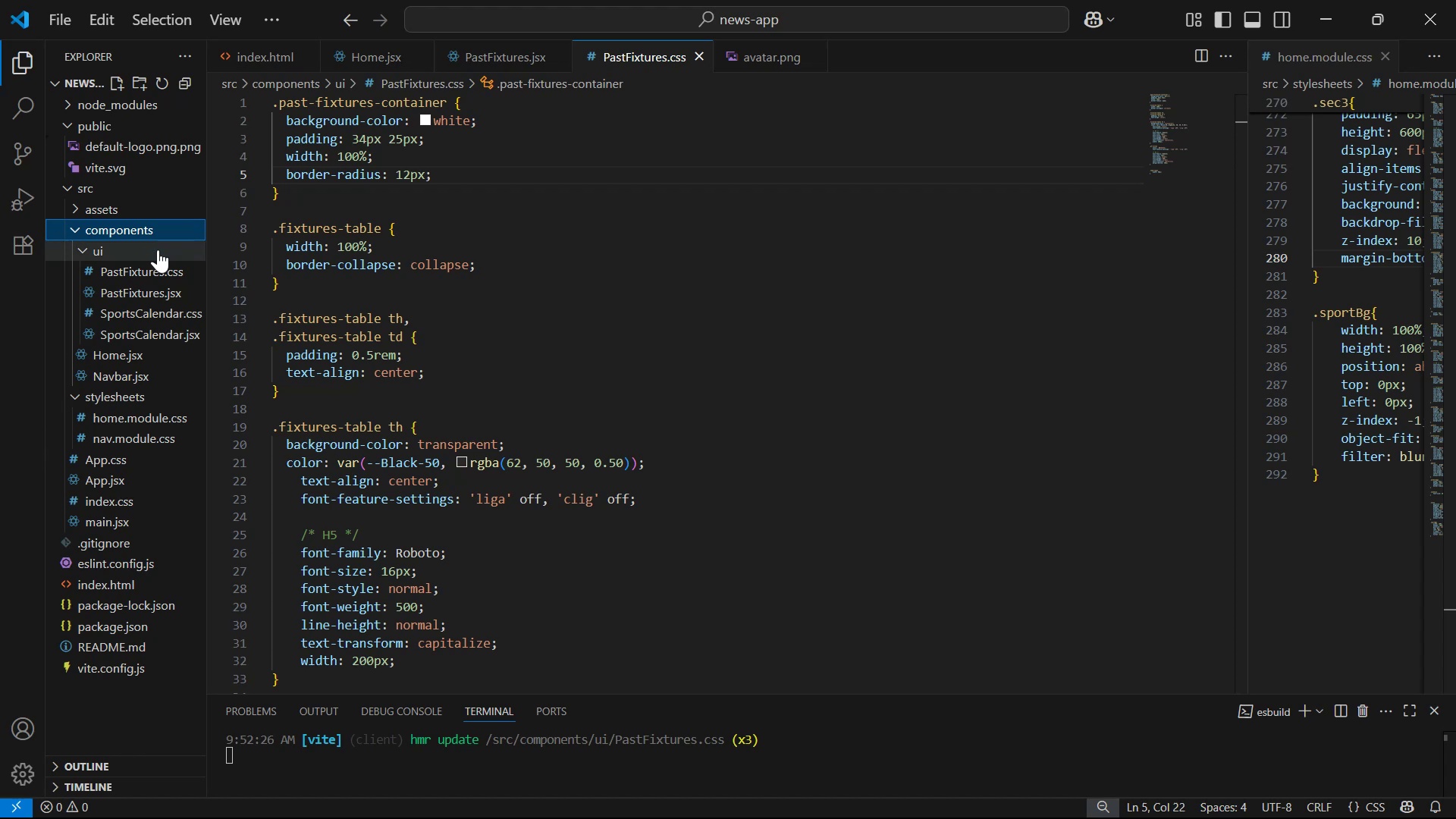 
double_click([158, 249])
 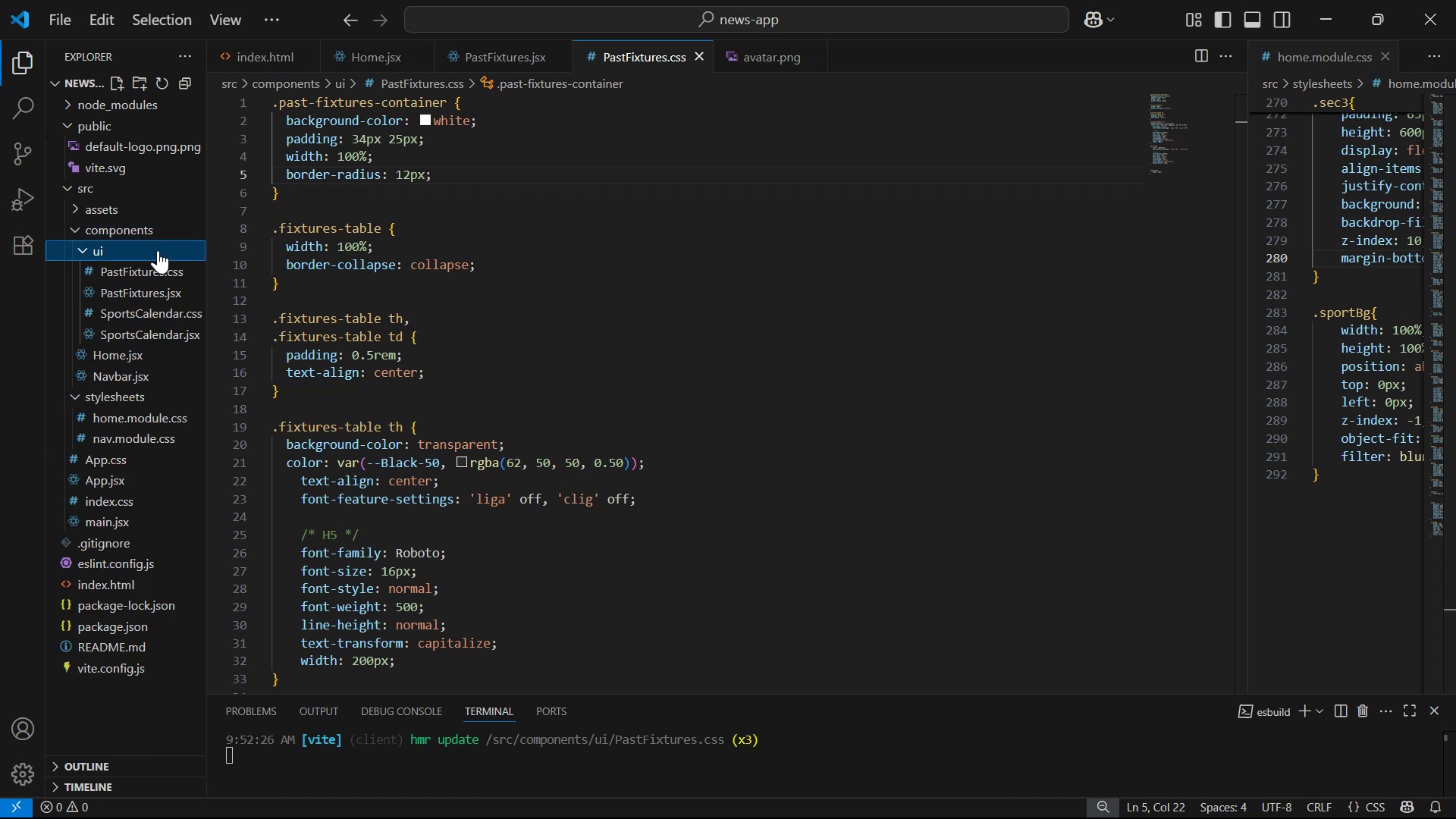 
key(Alt+Tab)
 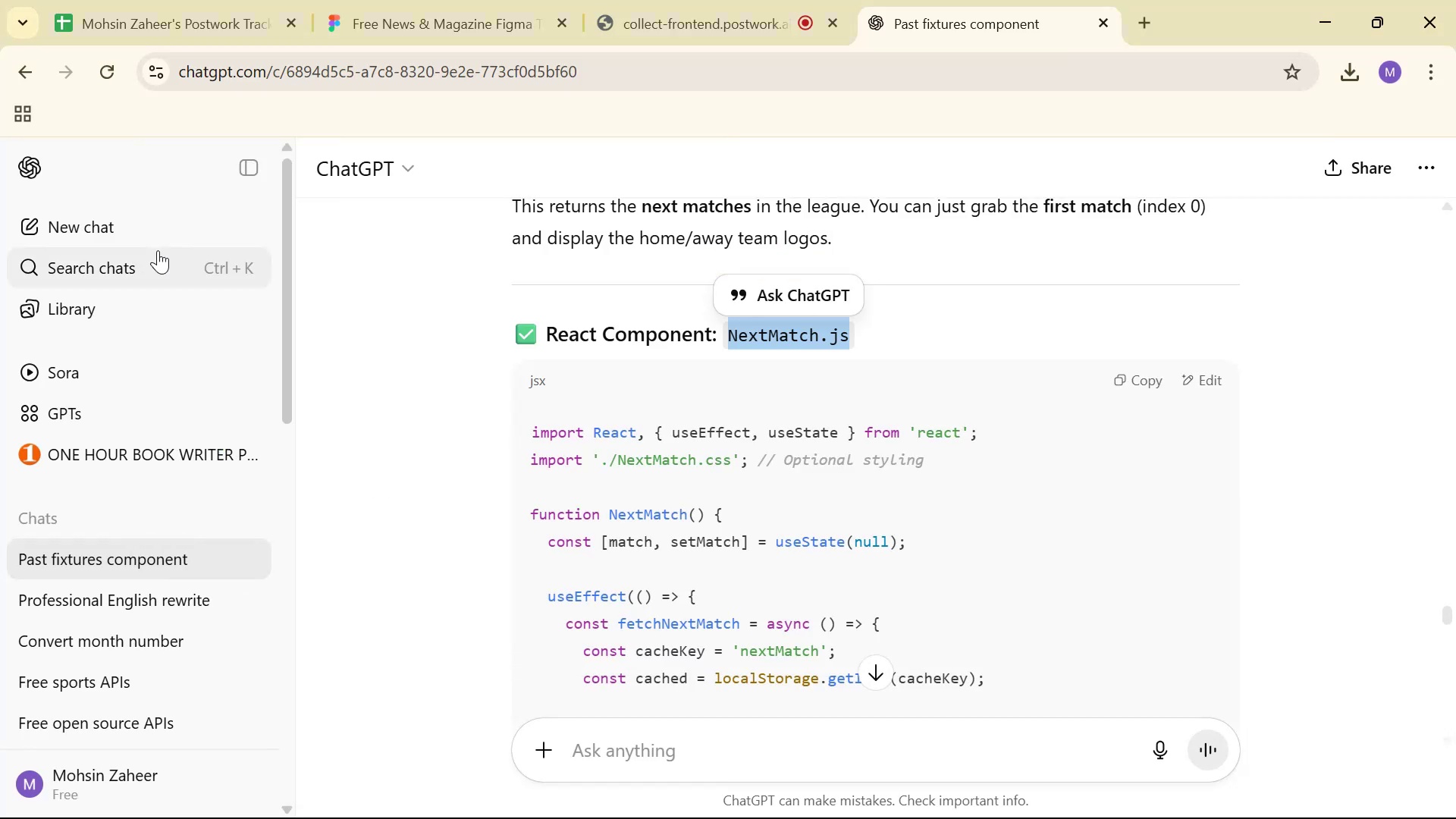 
key(Alt+Tab)
 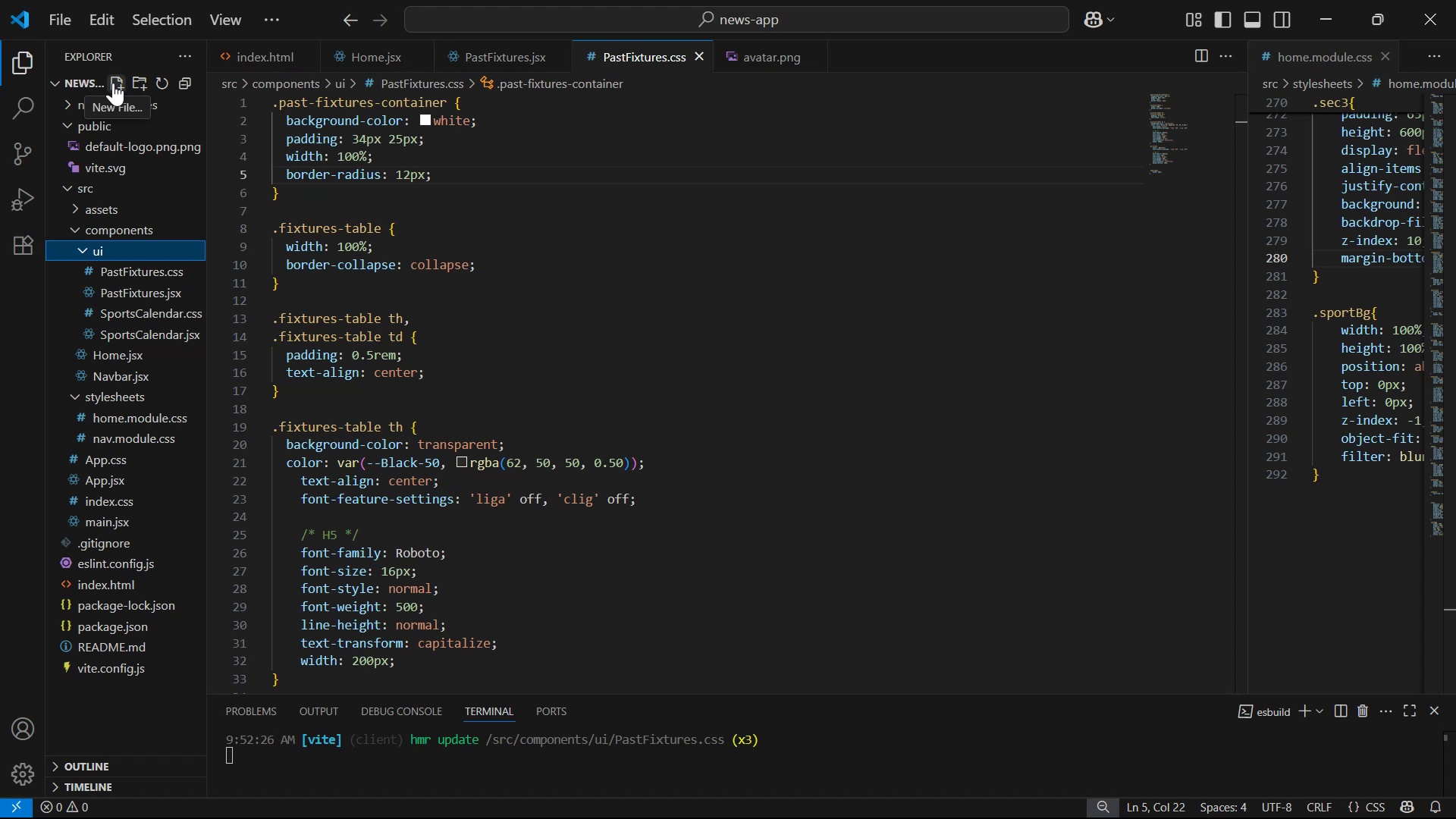 
wait(31.54)
 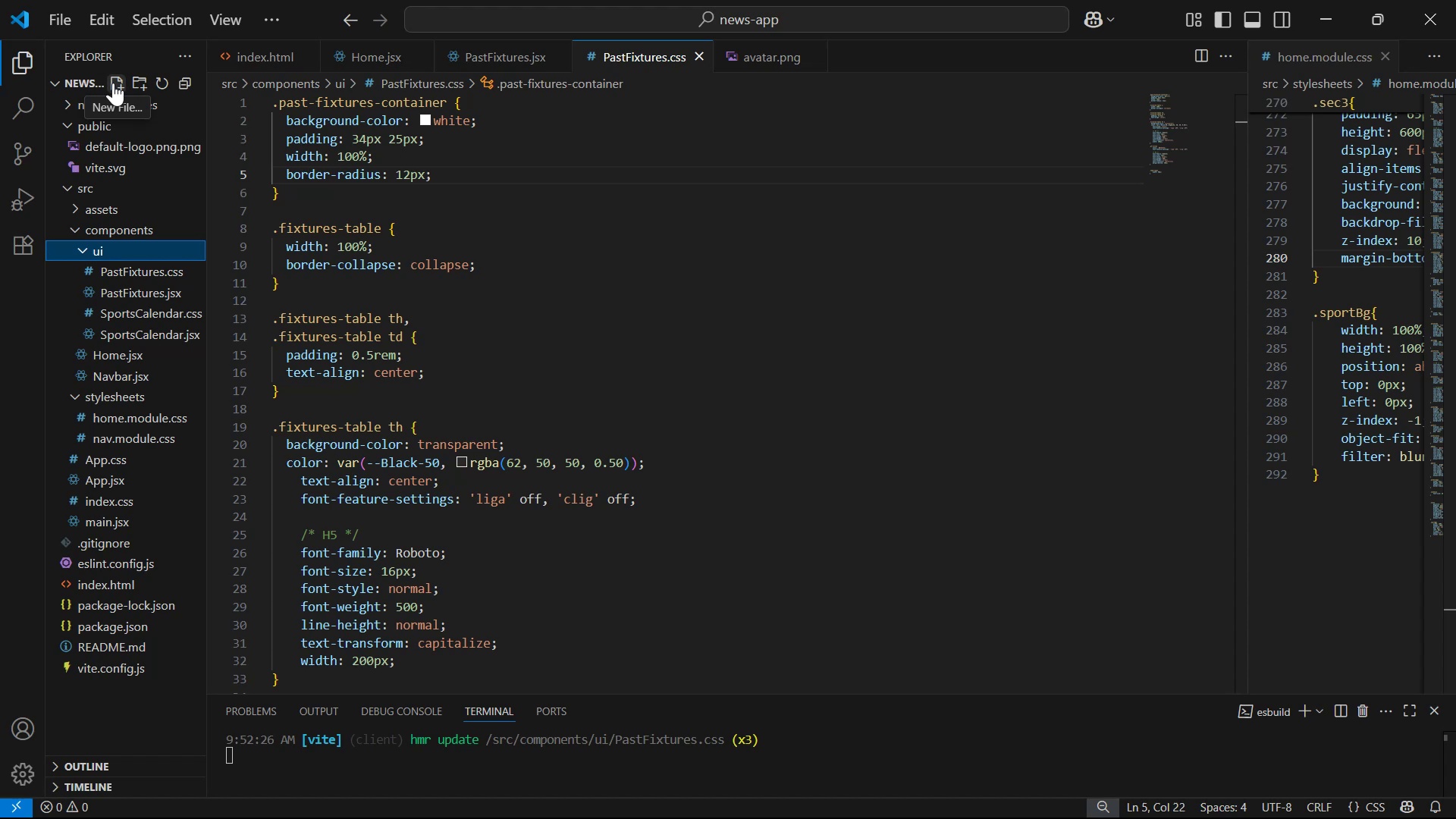 
left_click([118, 85])
 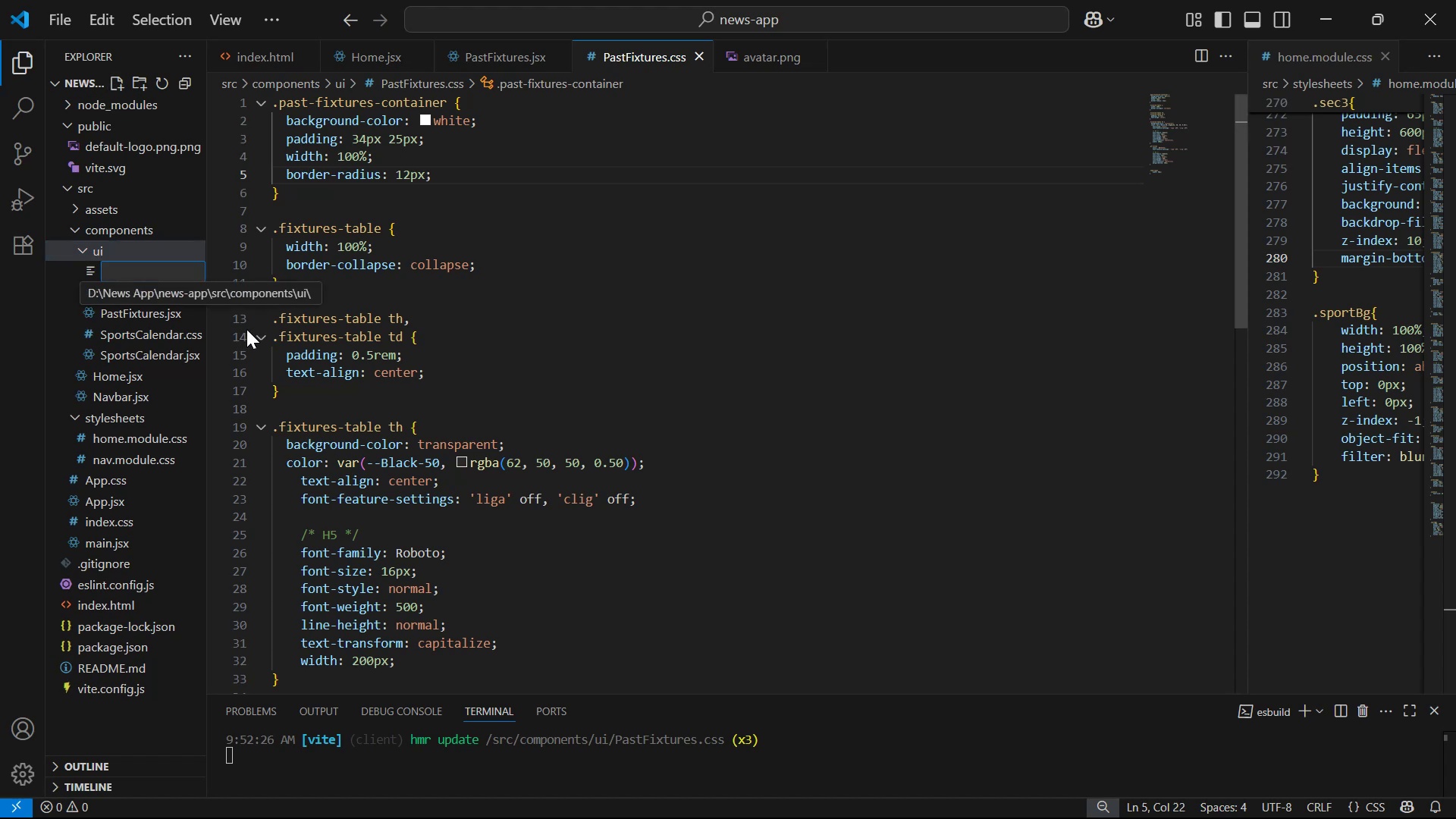 
key(Control+ControlLeft)
 